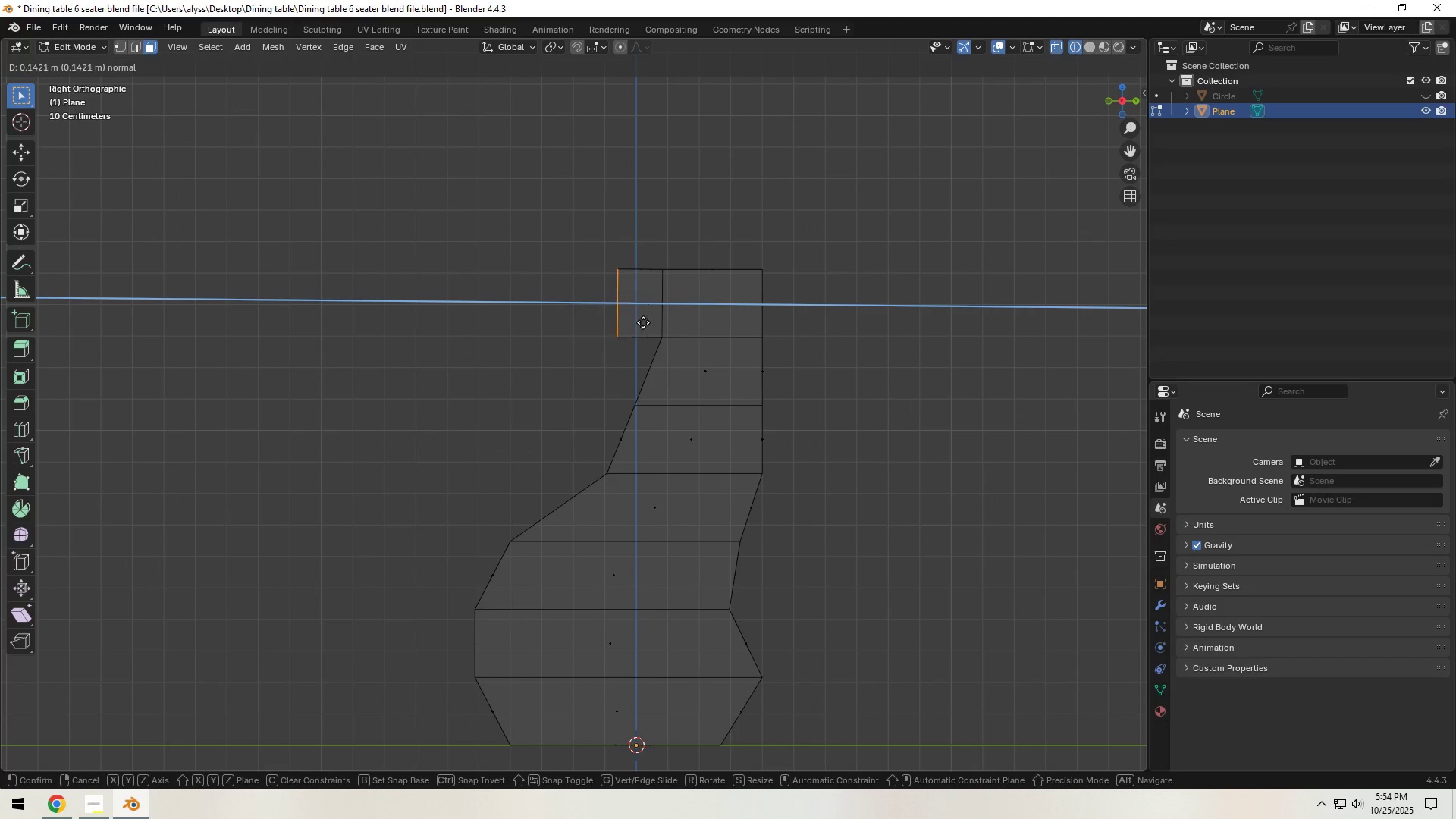 
left_click_drag(start_coordinate=[648, 286], to_coordinate=[664, 299])
 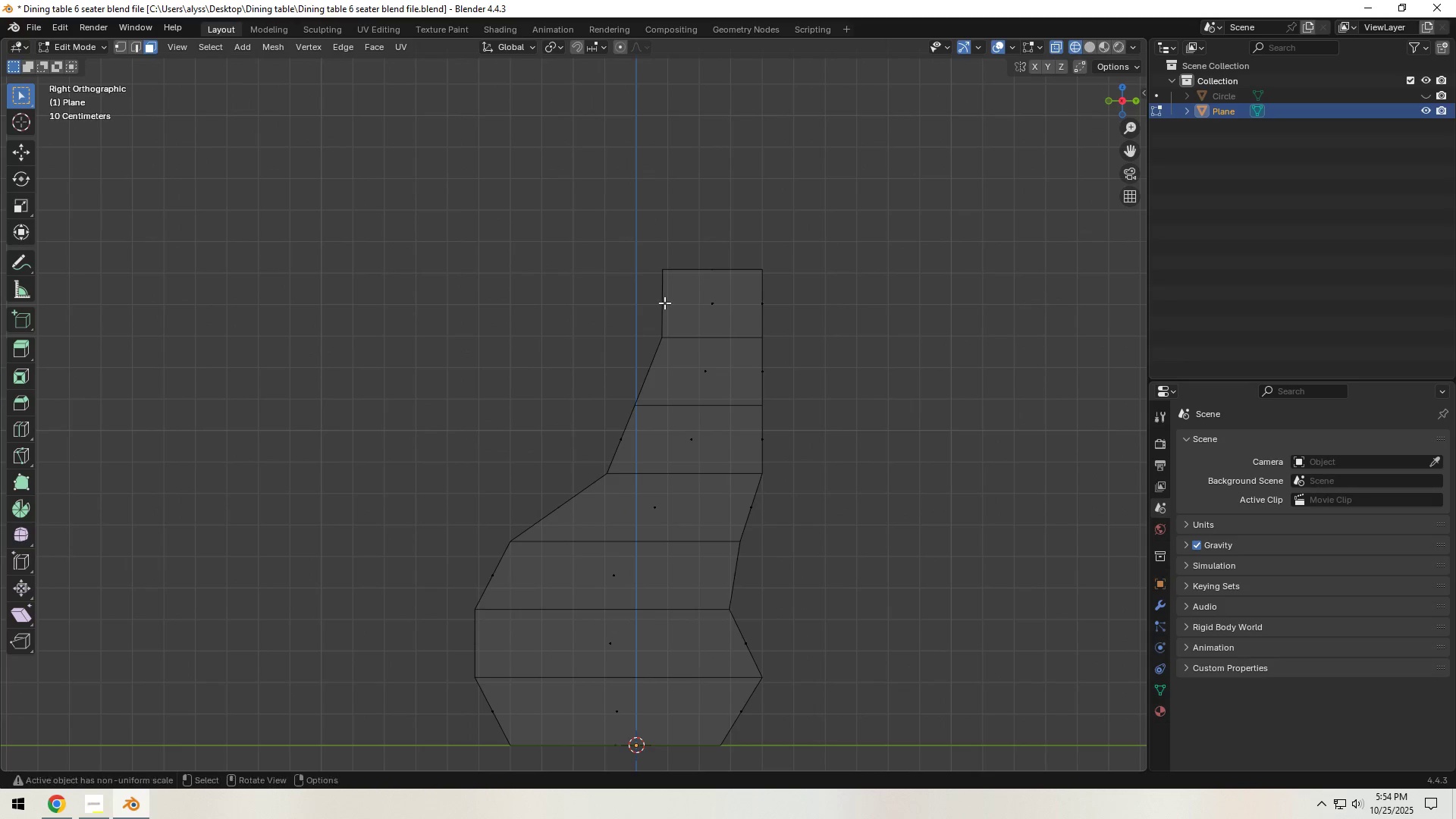 
left_click_drag(start_coordinate=[664, 304], to_coordinate=[667, 310])
 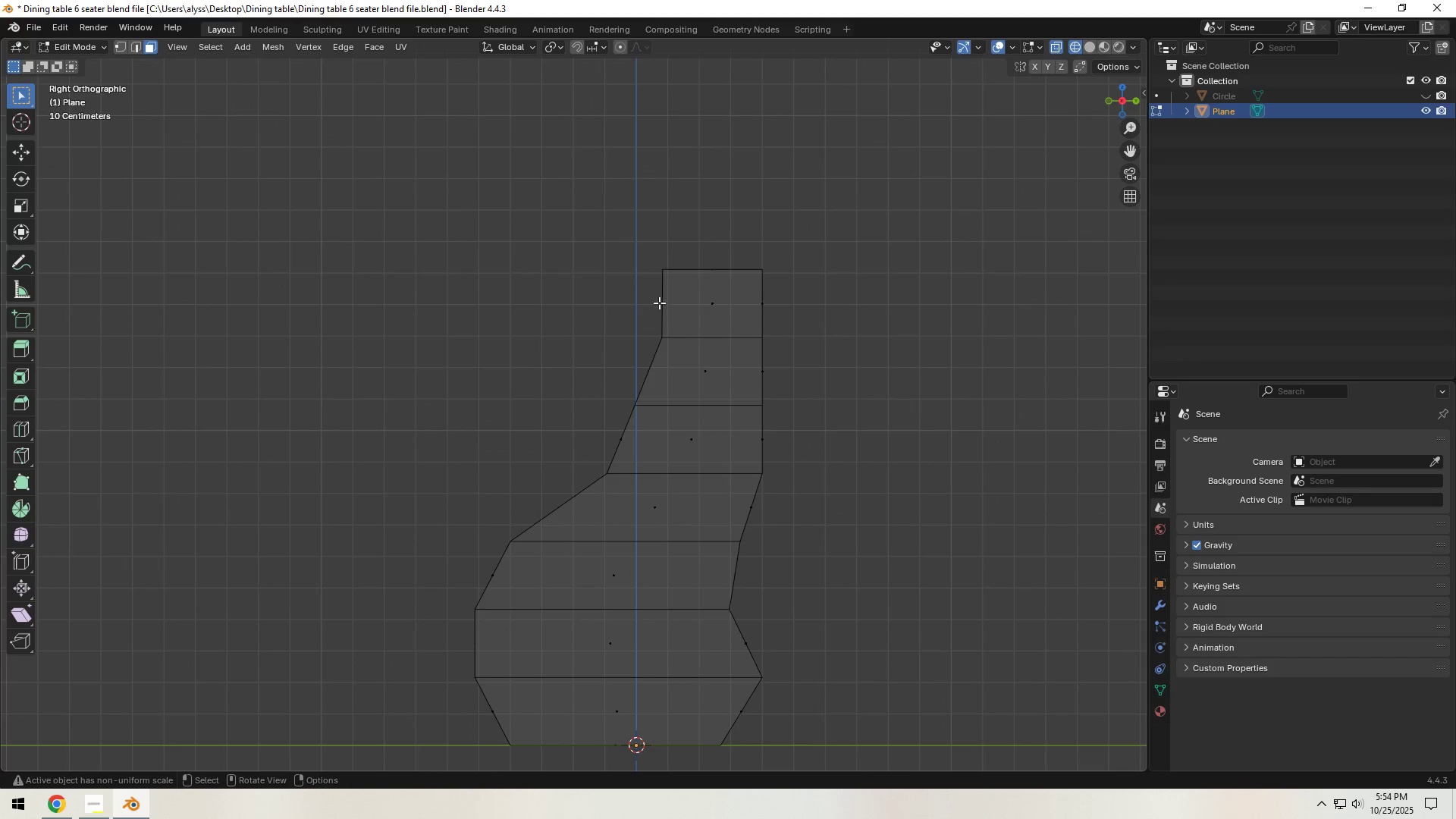 
left_click_drag(start_coordinate=[652, 294], to_coordinate=[672, 314])
 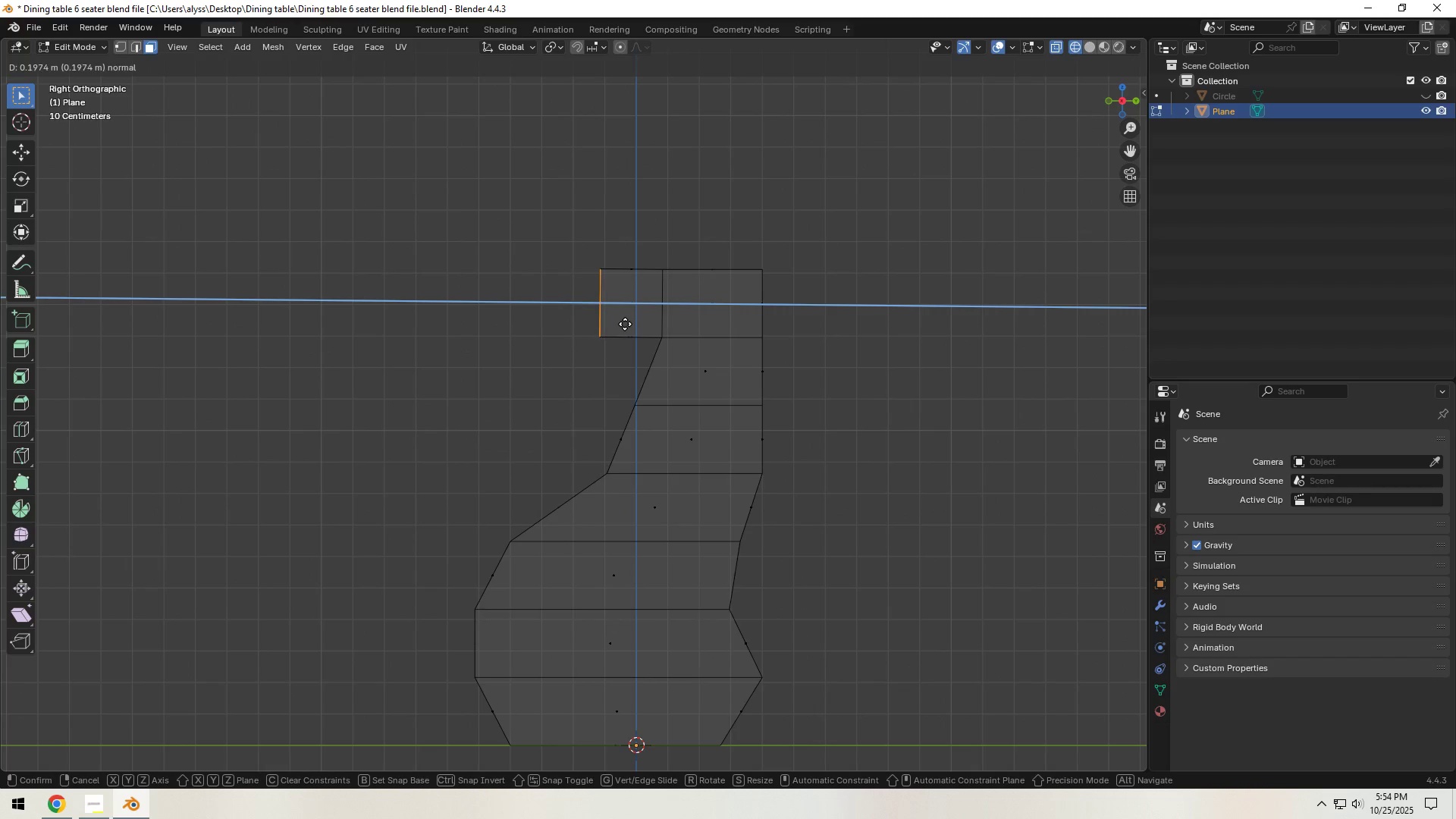 
left_click([622, 324])
 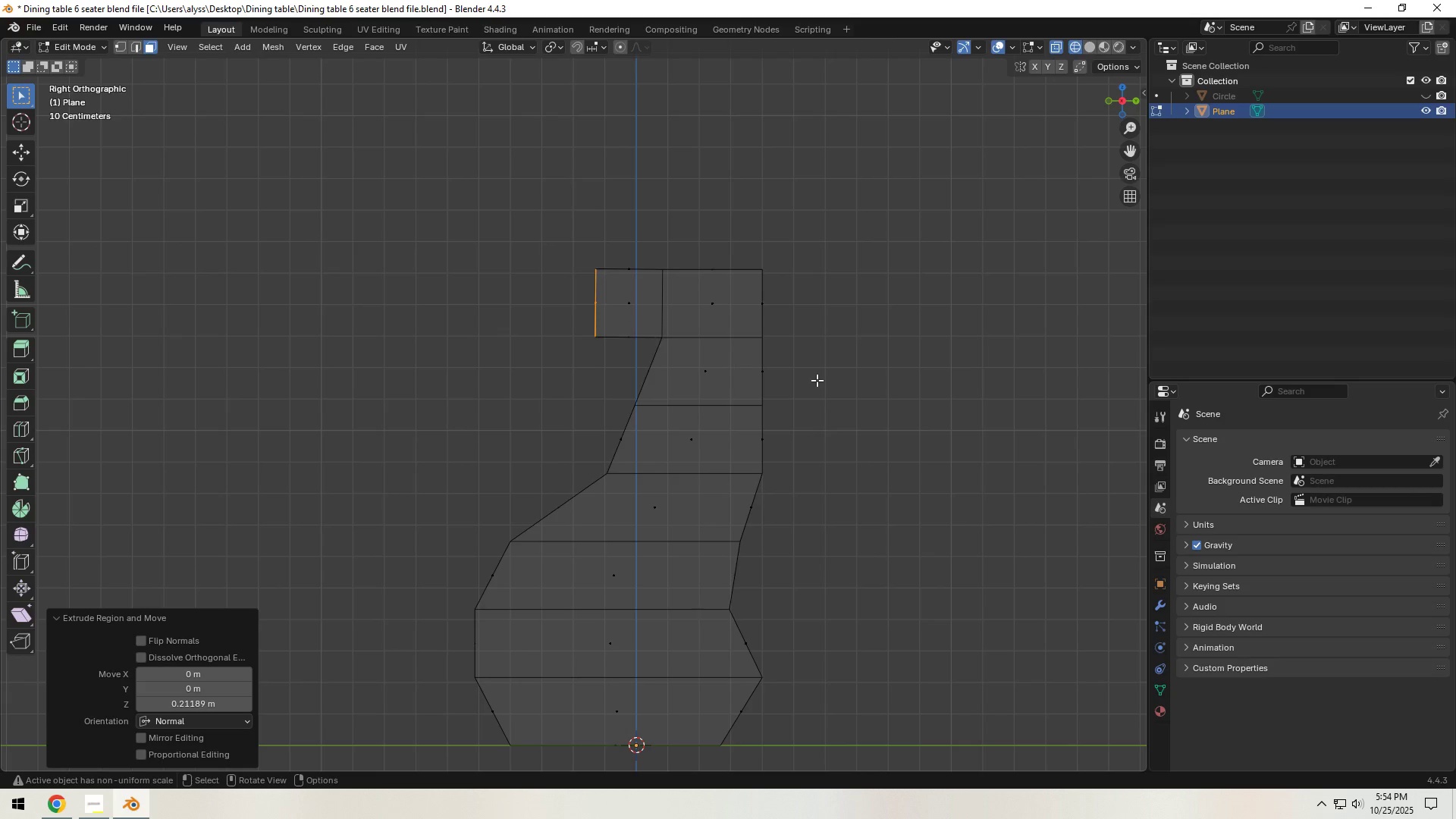 
scroll: coordinate [835, 390], scroll_direction: down, amount: 4.0
 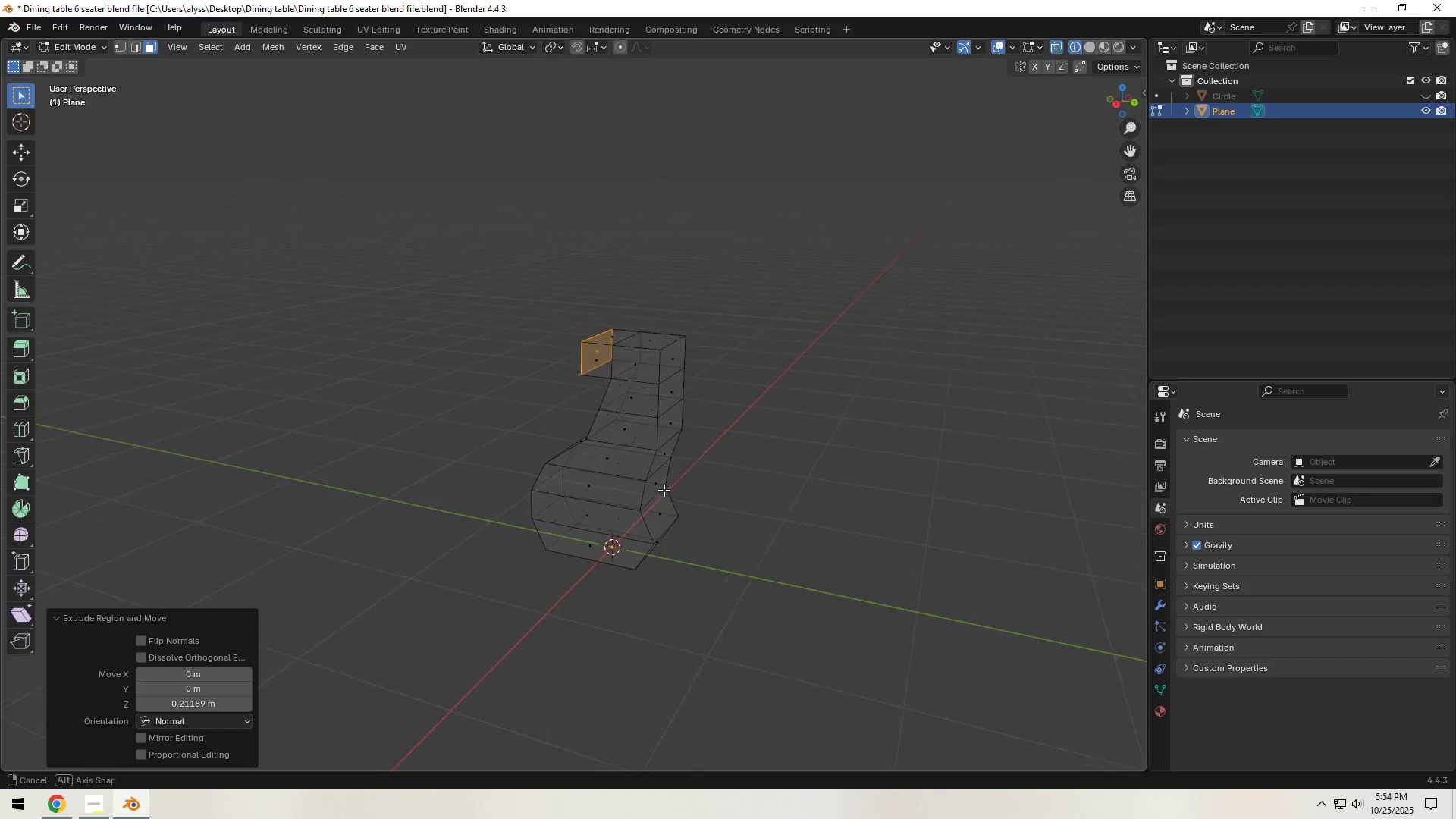 
key(Tab)
 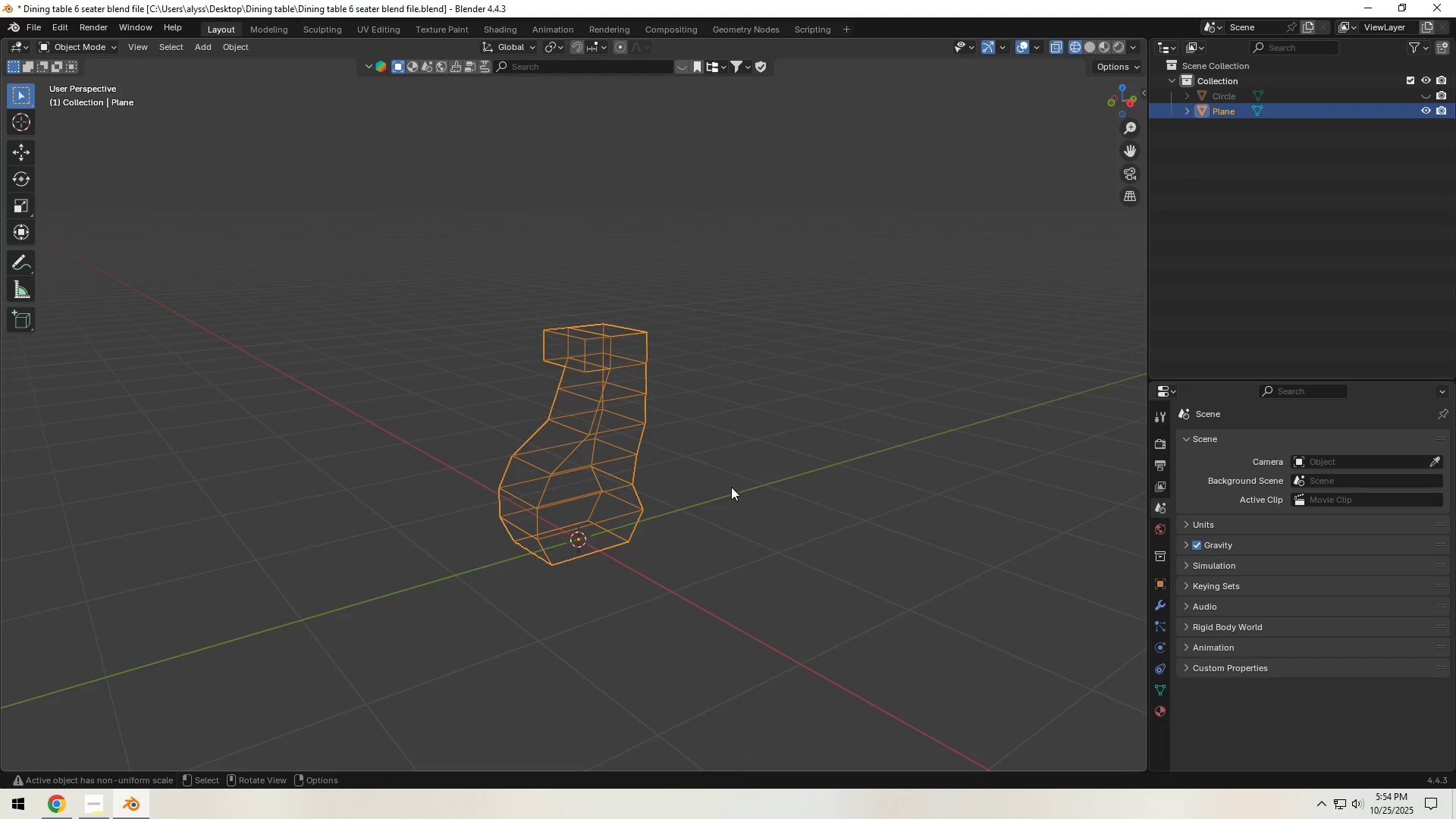 
left_click([731, 487])
 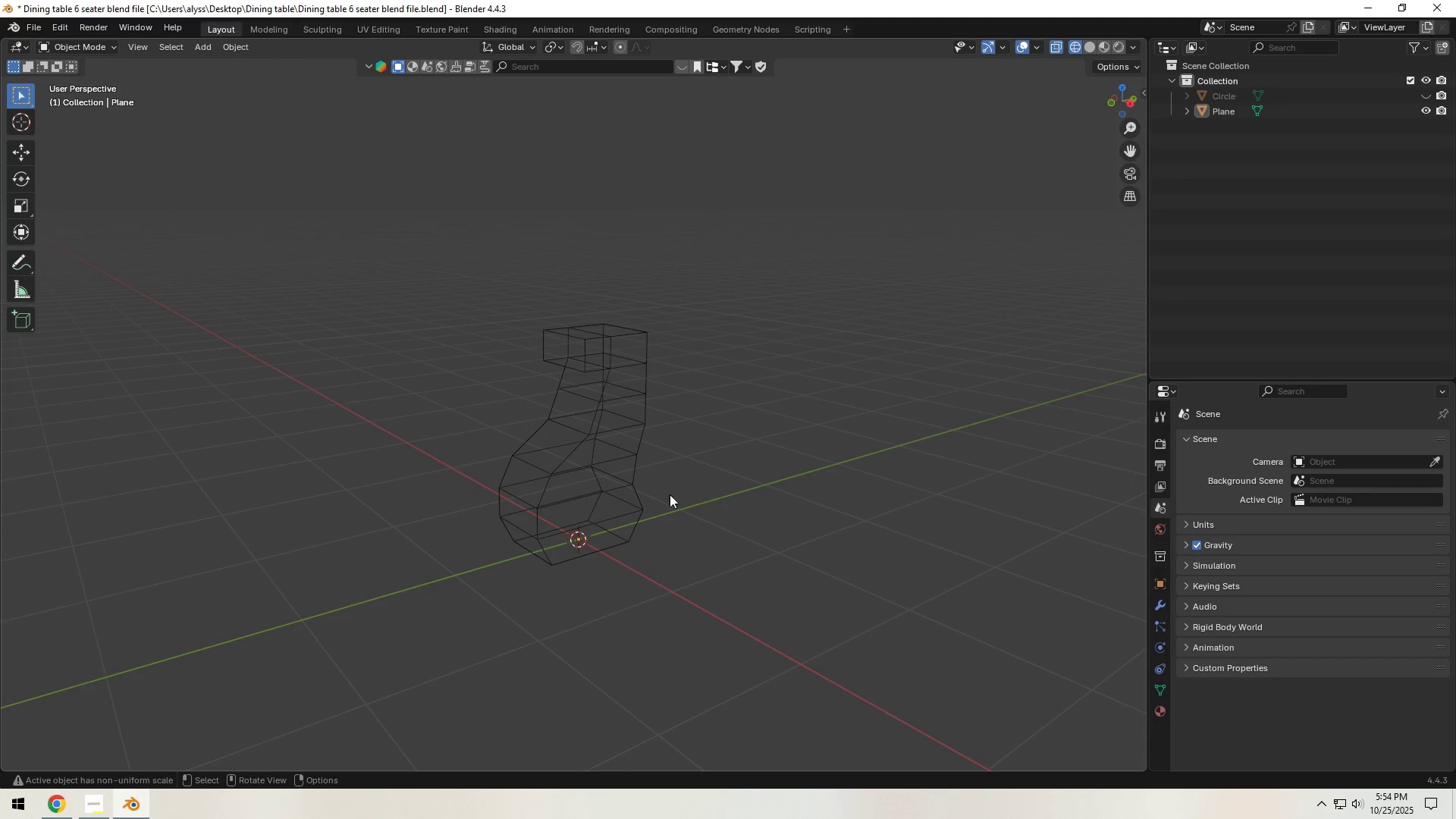 
key(Z)
 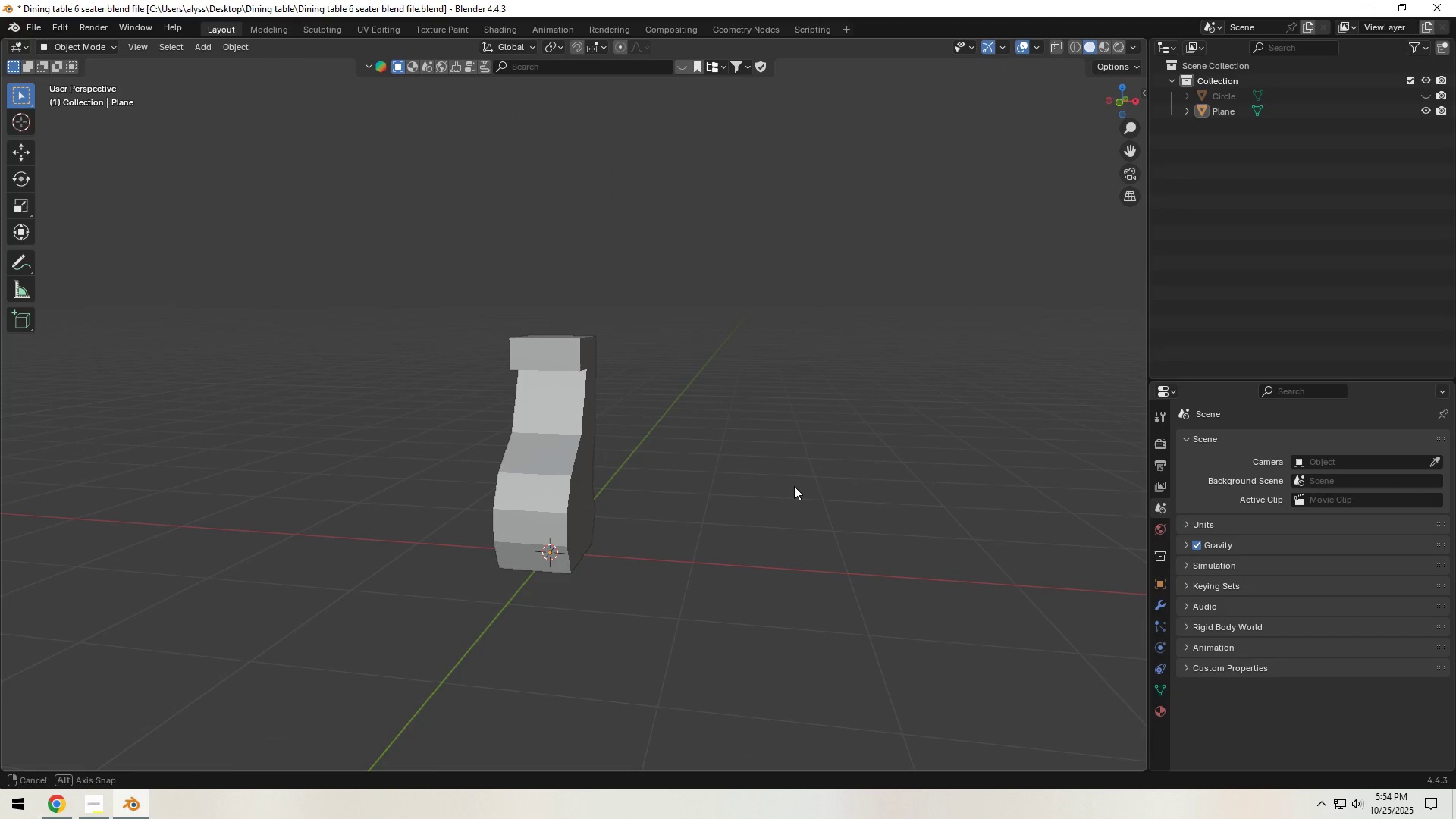 
key(Control+S)
 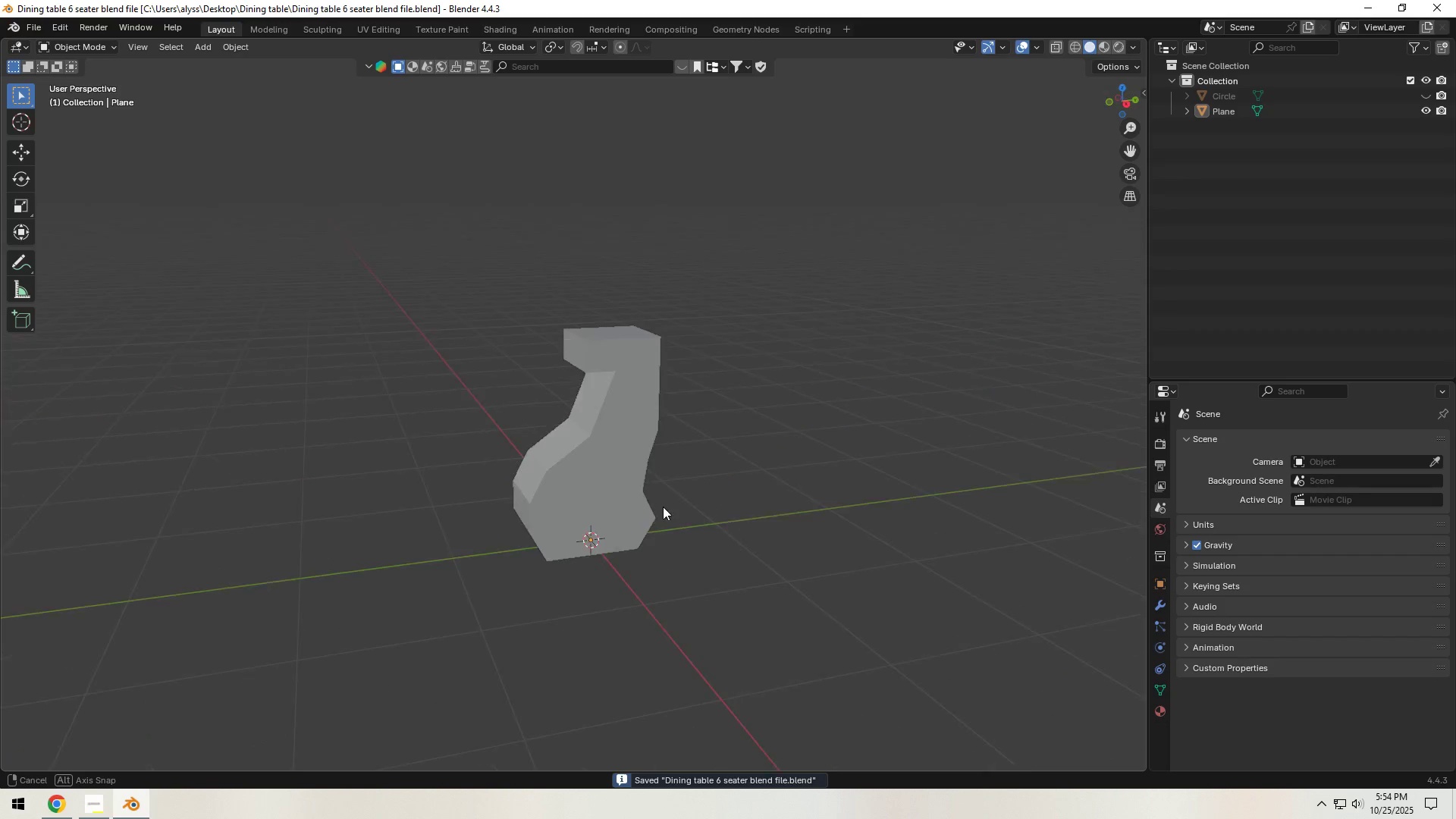 
scroll: coordinate [655, 509], scroll_direction: up, amount: 3.0
 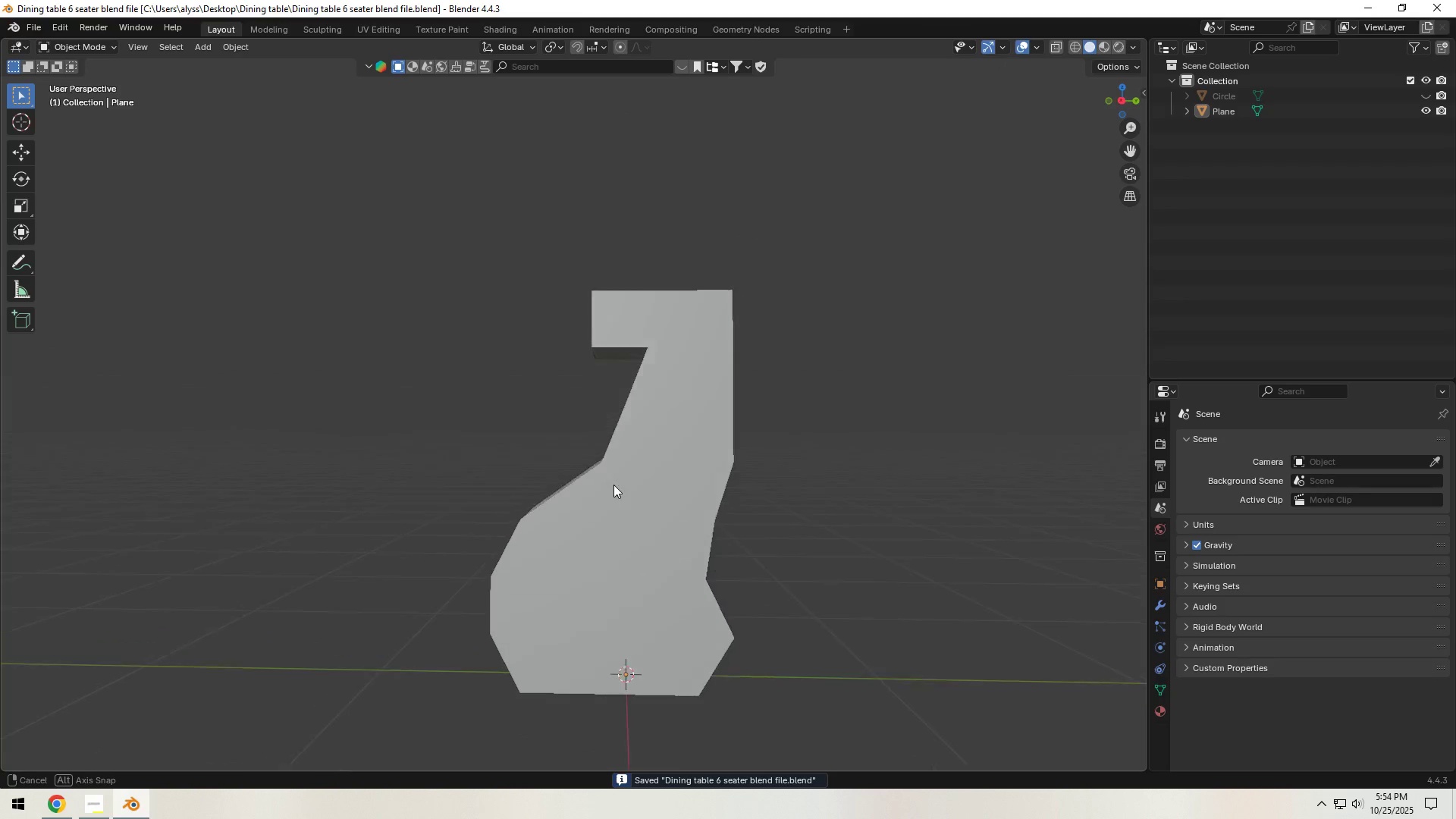 
key(Tab)
 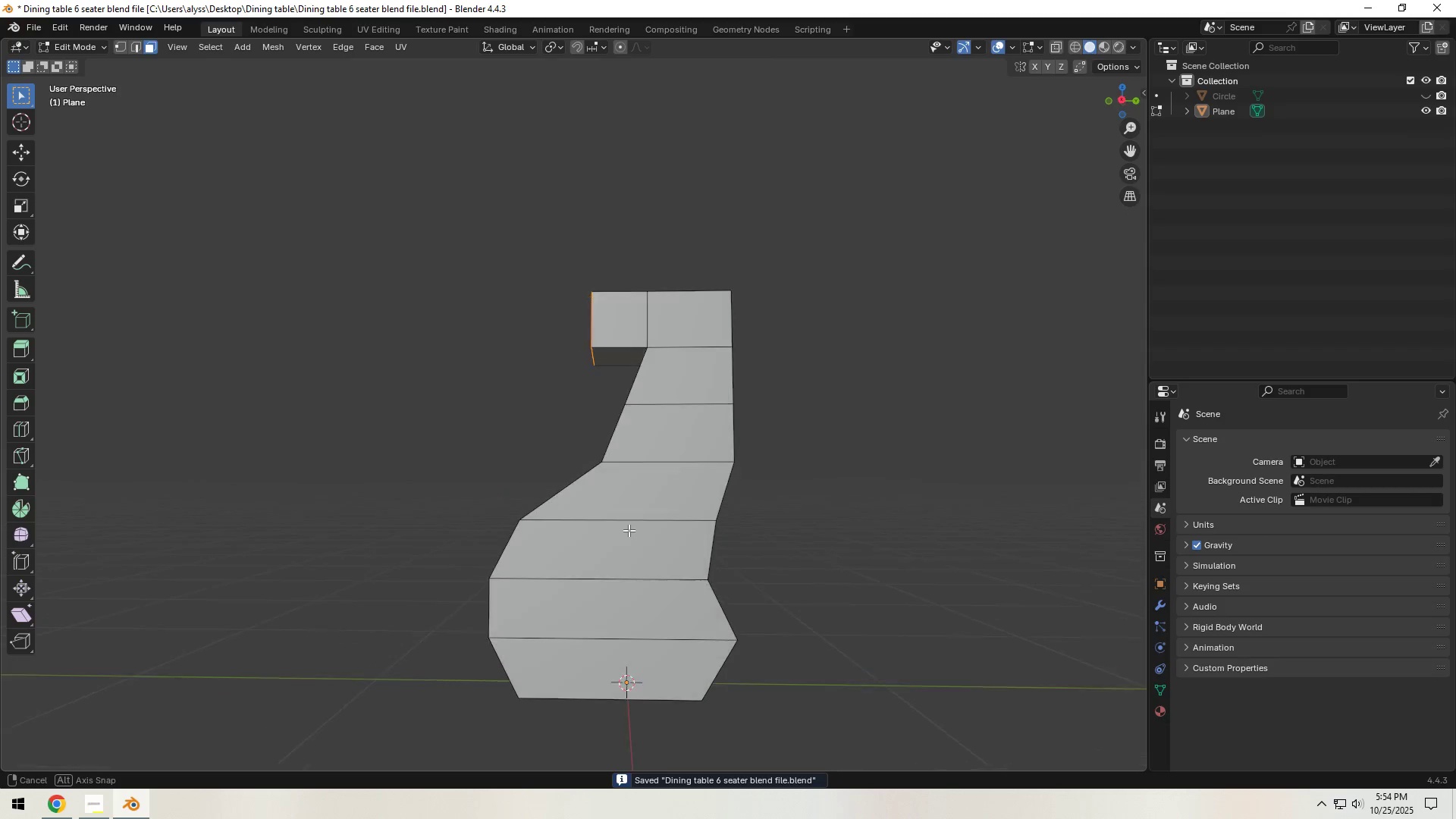 
hold_key(key=ShiftLeft, duration=0.46)
 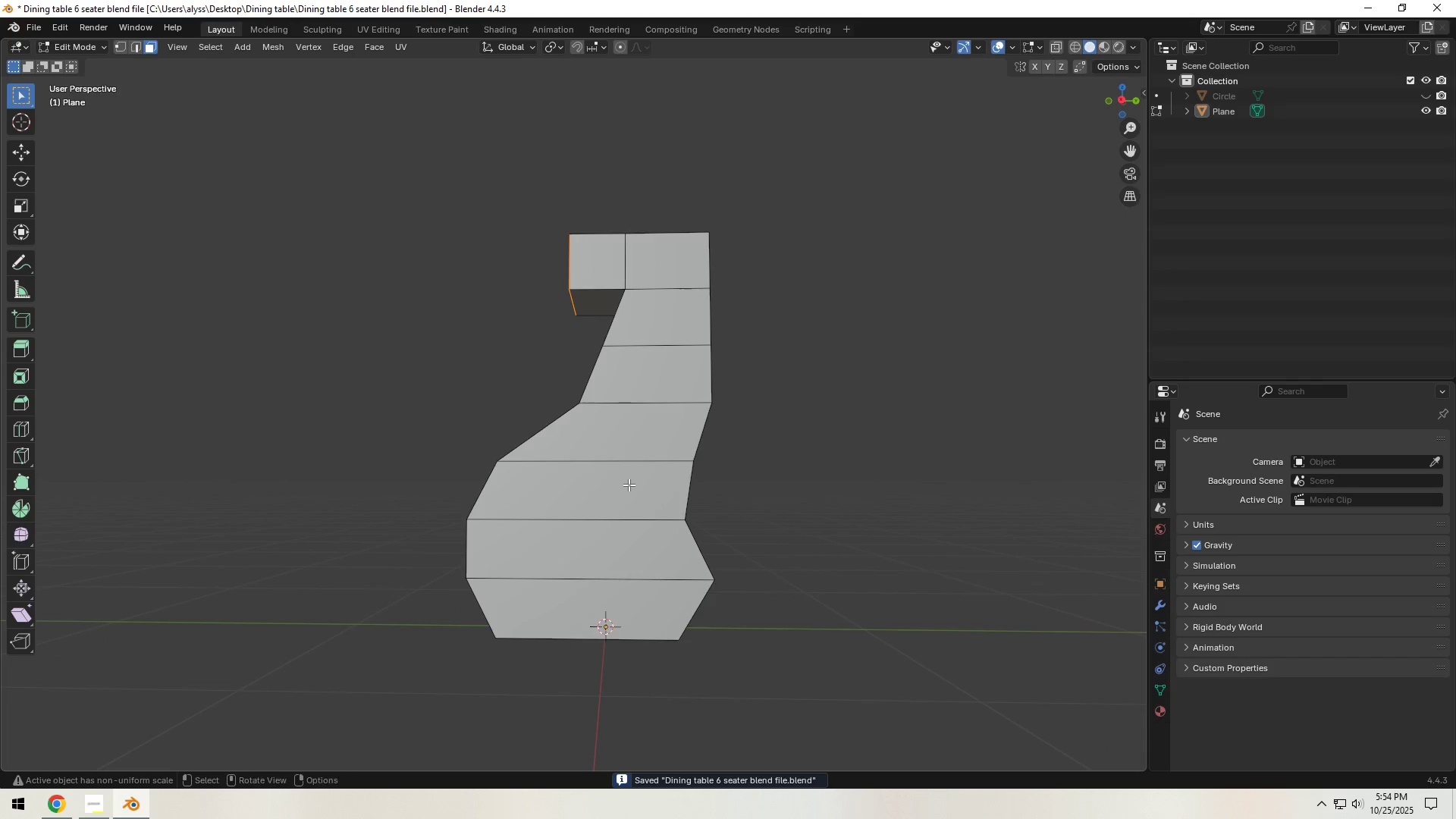 
scroll: coordinate [629, 491], scroll_direction: up, amount: 2.0
 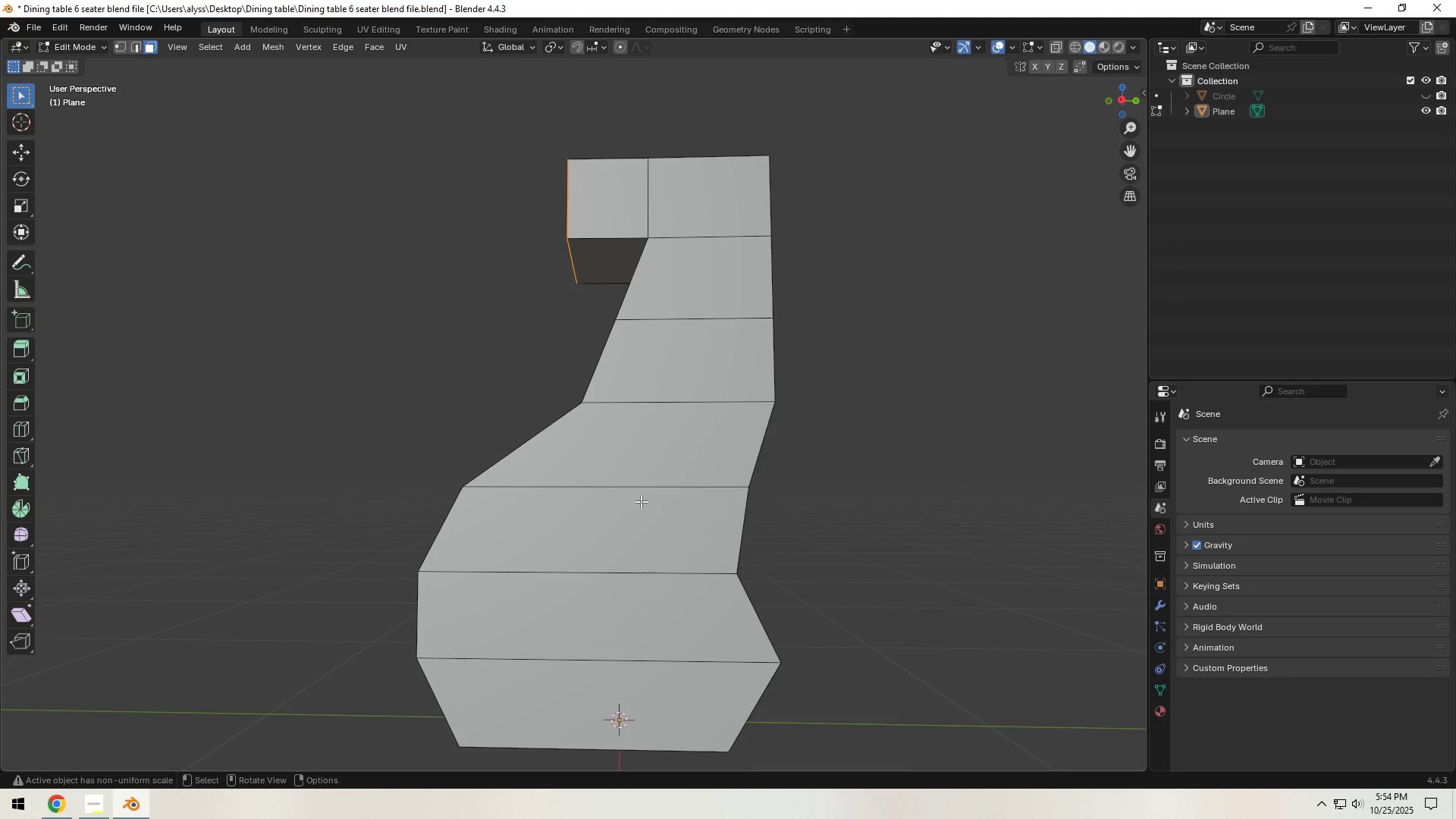 
key(Control+R)
 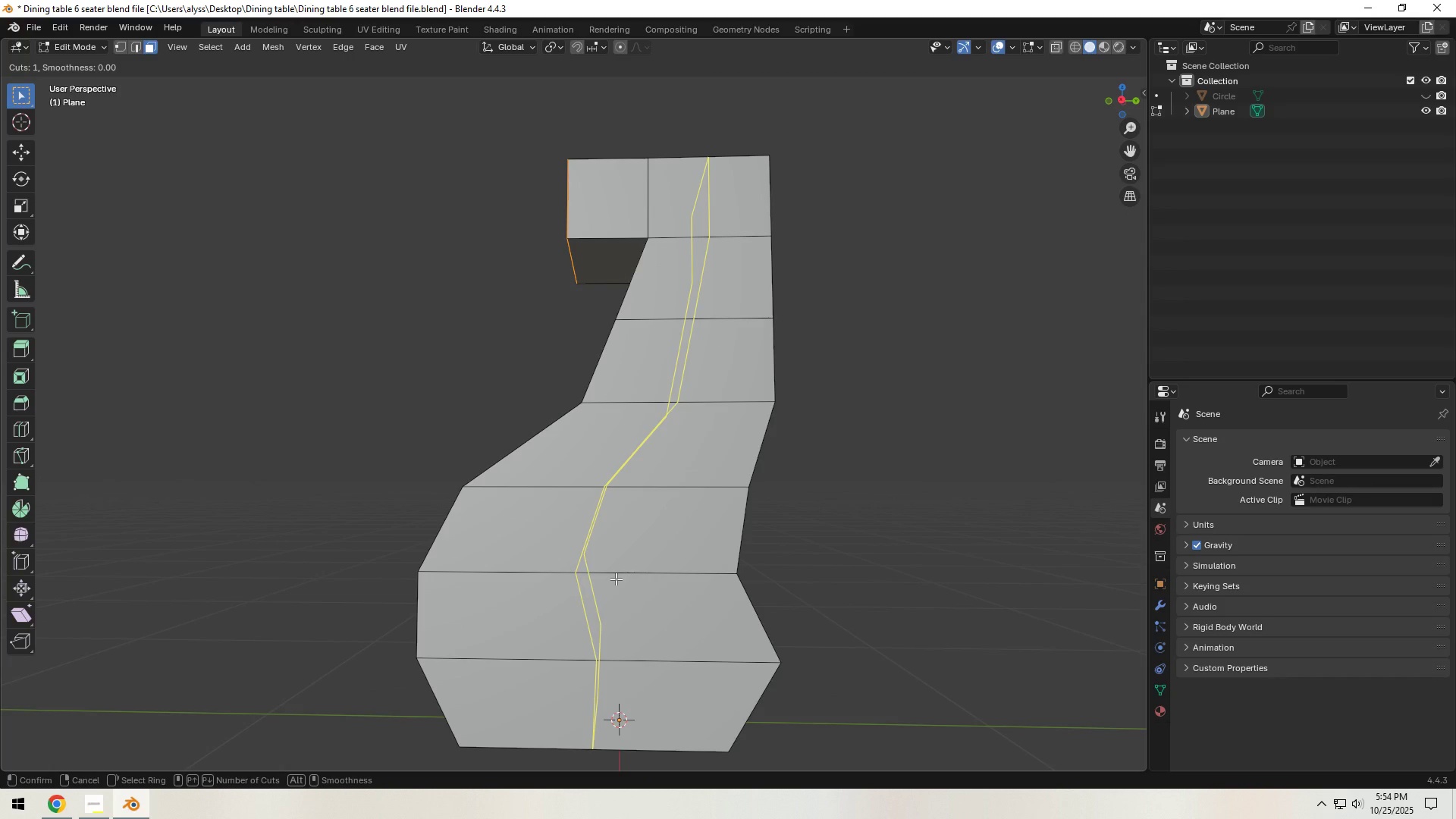 
left_click([616, 579])
 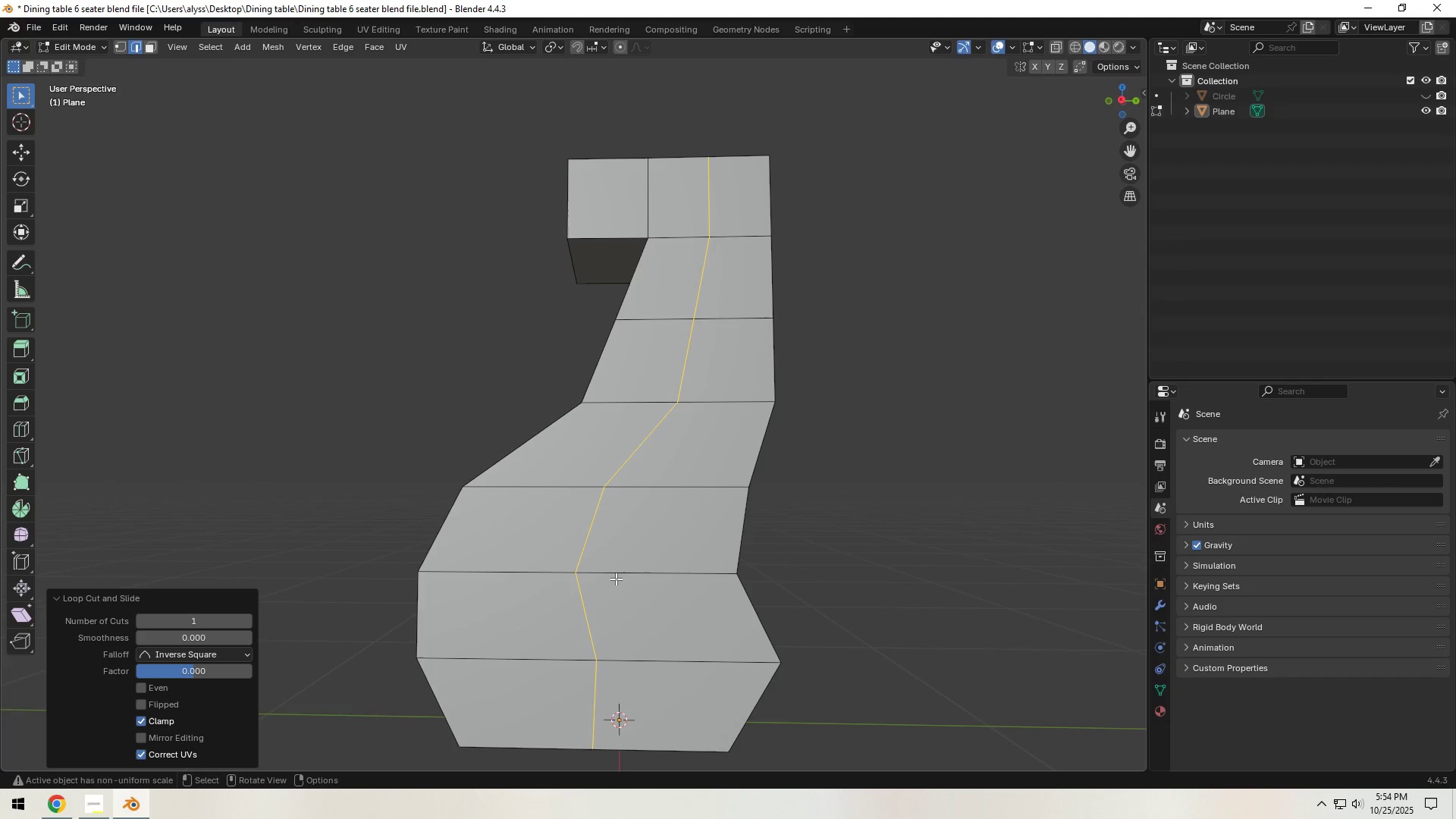 
right_click([616, 579])
 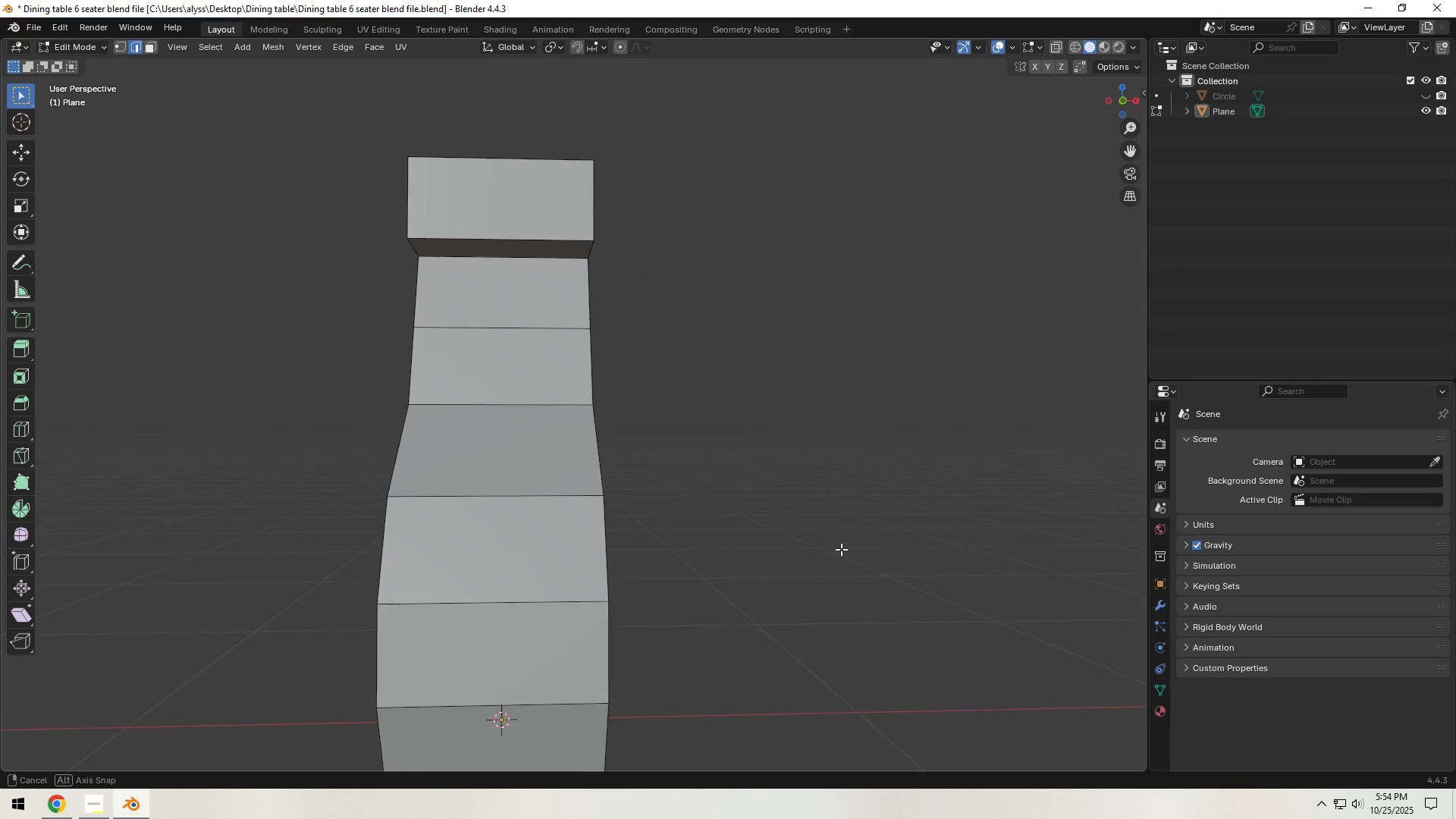 
key(Control+R)
 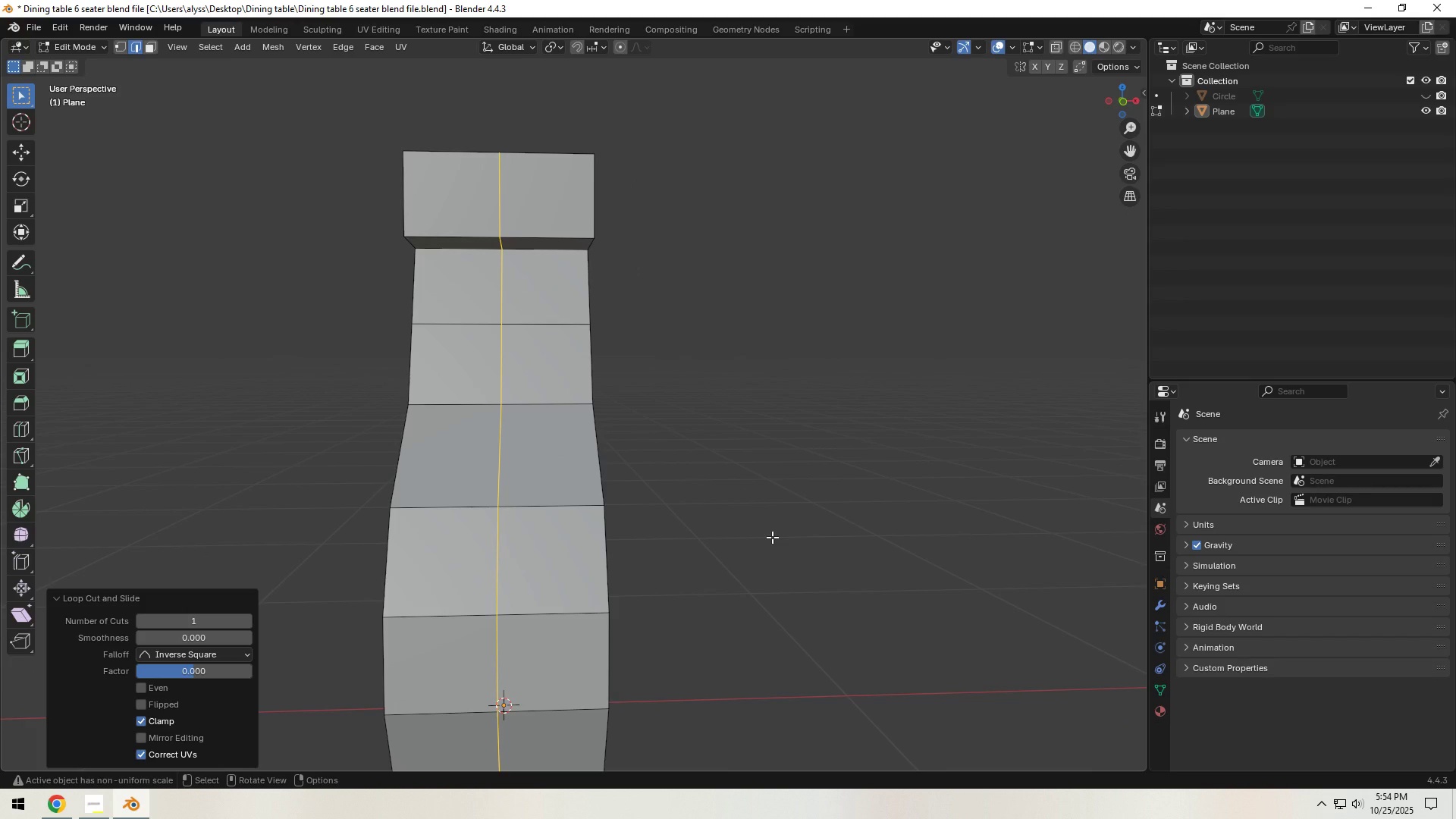 
left_click([772, 537])
 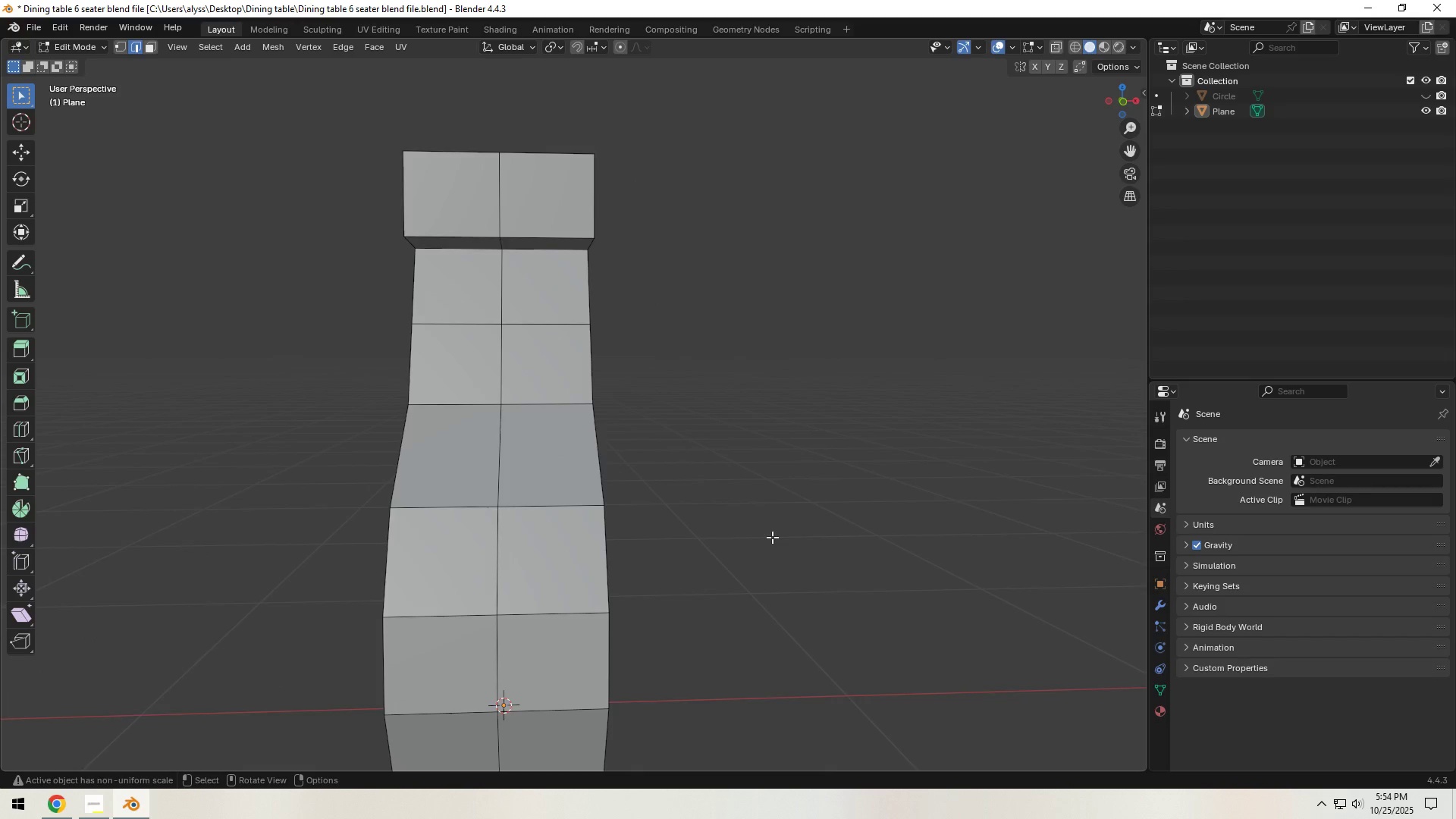 
scroll: coordinate [772, 537], scroll_direction: down, amount: 2.0
 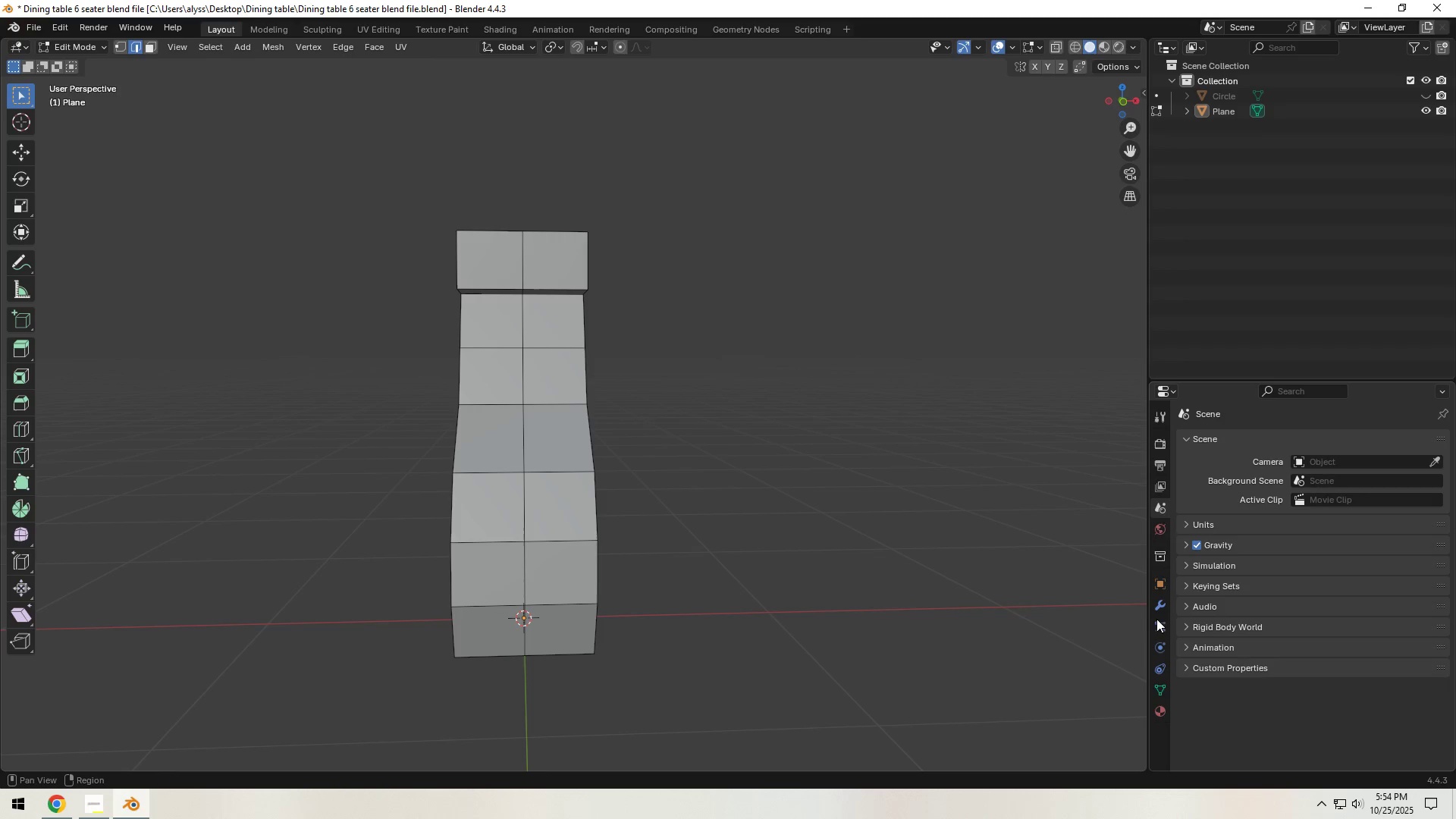 
left_click([1159, 610])
 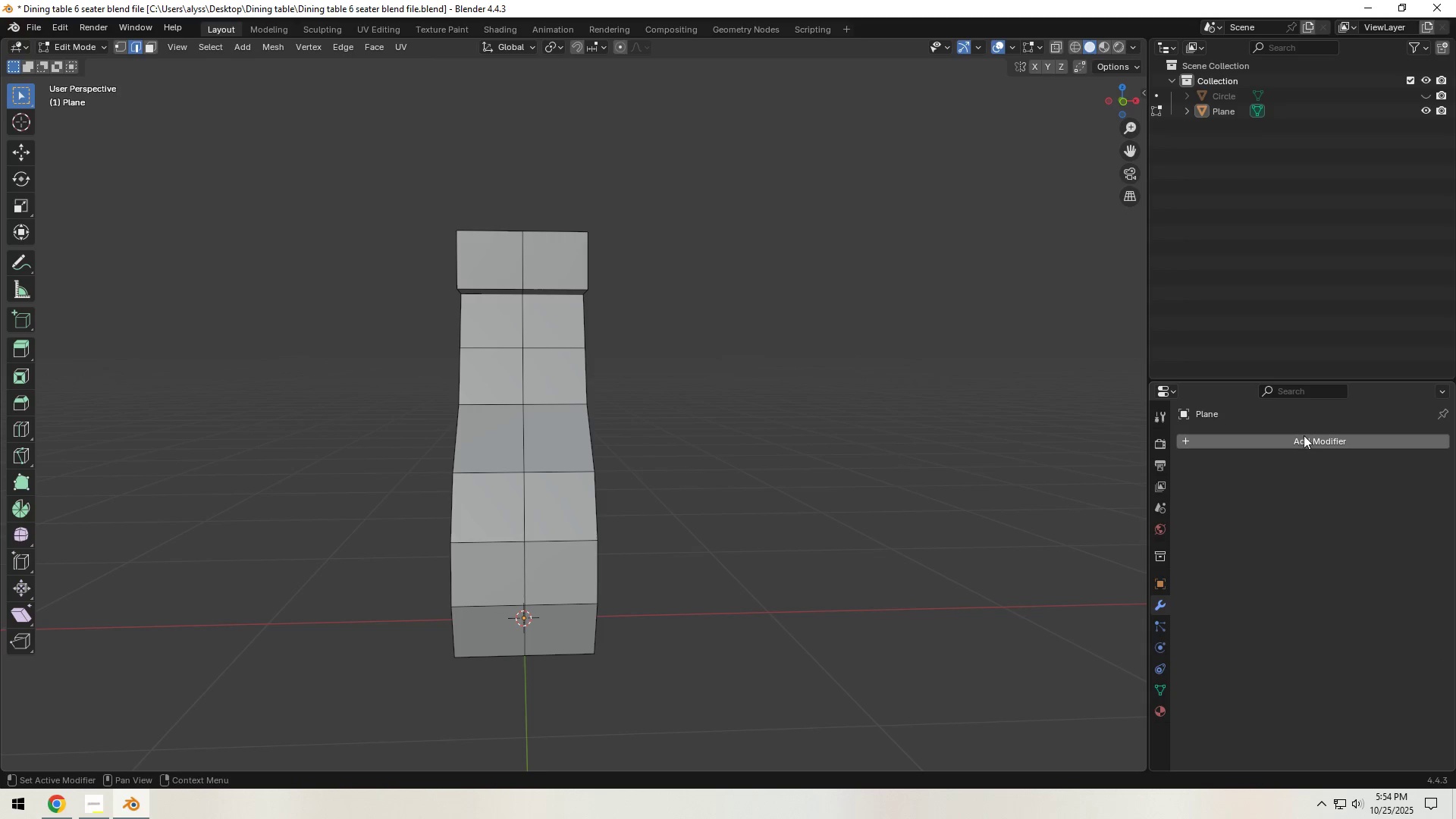 
left_click([1304, 436])
 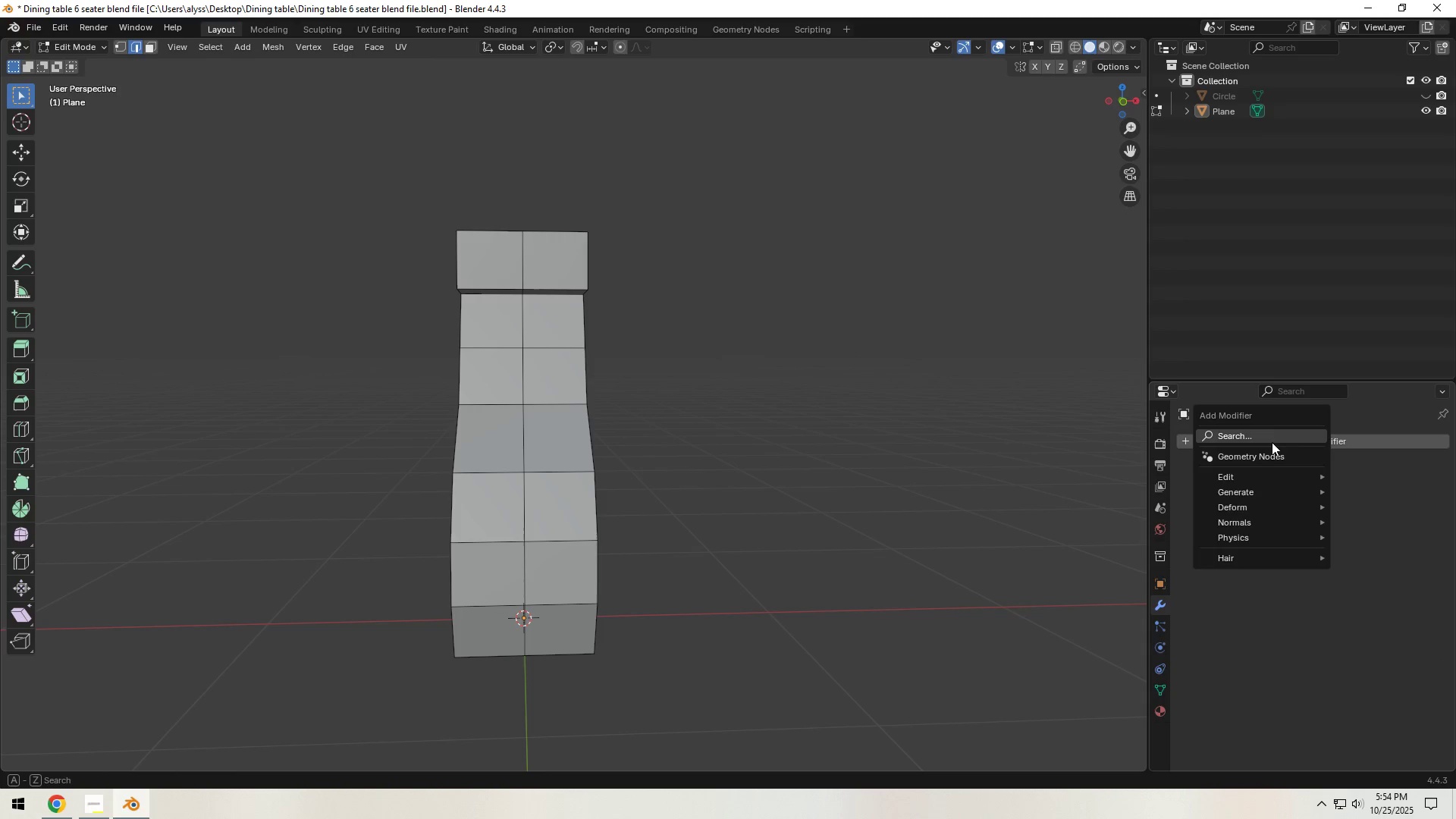 
left_click([1272, 442])
 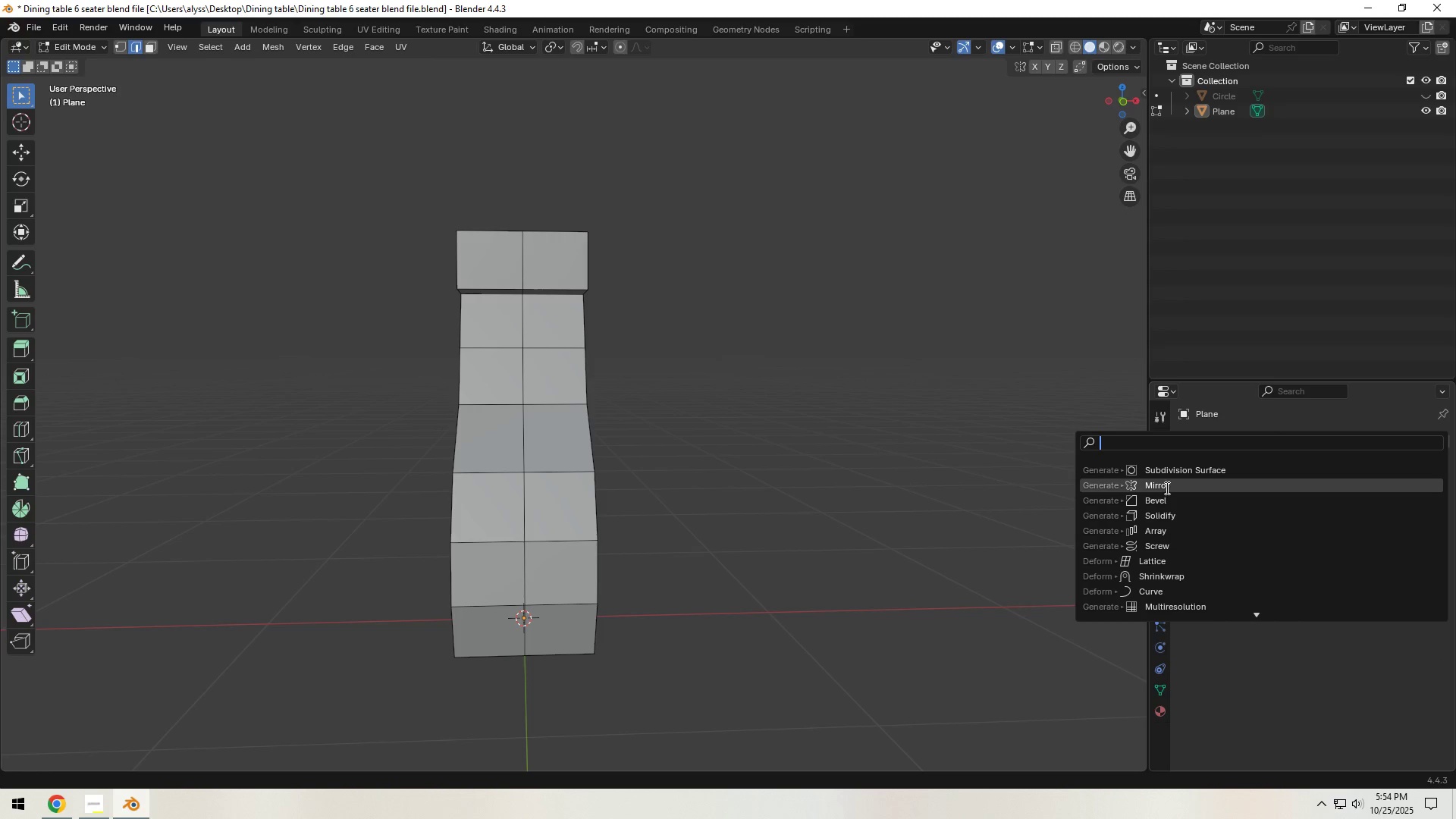 
left_click([1166, 485])
 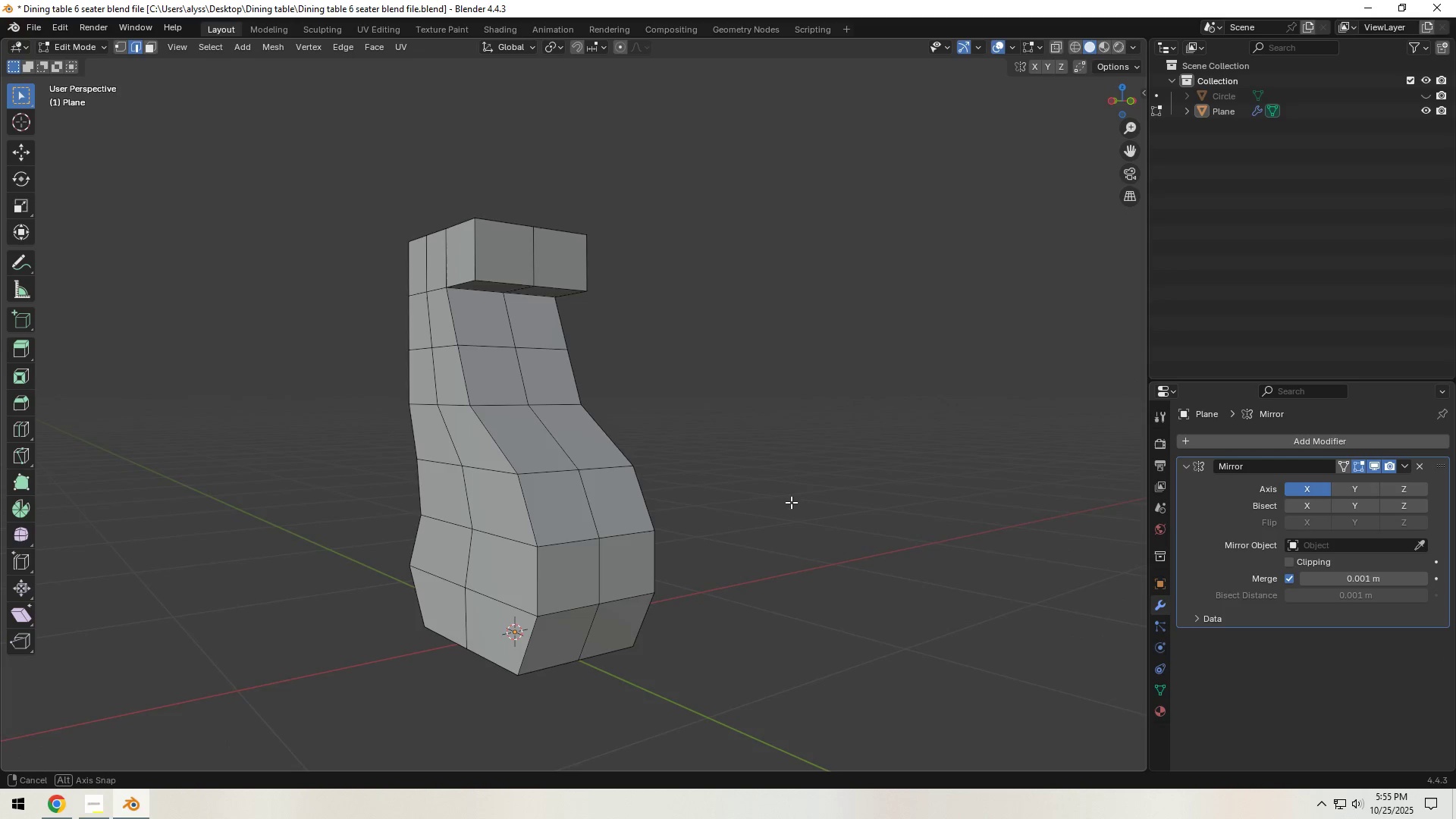 
type(z1z)
 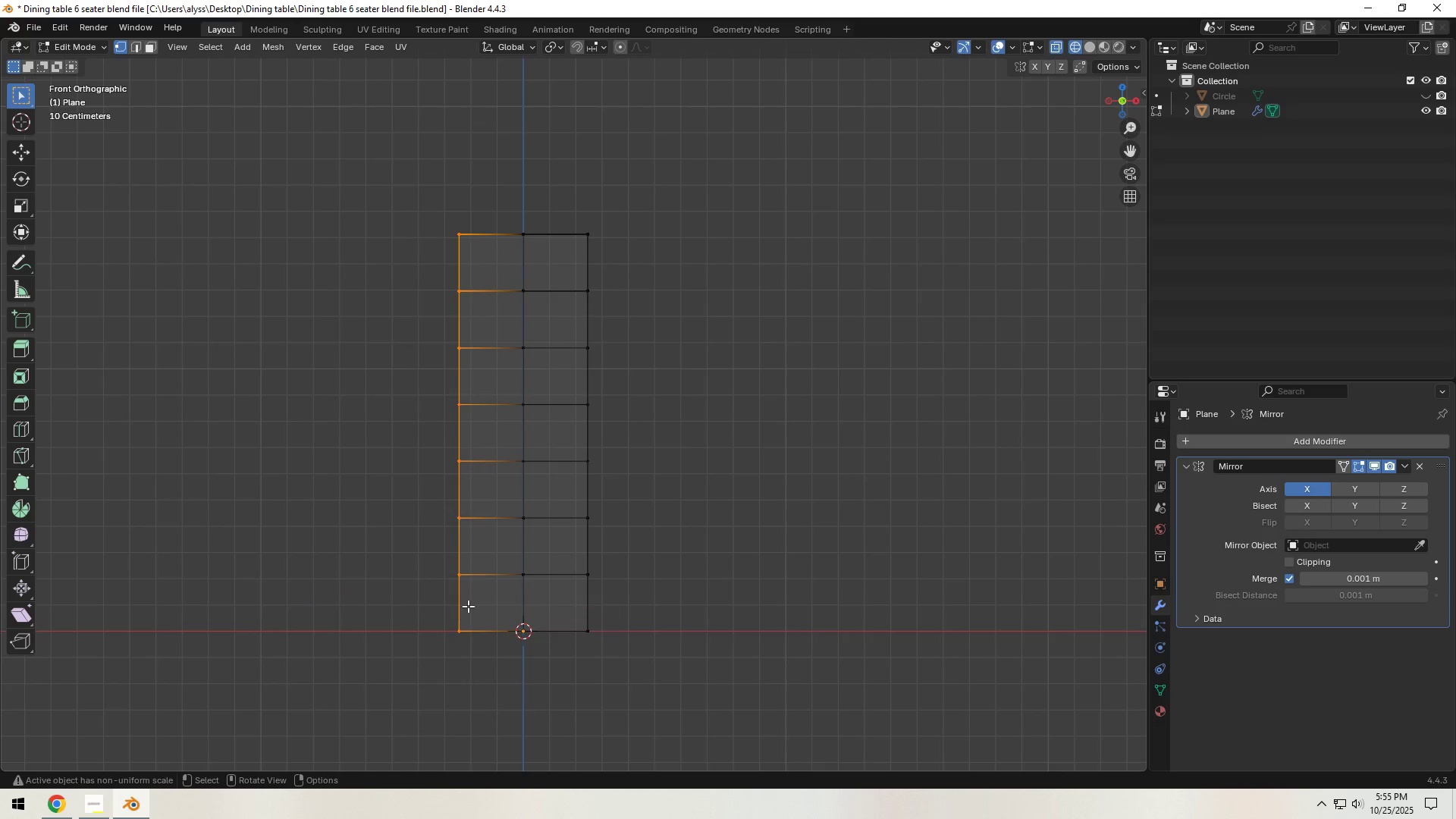 
hold_key(key=Backquote, duration=0.64)
 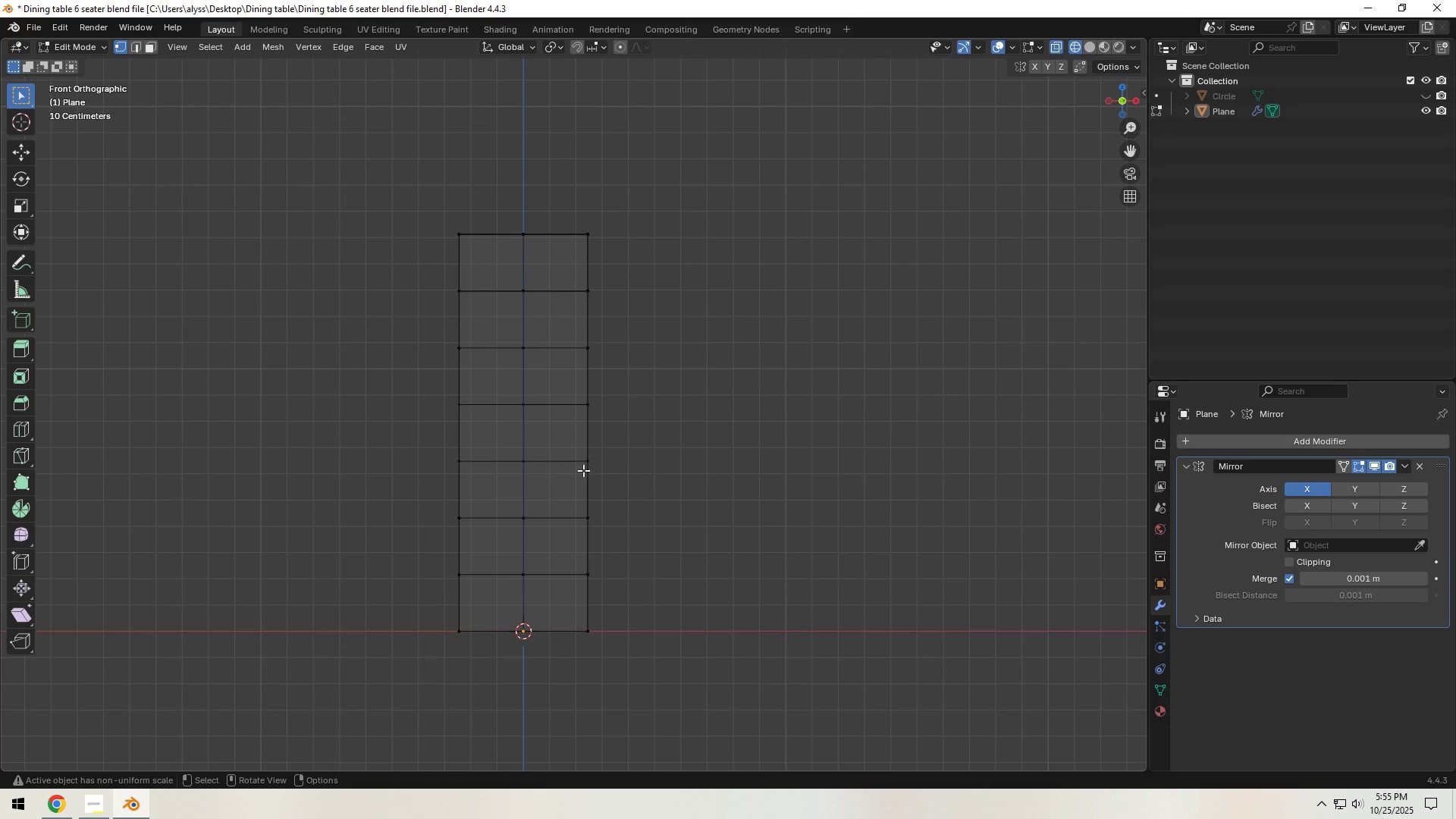 
left_click_drag(start_coordinate=[259, 160], to_coordinate=[477, 668])
 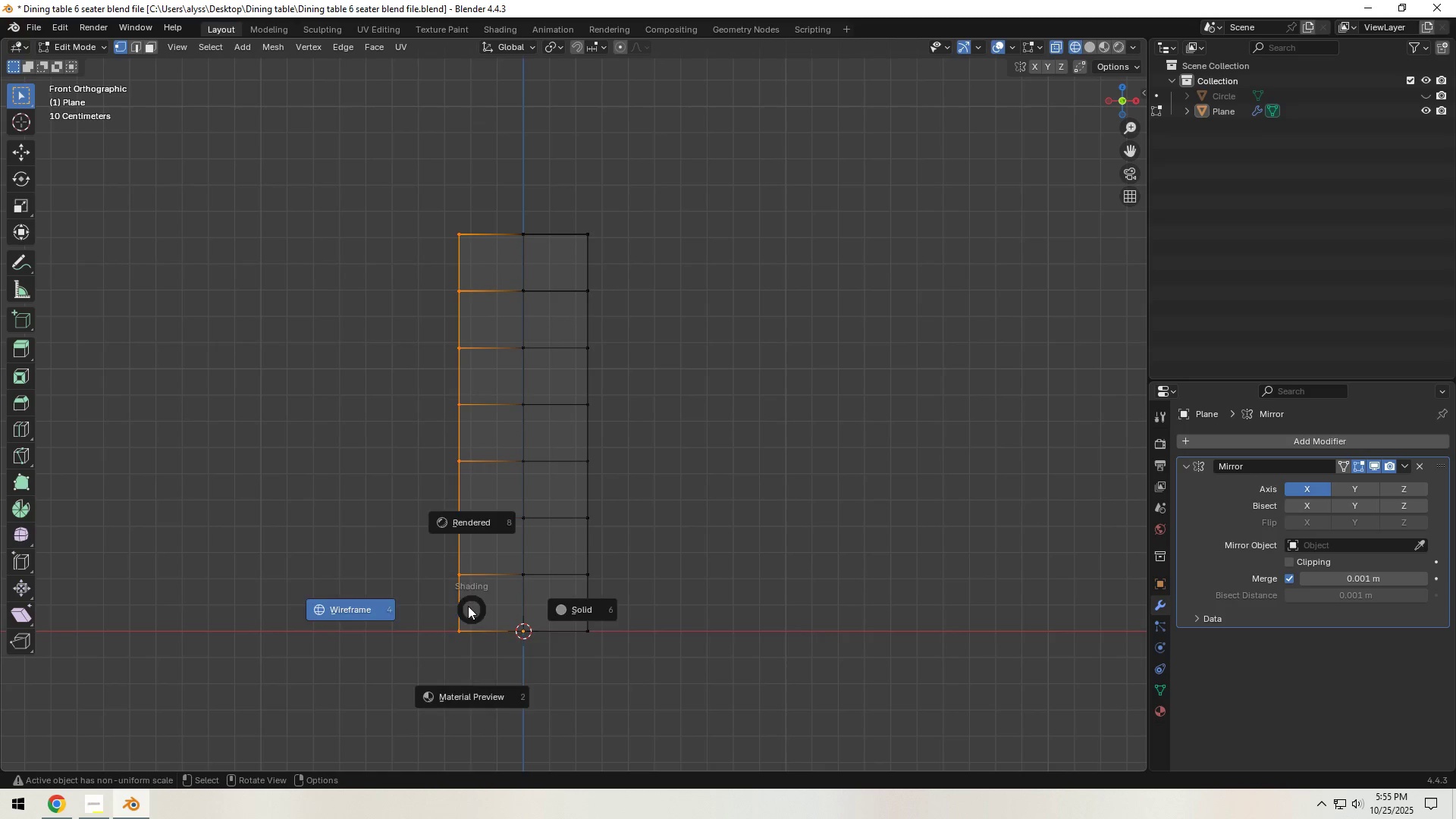 
right_click([468, 606])
 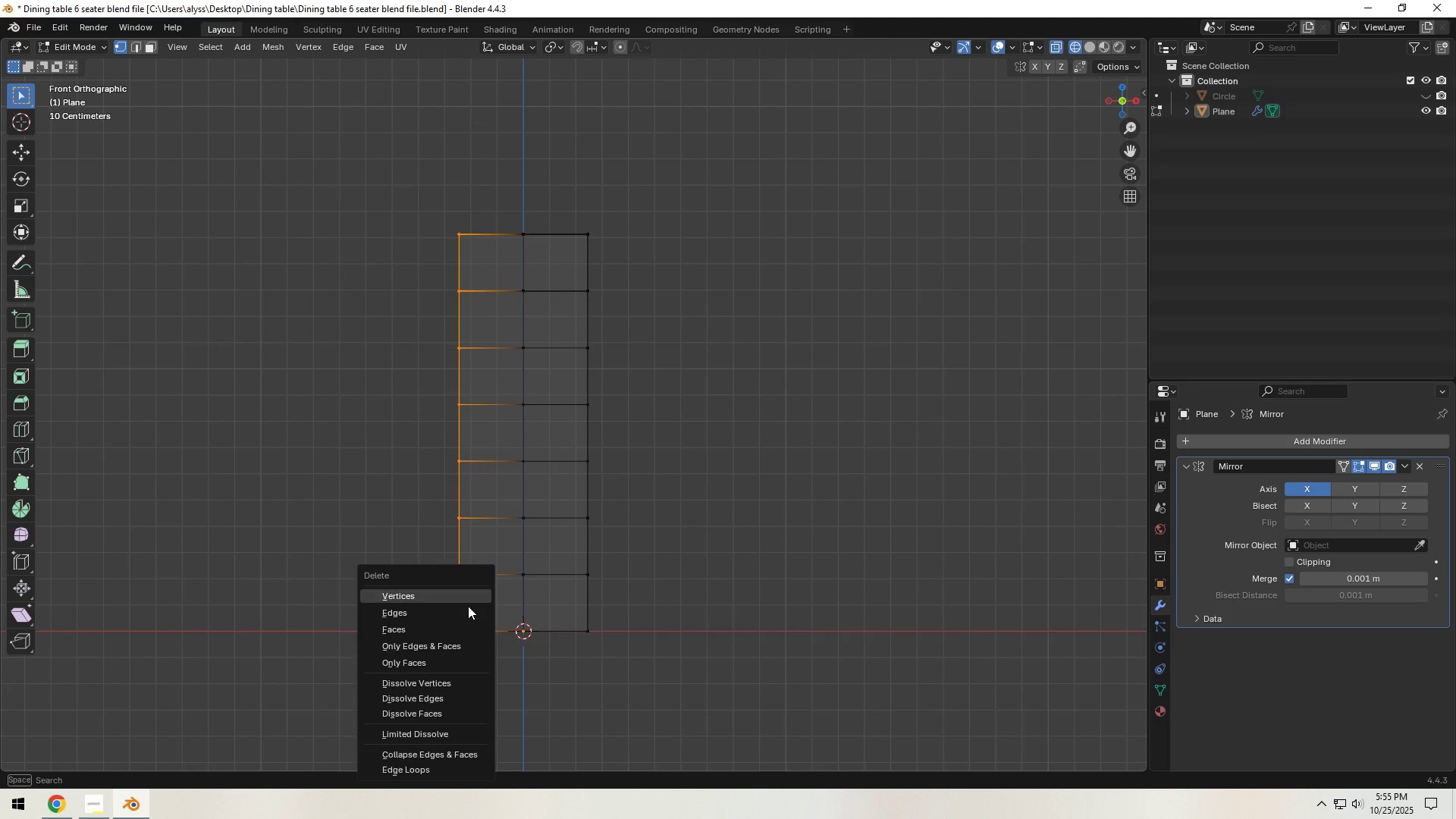 
key(X)
 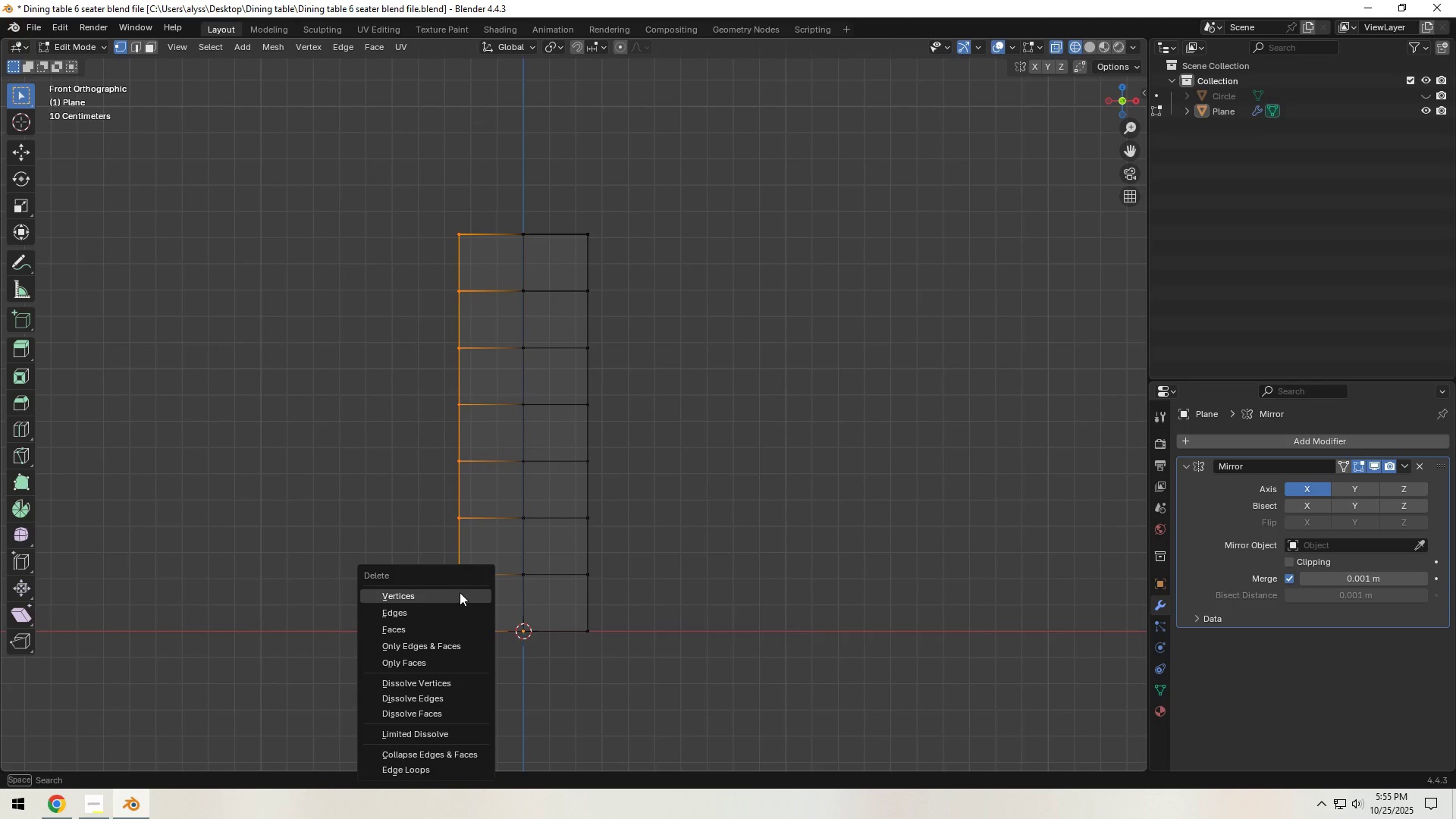 
left_click([460, 592])
 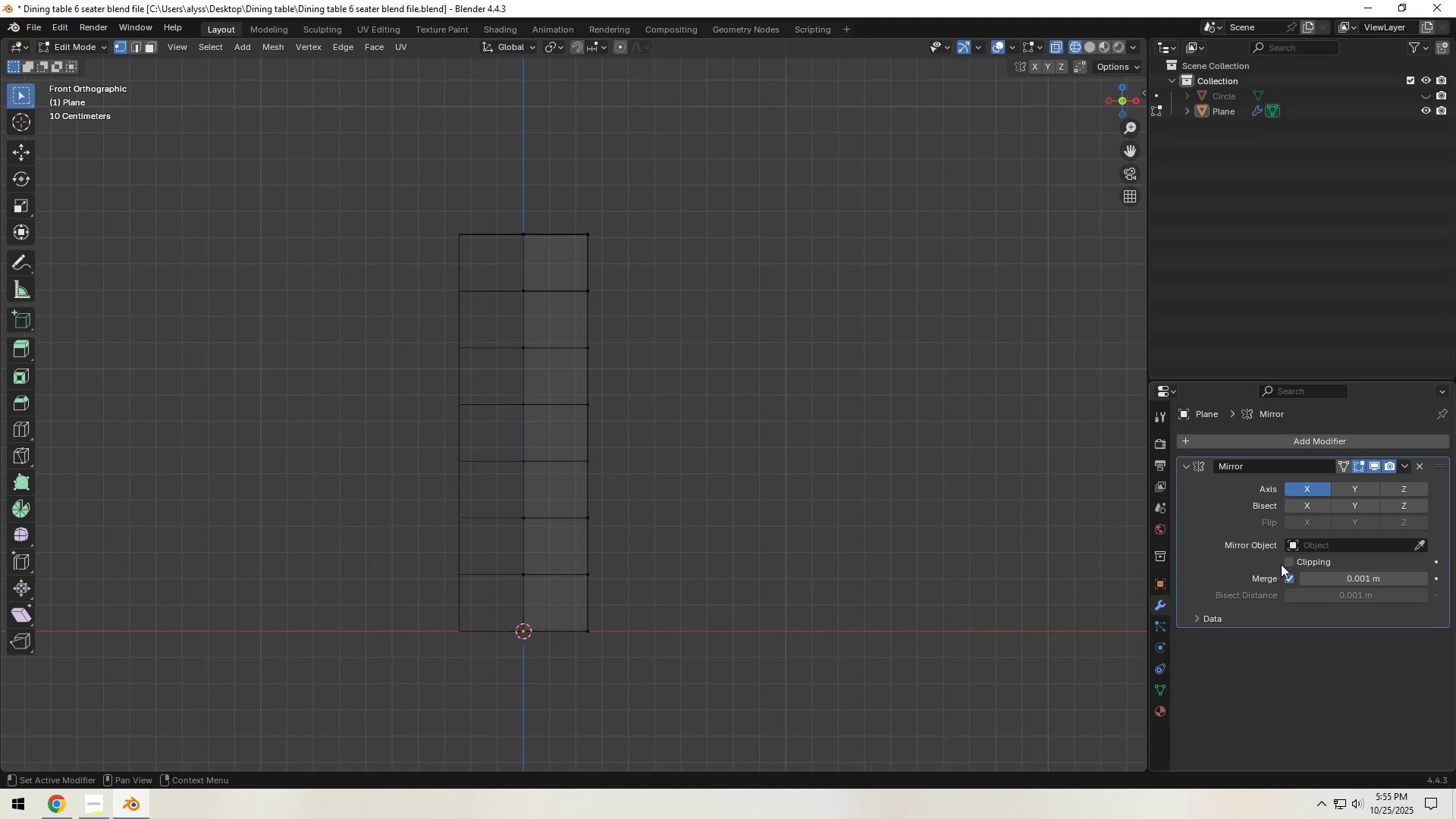 
left_click([1295, 560])
 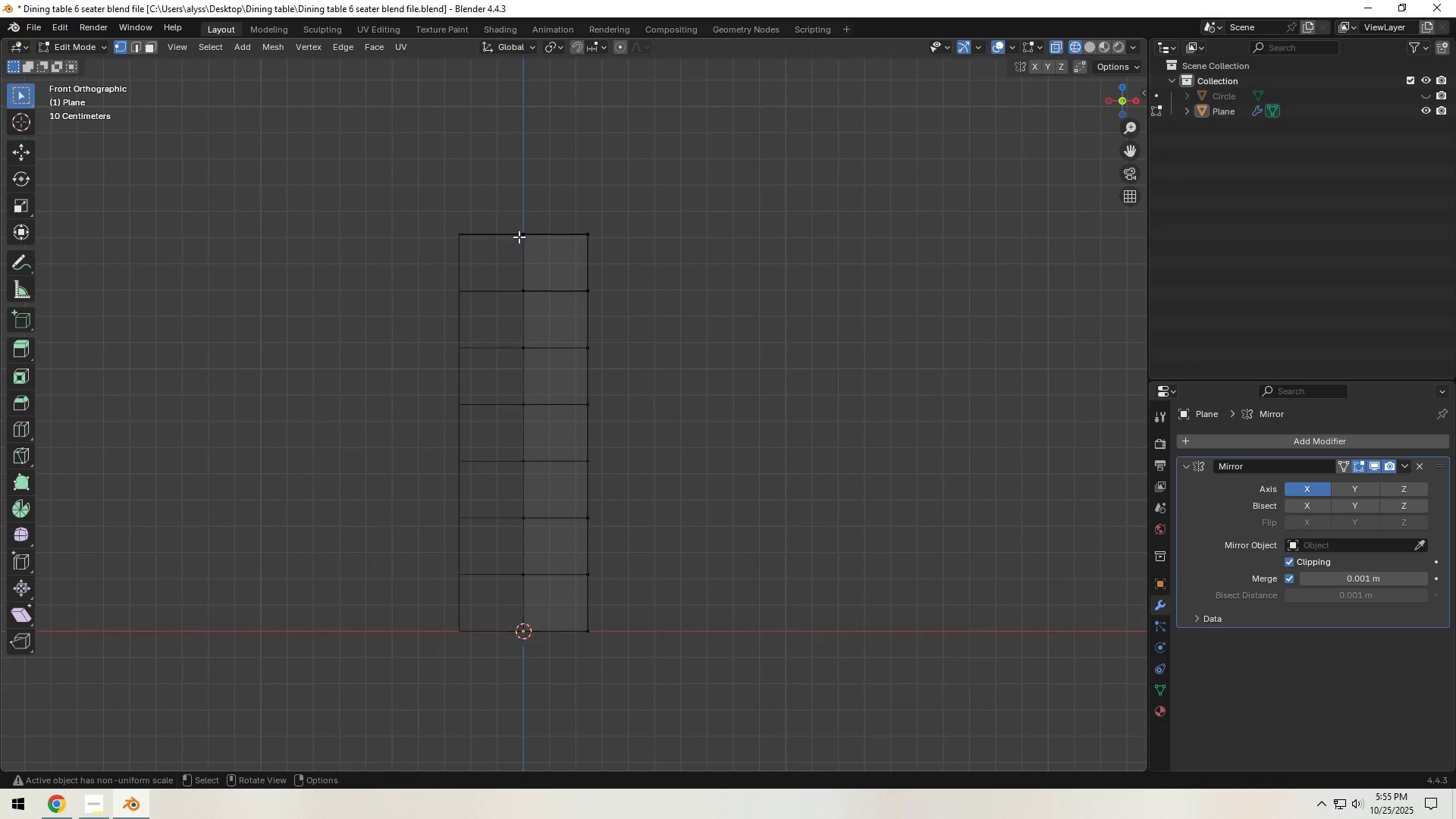 
left_click_drag(start_coordinate=[504, 212], to_coordinate=[532, 669])
 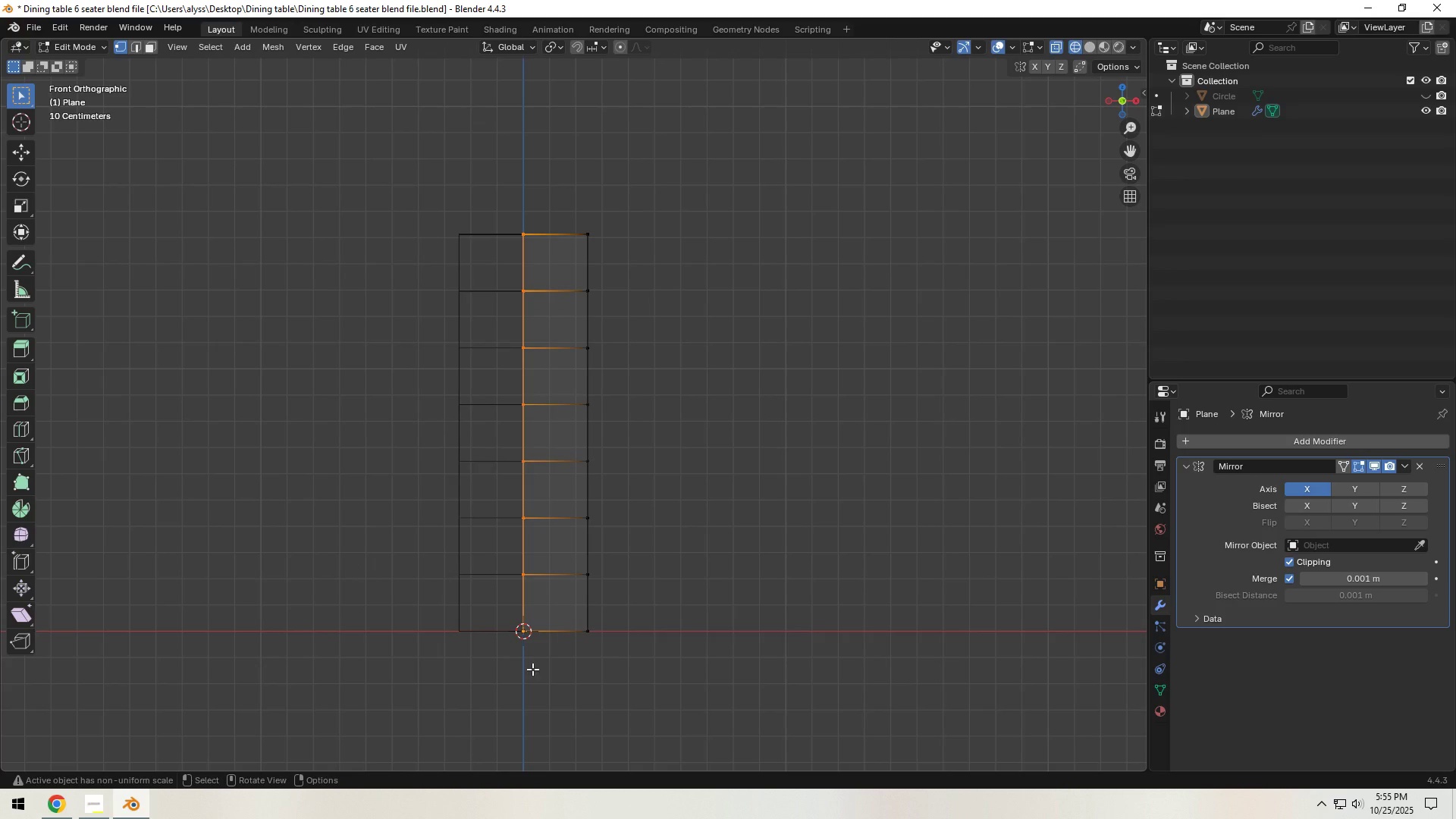 
type(gx)
 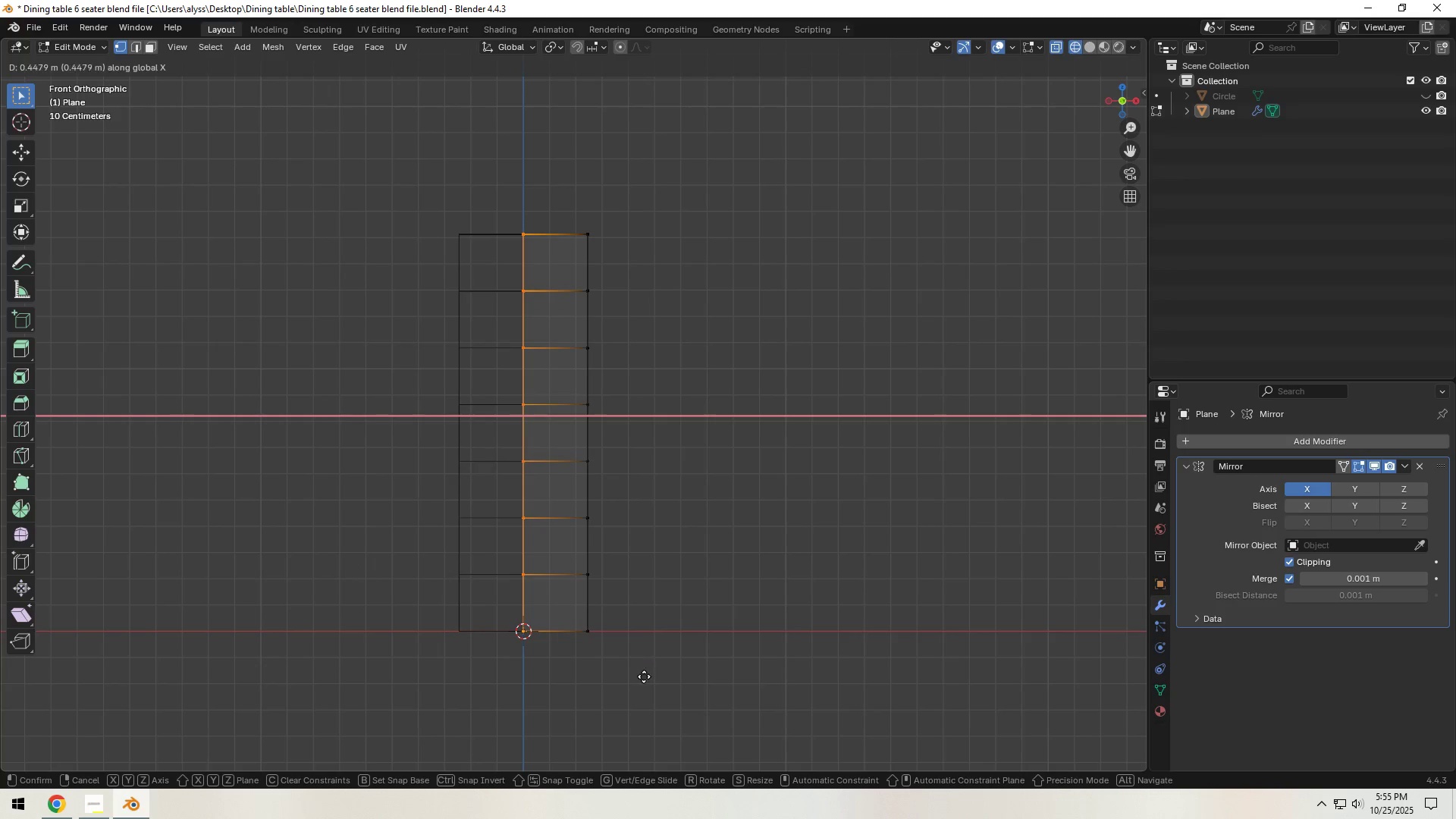 
right_click([546, 672])
 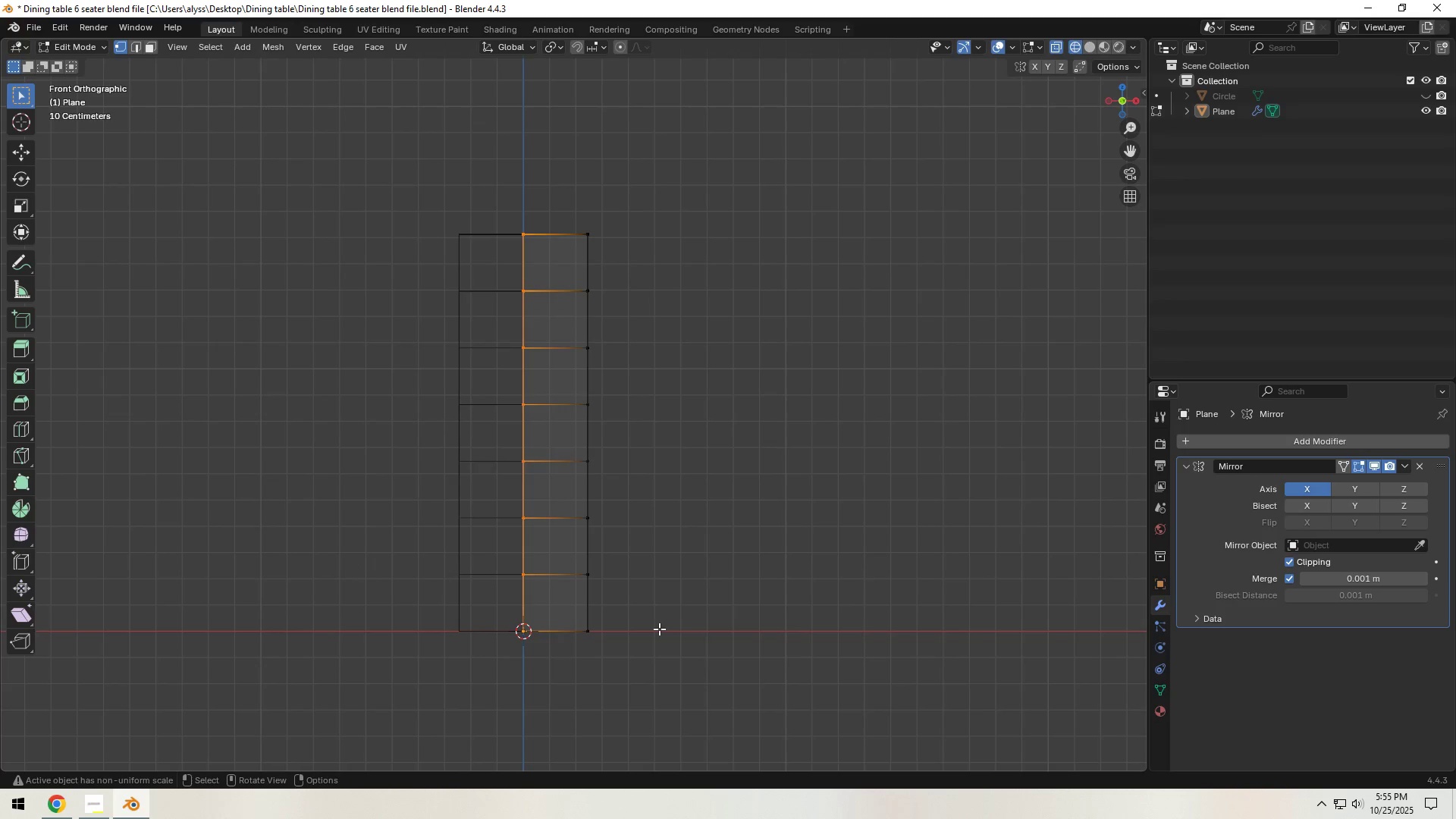 
left_click([839, 554])
 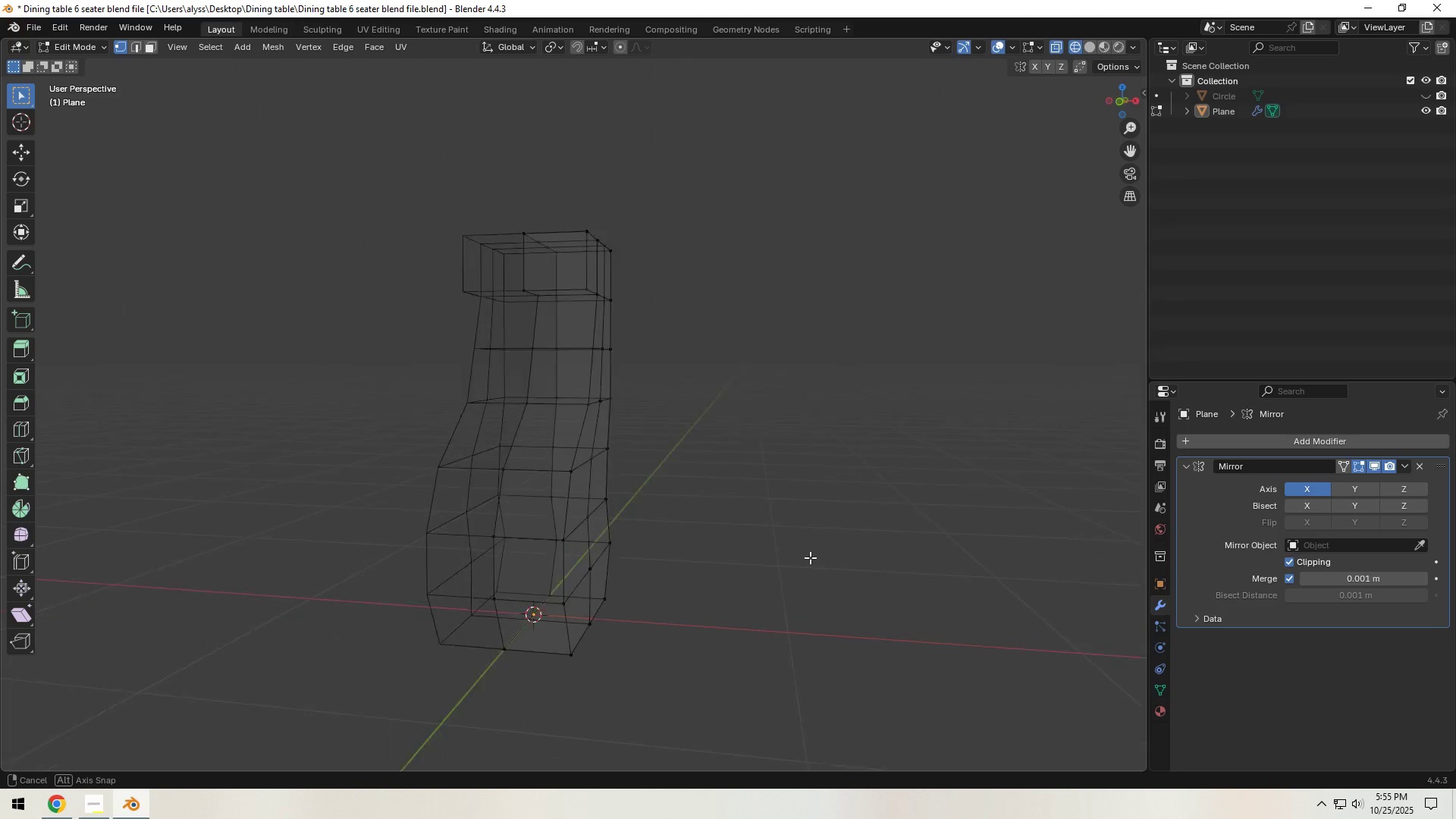 
key(Z)
 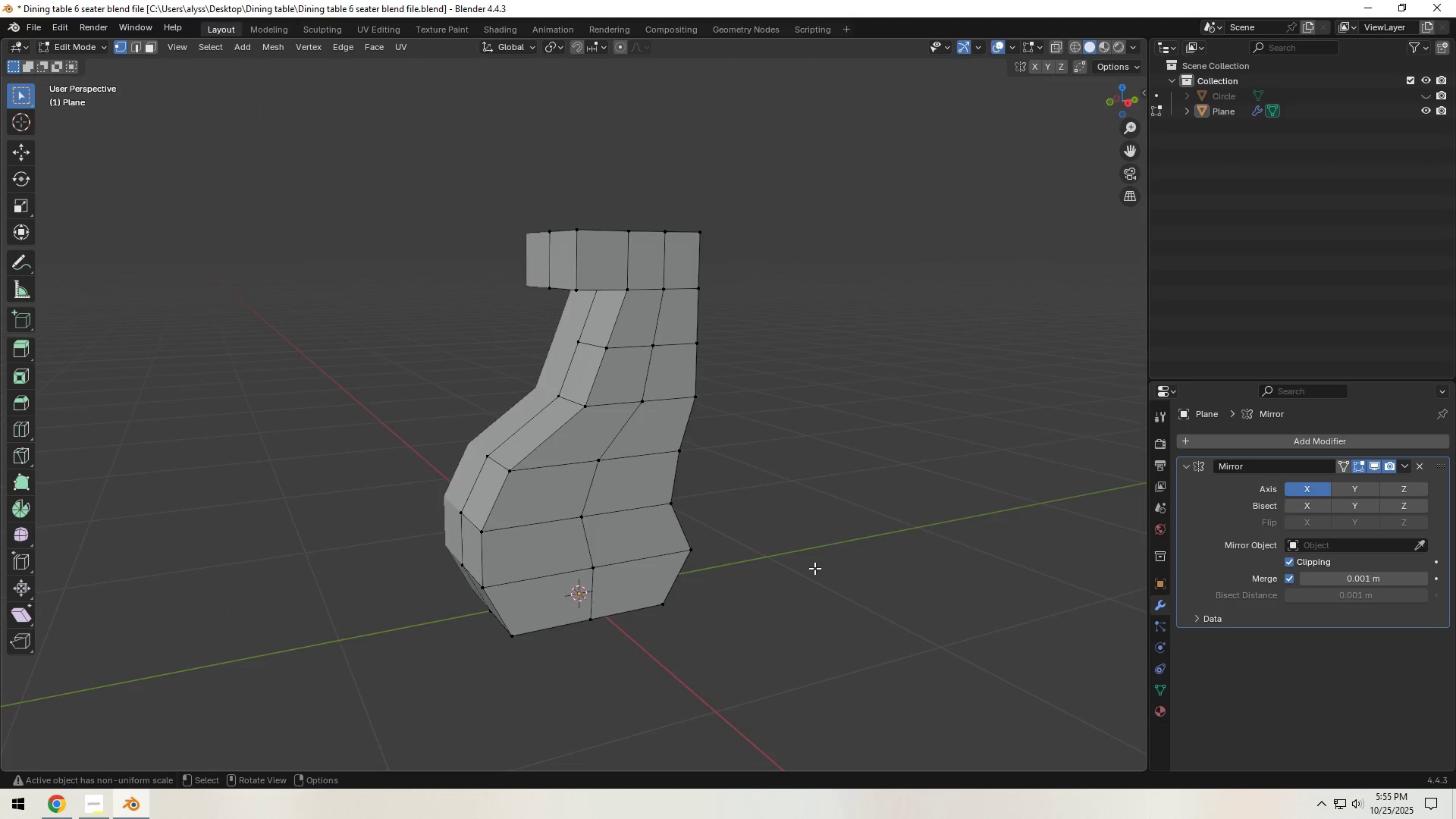 
scroll: coordinate [814, 568], scroll_direction: down, amount: 2.0
 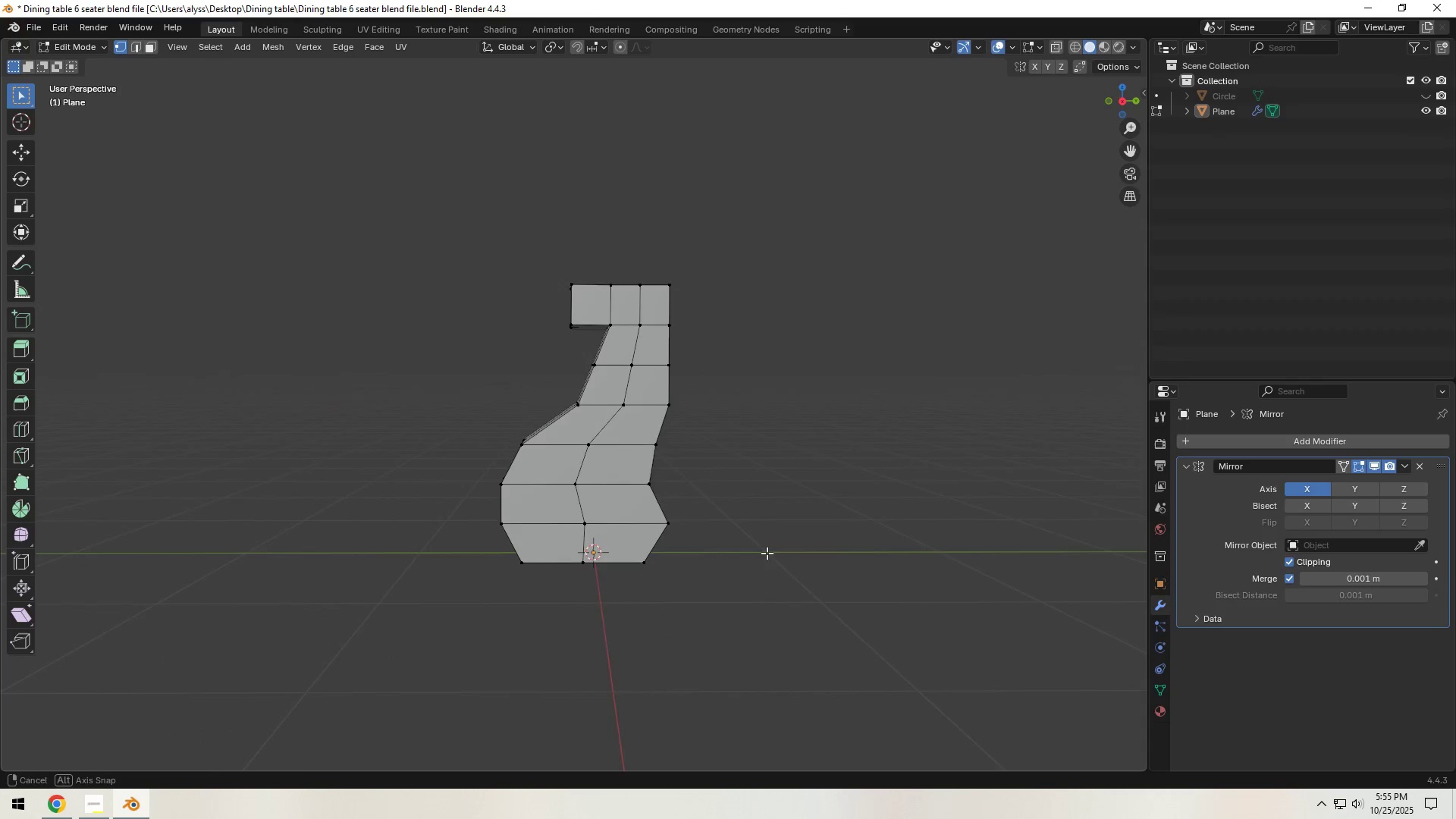 
key(Tab)
 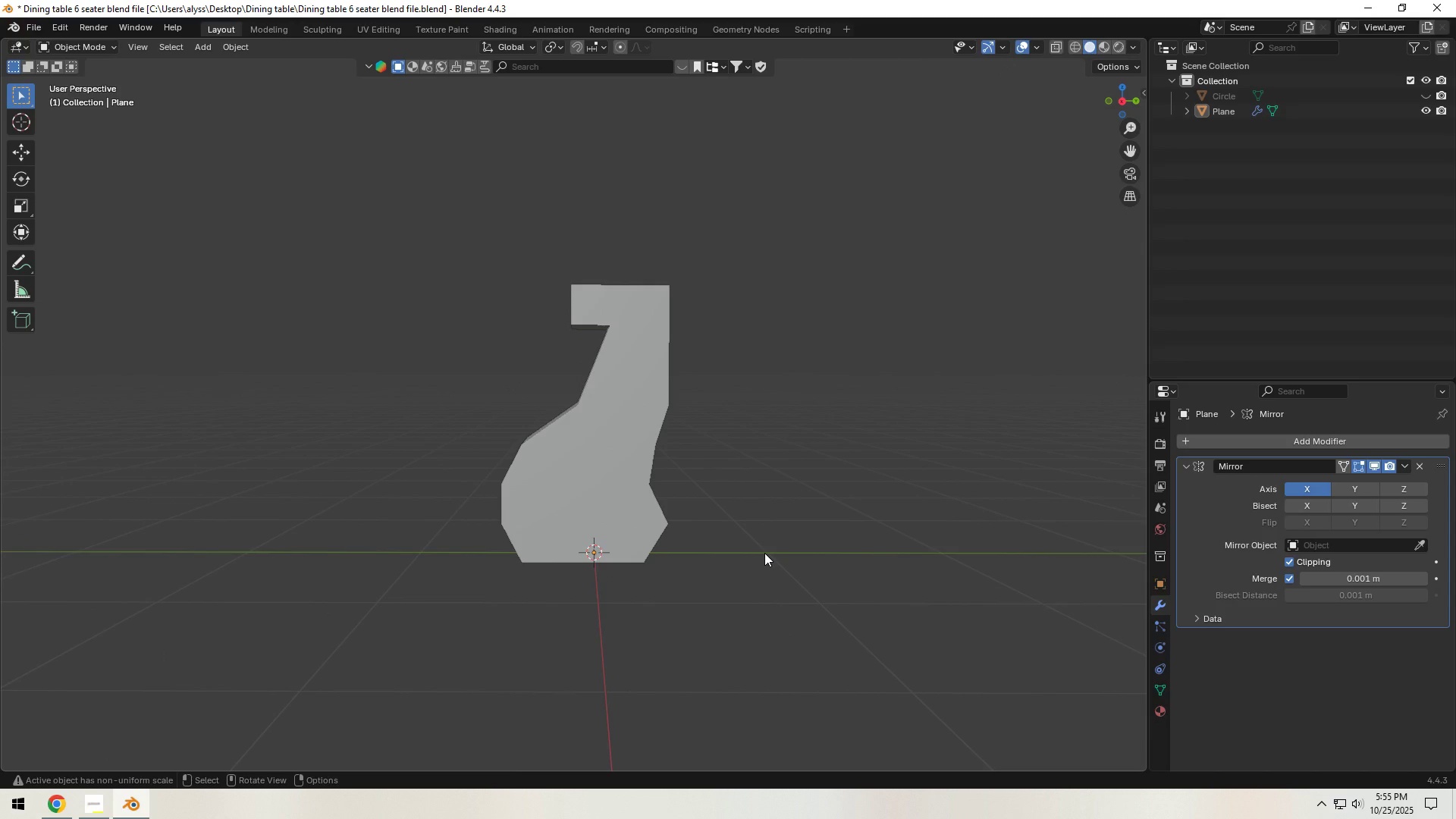 
wait(6.08)
 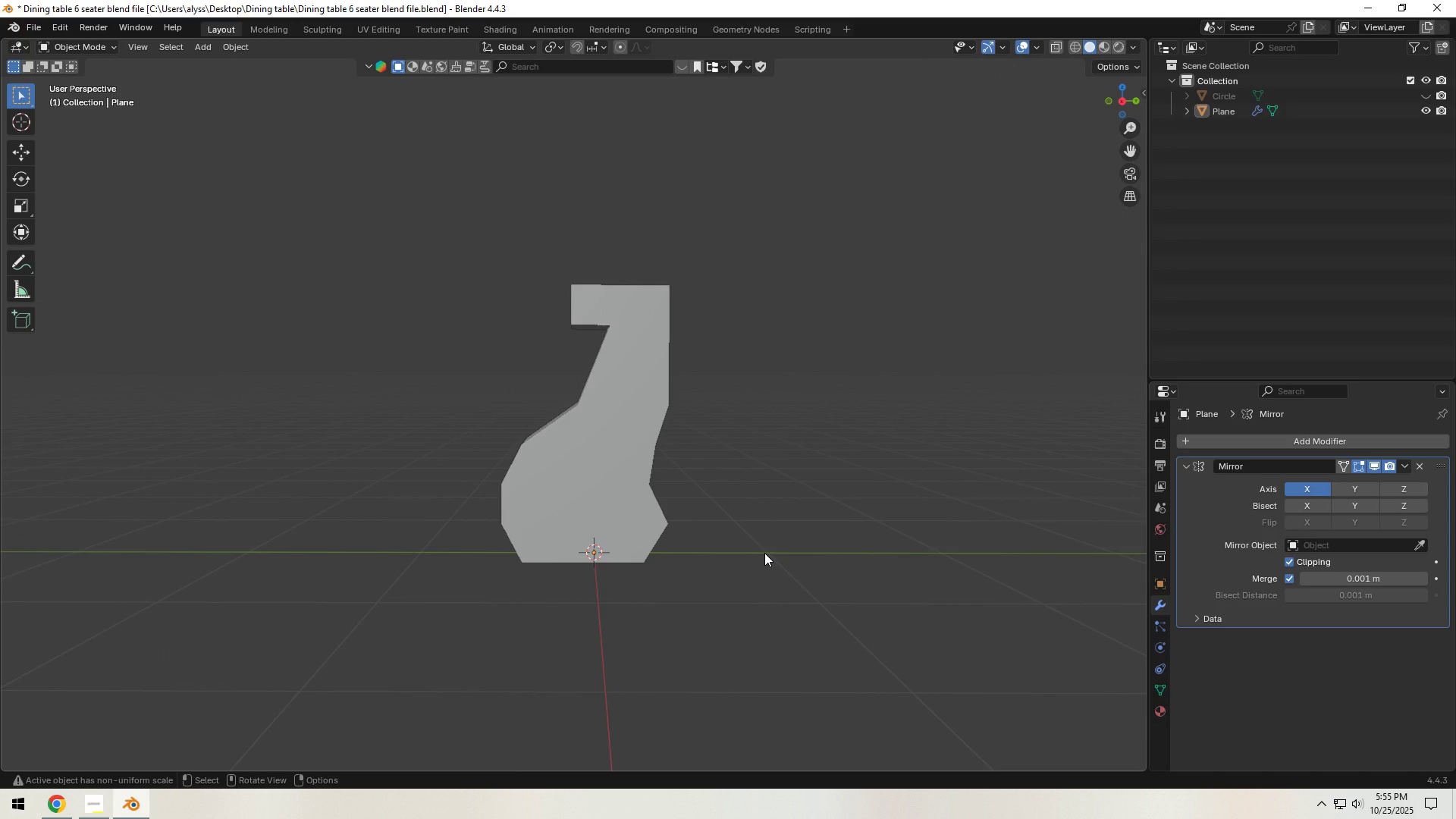 
left_click([52, 806])
 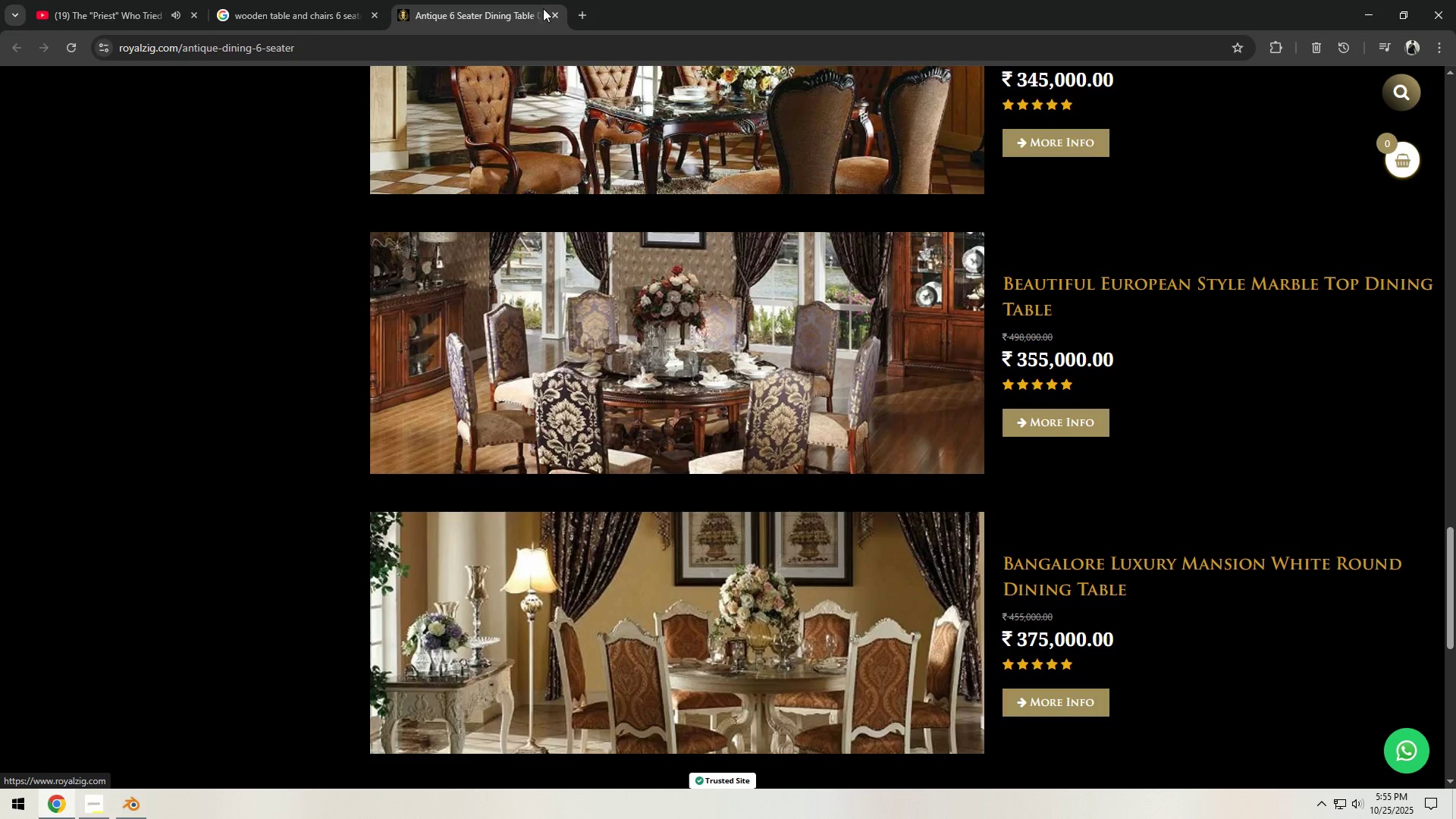 
left_click([580, 12])
 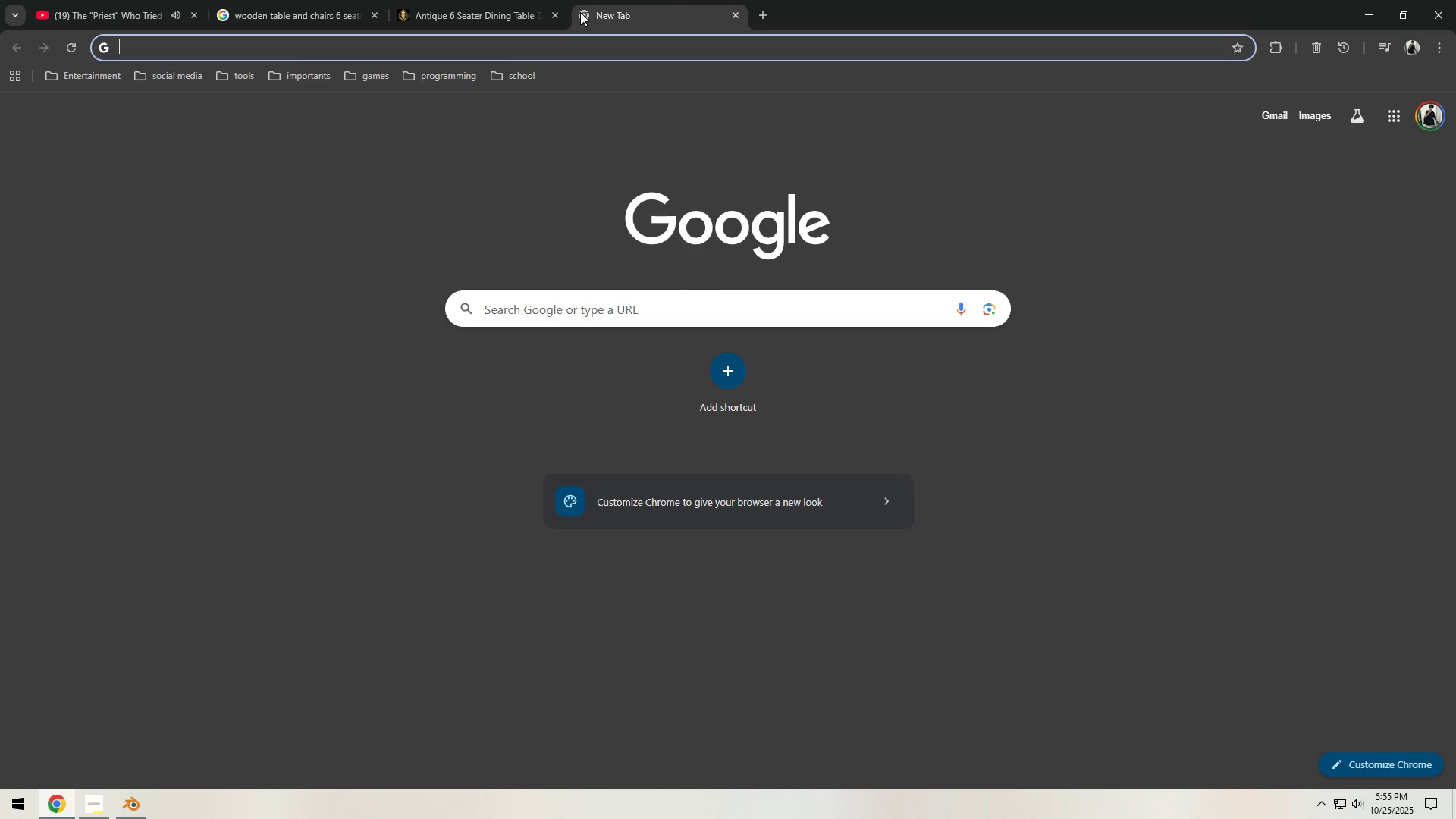 
type(knight chess piece reference imgae)
key(Backspace)
key(Backspace)
key(Backspace)
type(age)
 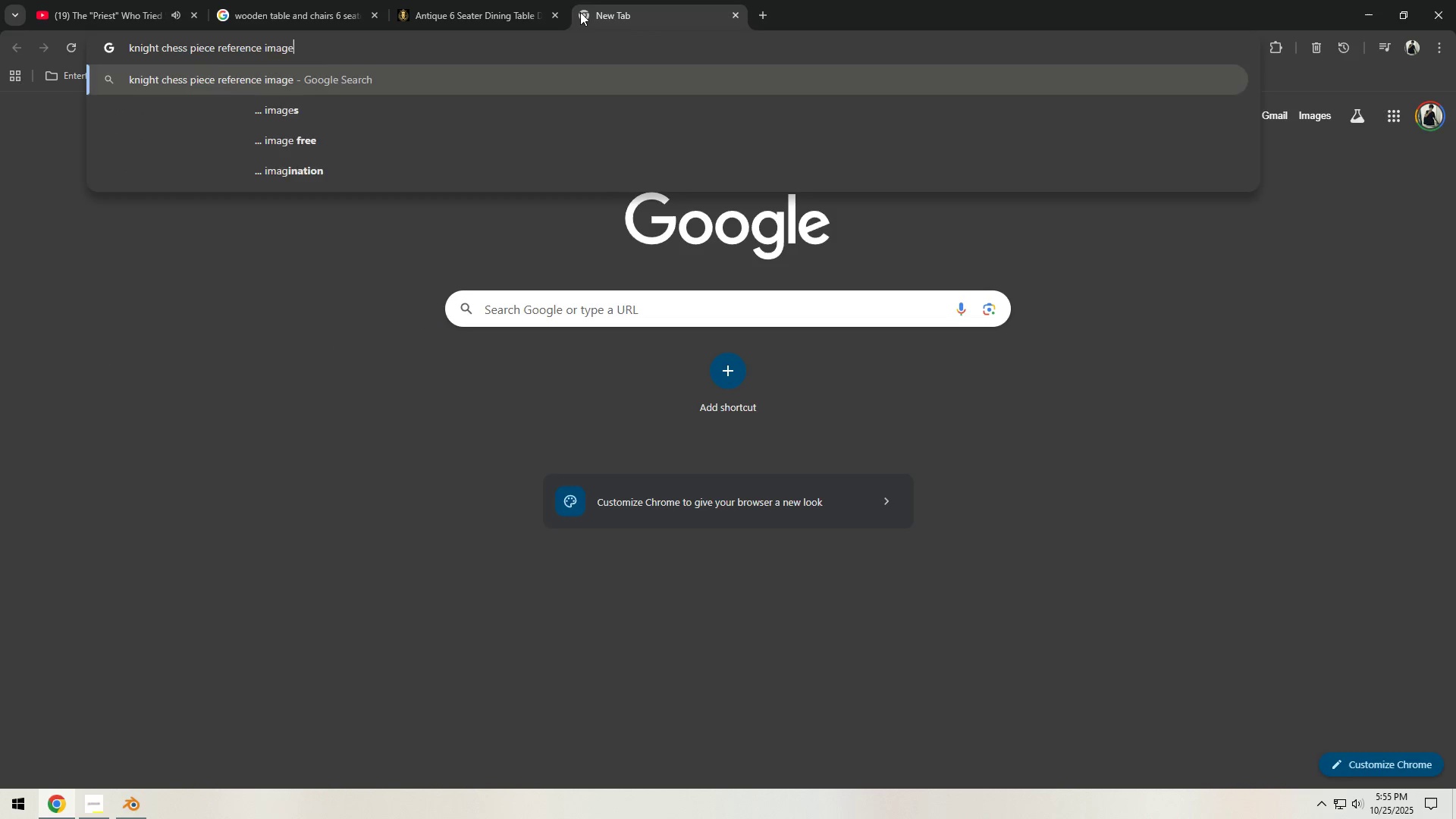 
key(Enter)
 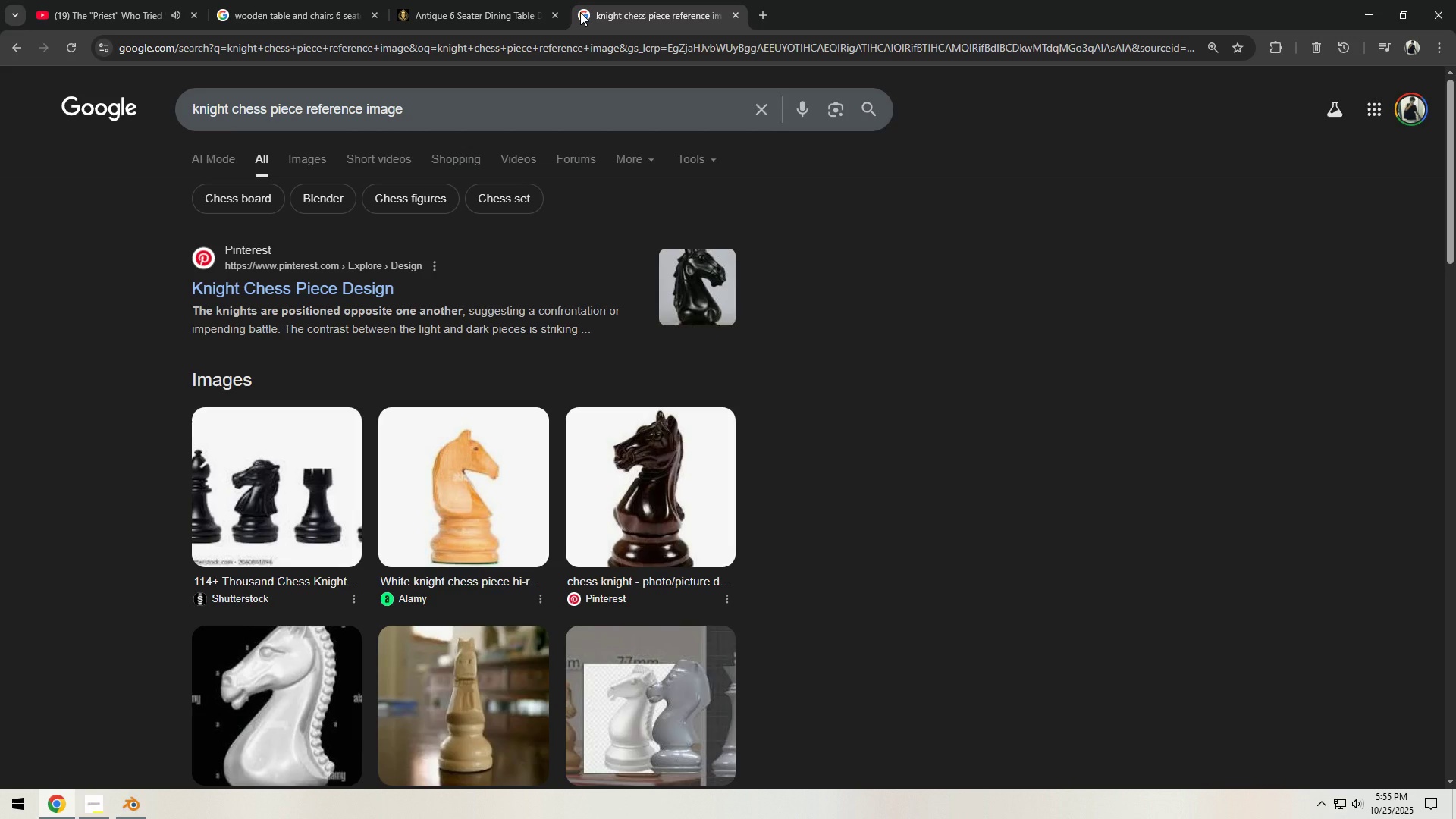 
wait(11.27)
 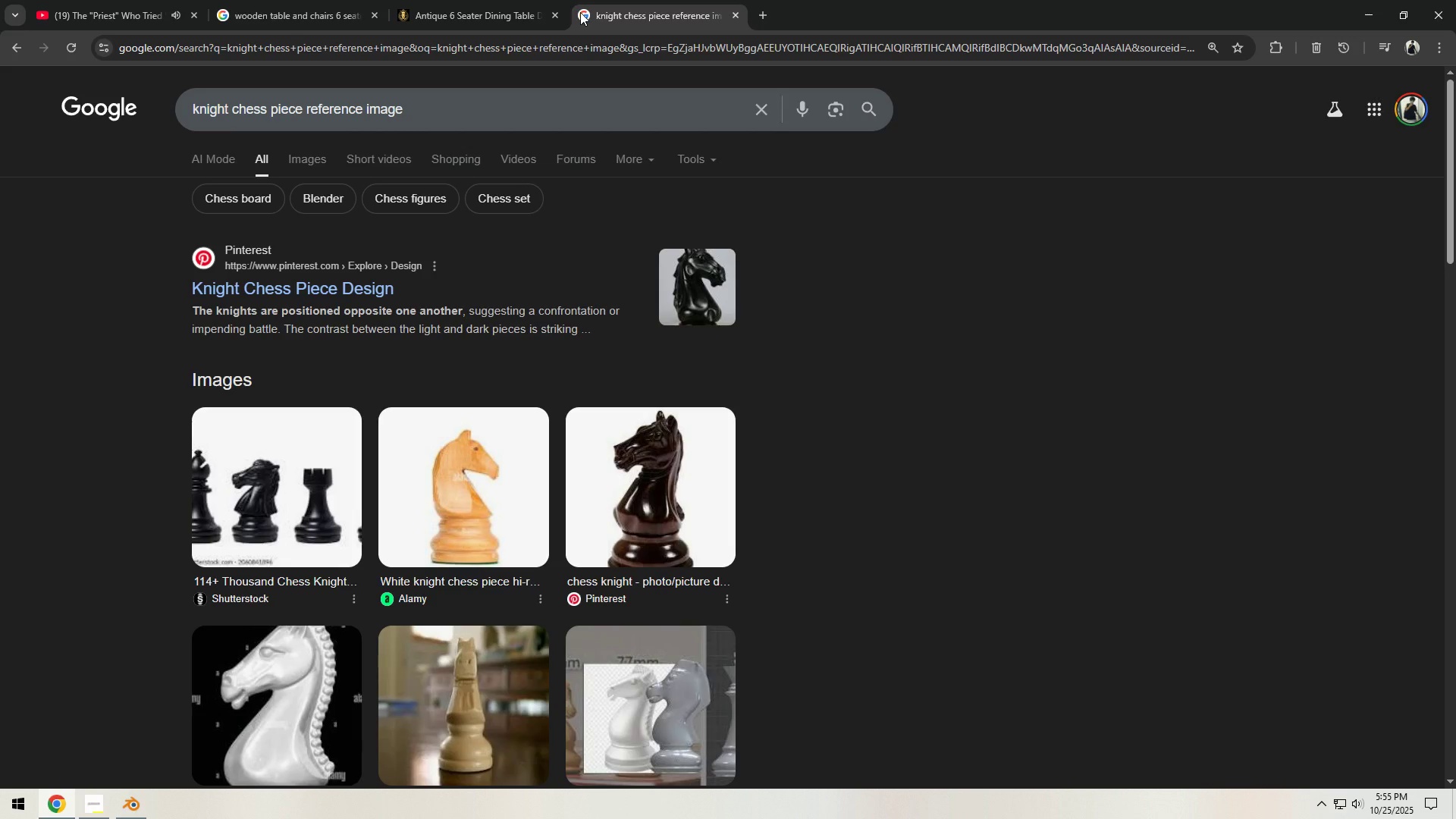 
scroll: coordinate [710, 476], scroll_direction: down, amount: 4.0
 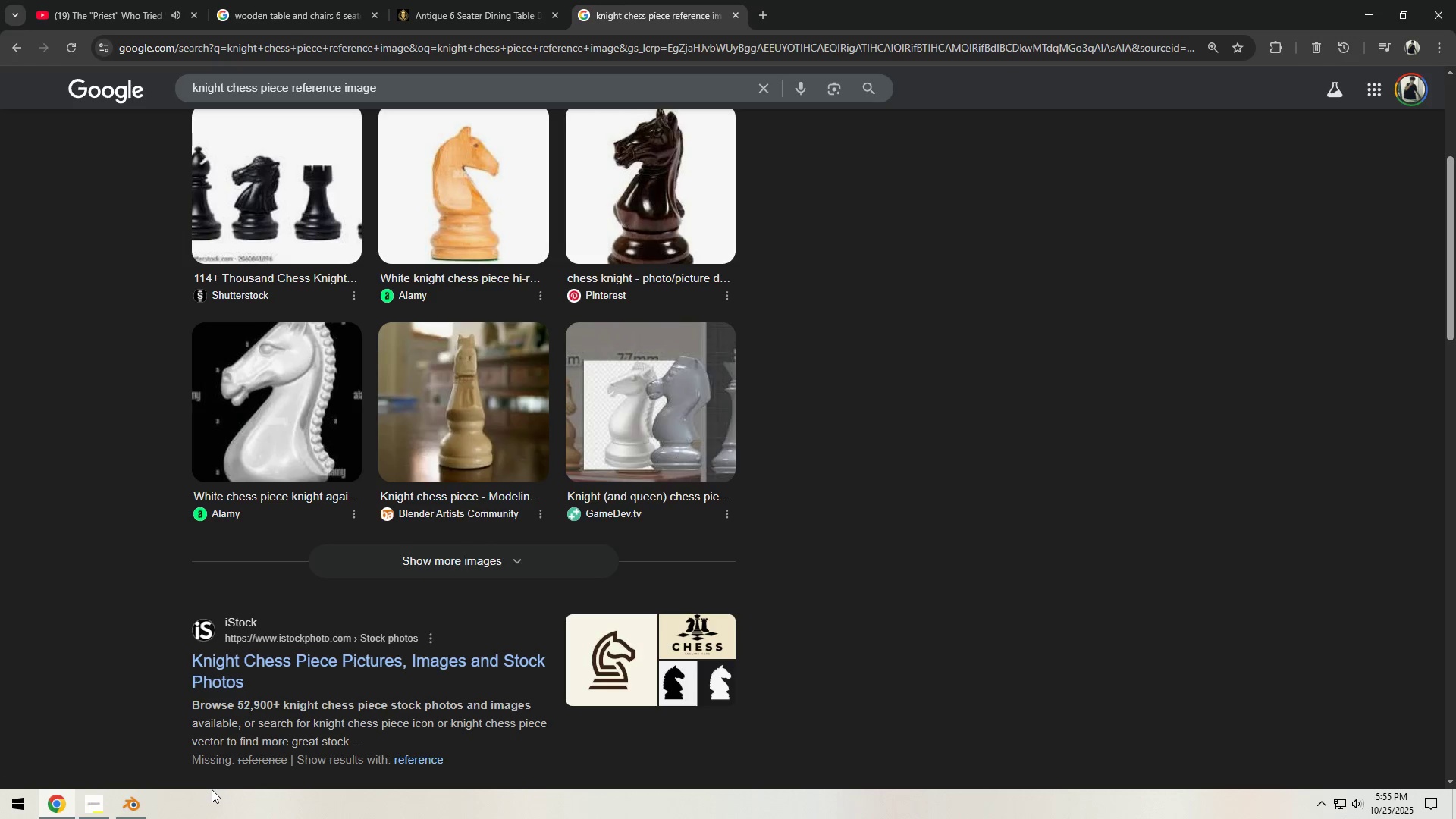 
left_click([130, 813])
 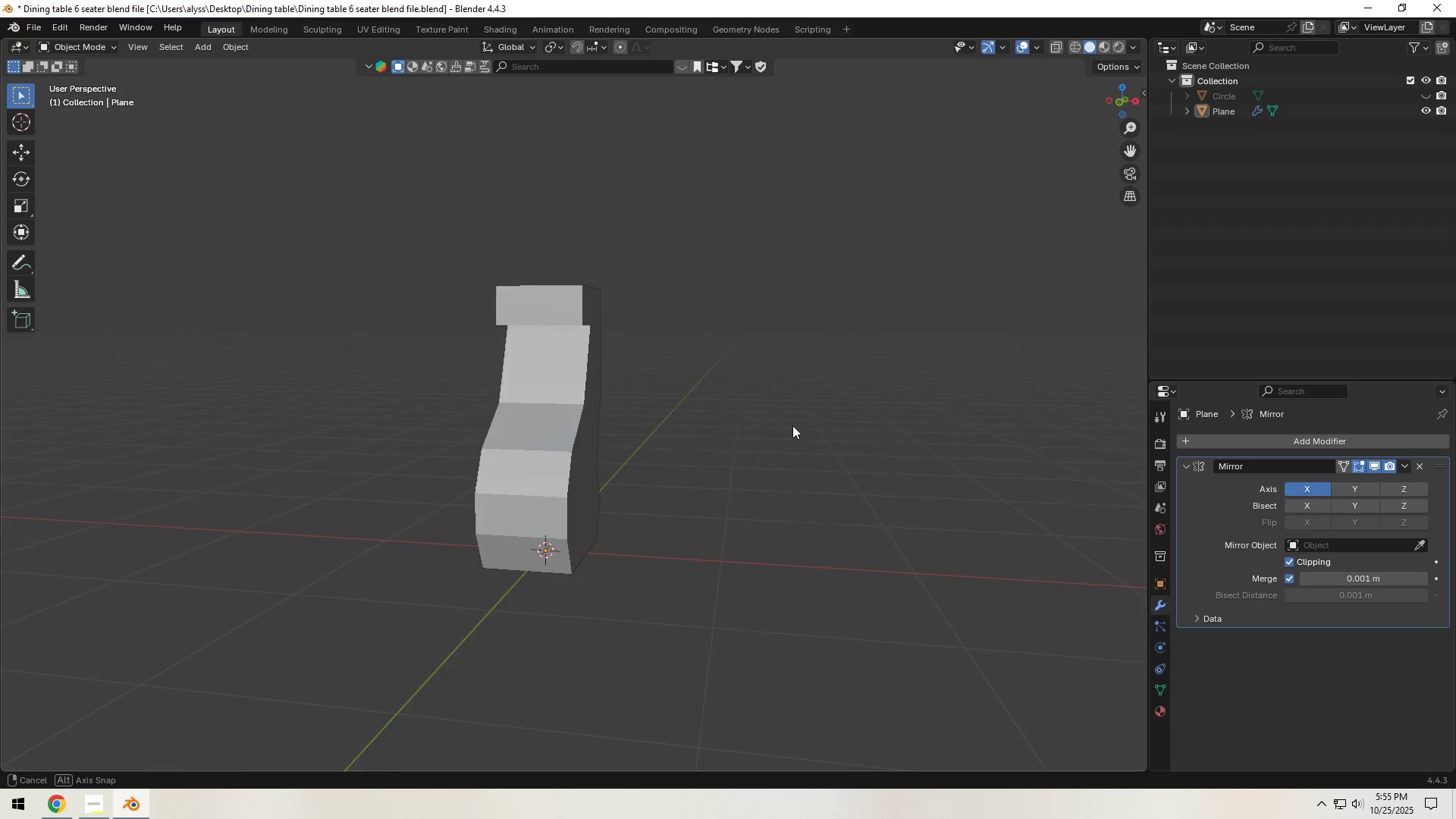 
scroll: coordinate [669, 482], scroll_direction: up, amount: 3.0
 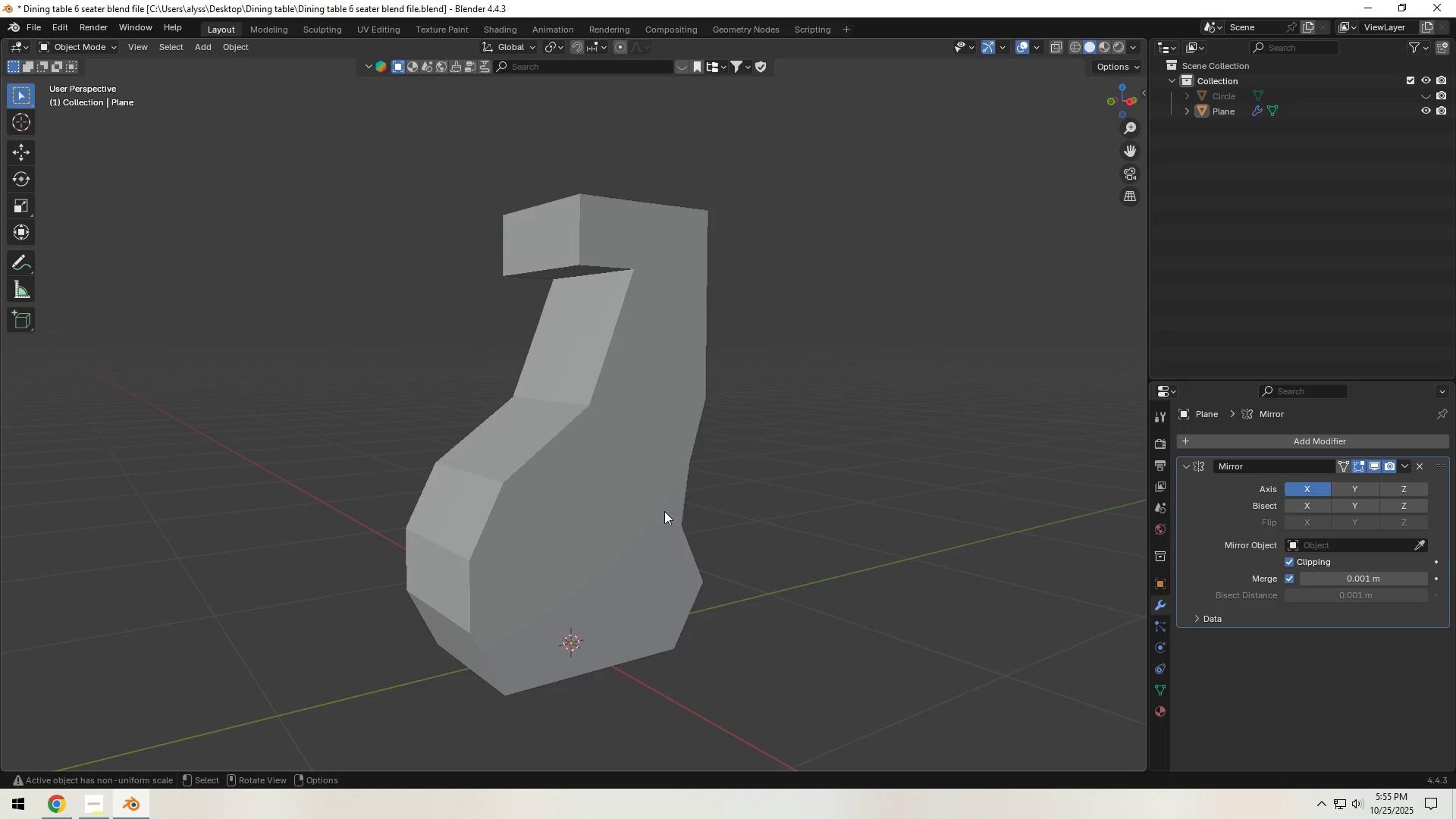 
left_click([660, 514])
 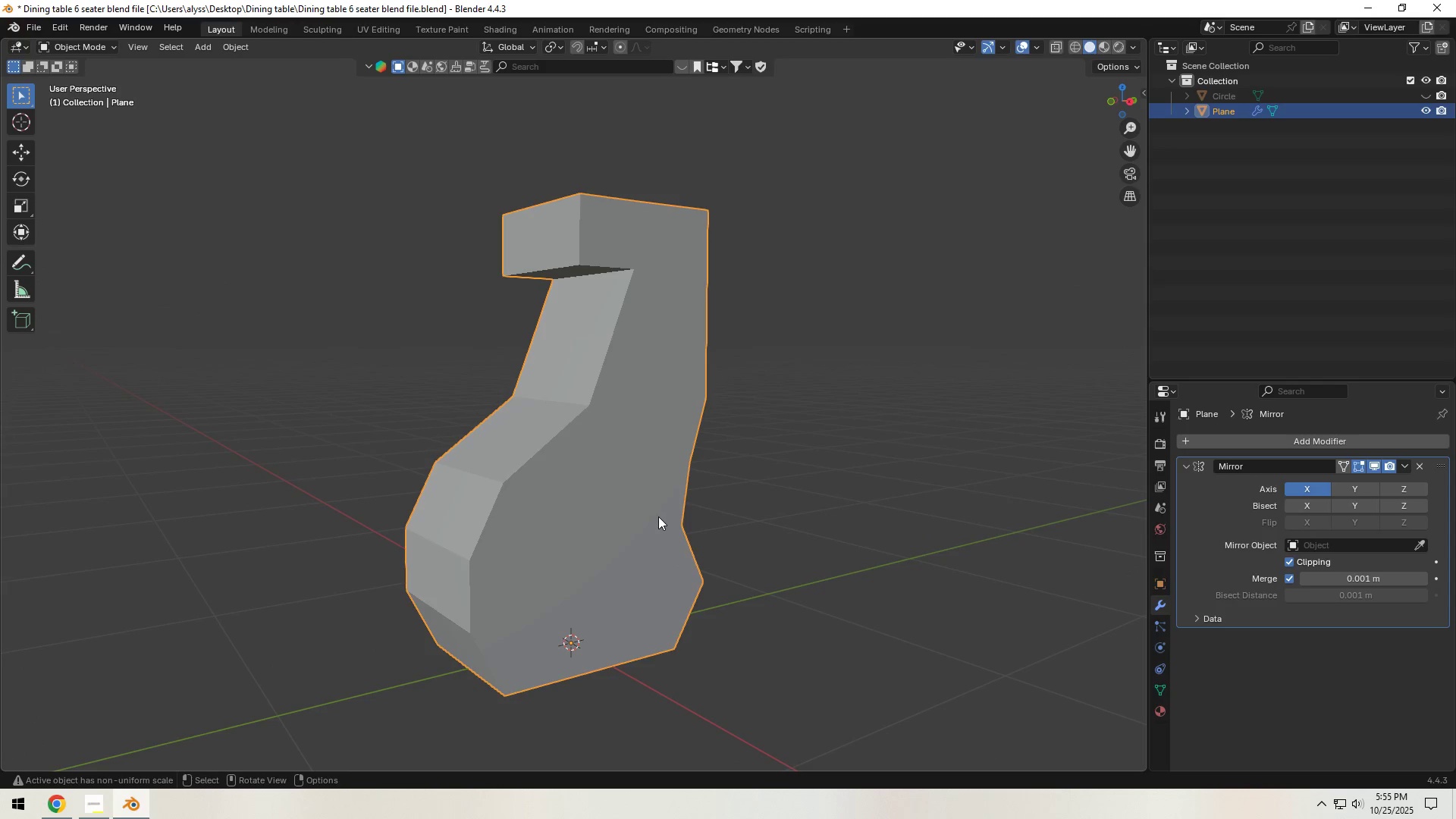 
key(Tab)
 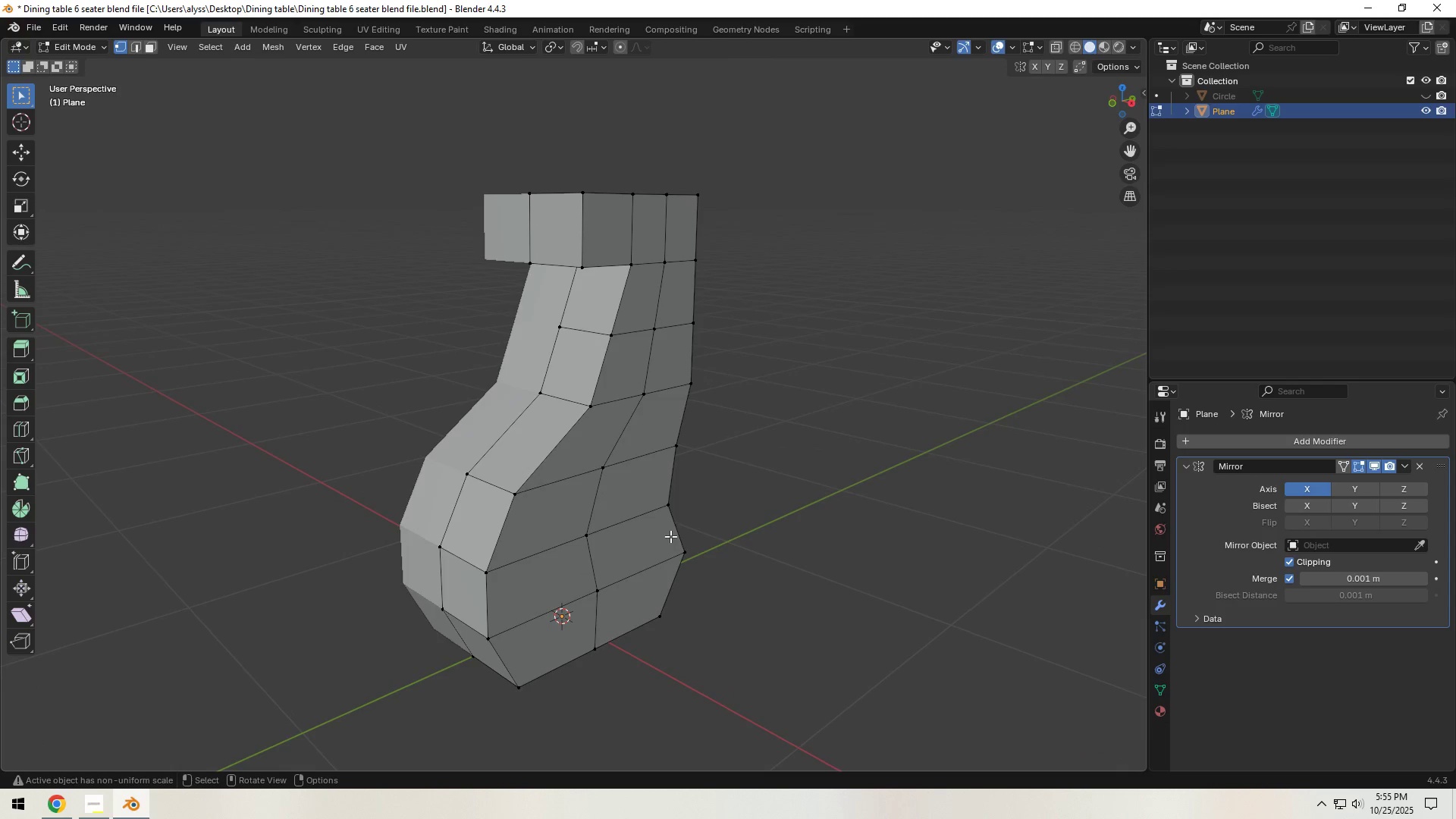 
scroll: coordinate [580, 541], scroll_direction: up, amount: 1.0
 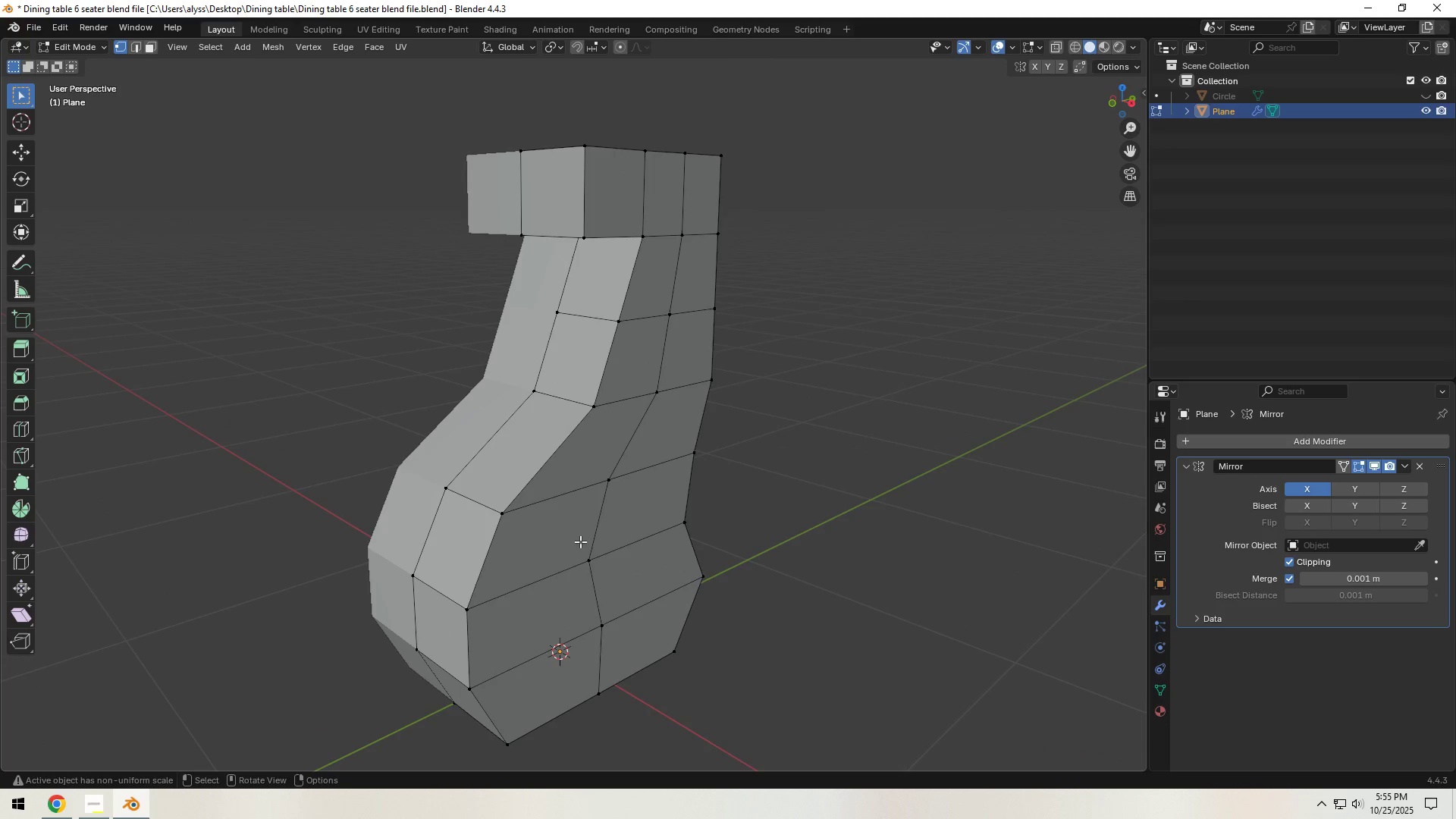 
hold_key(key=ShiftLeft, duration=0.48)
 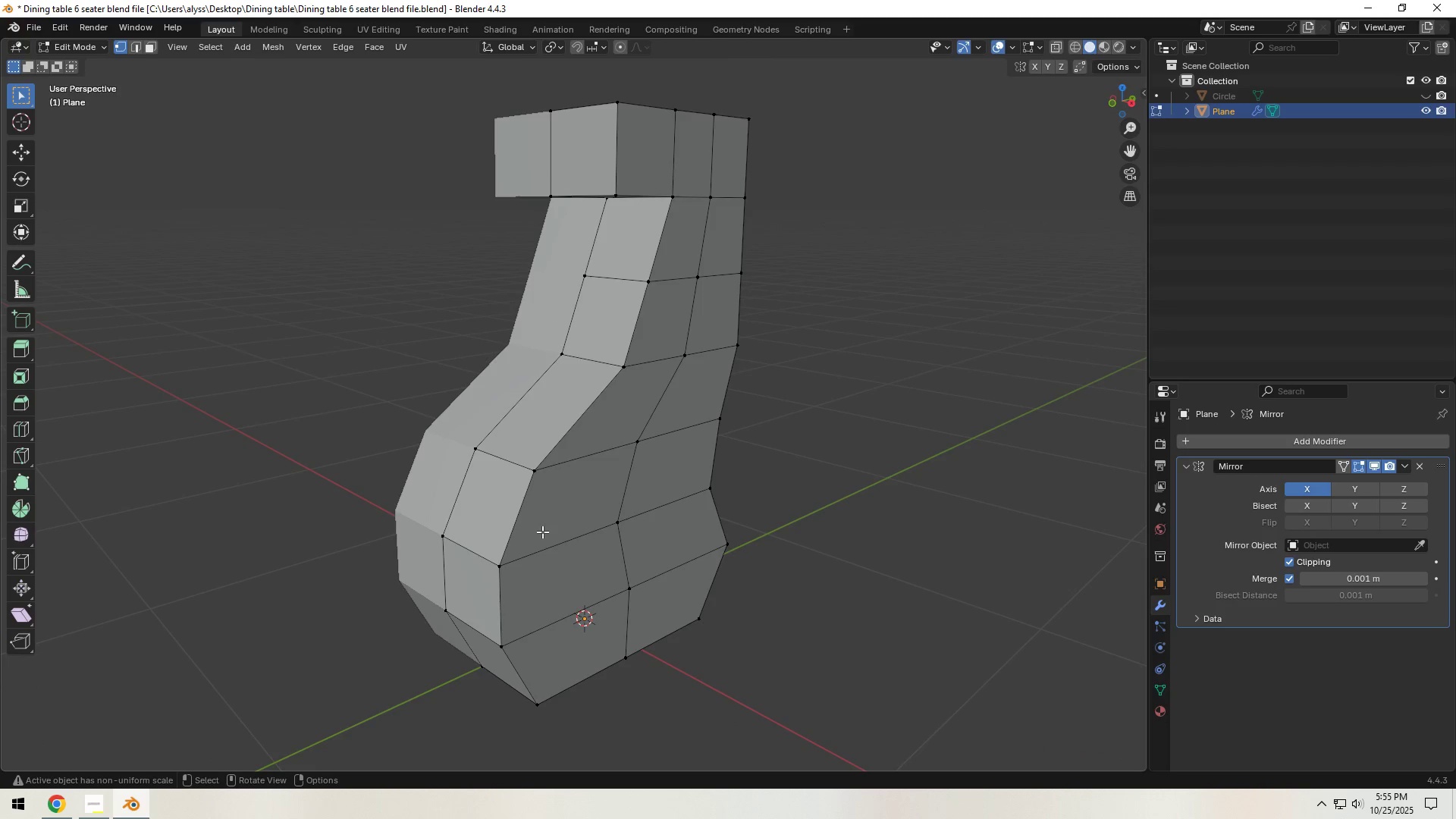 
hold_key(key=AltLeft, duration=0.58)
left_click([511, 533])
 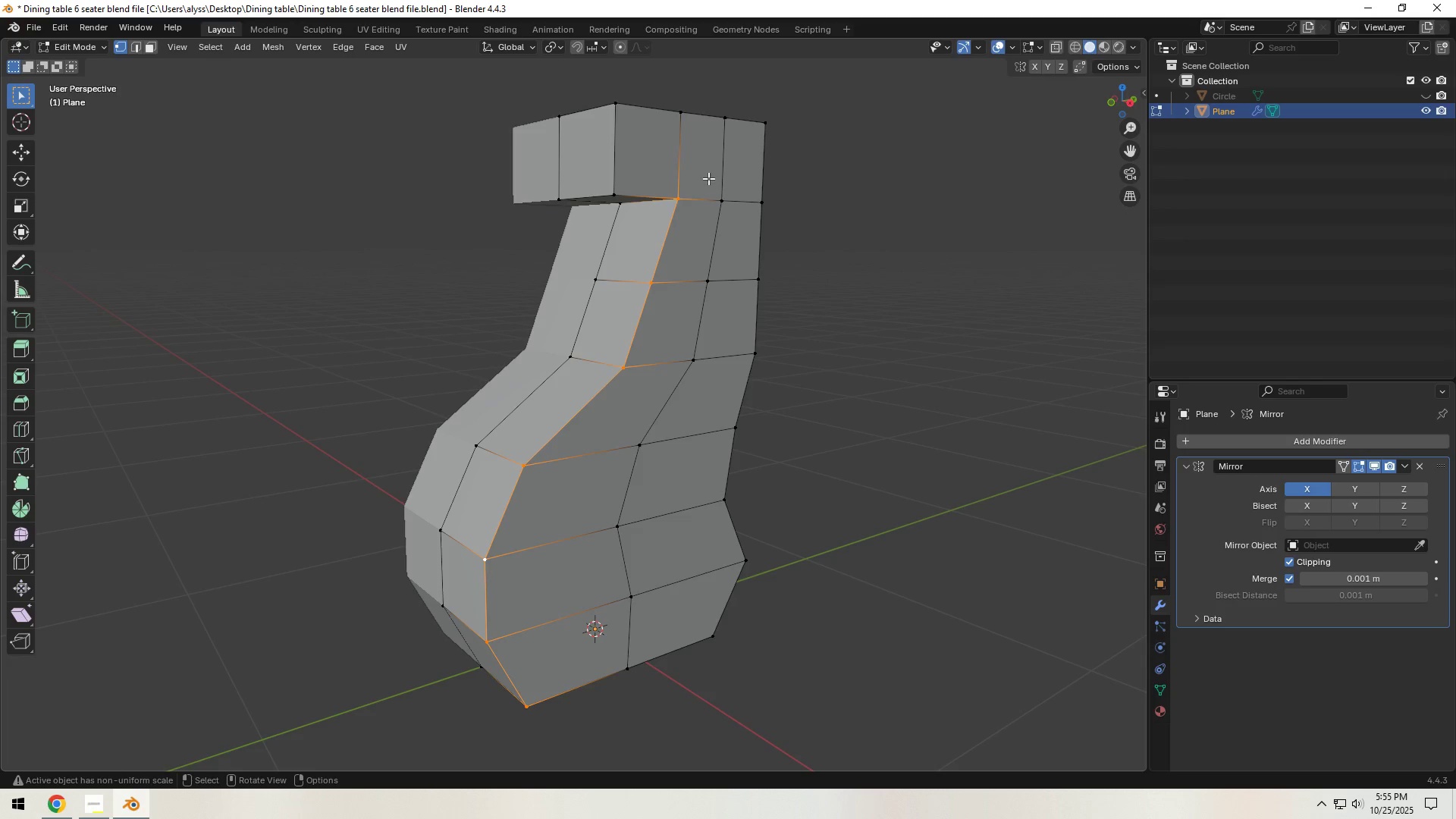 
hold_key(key=ShiftLeft, duration=1.16)
 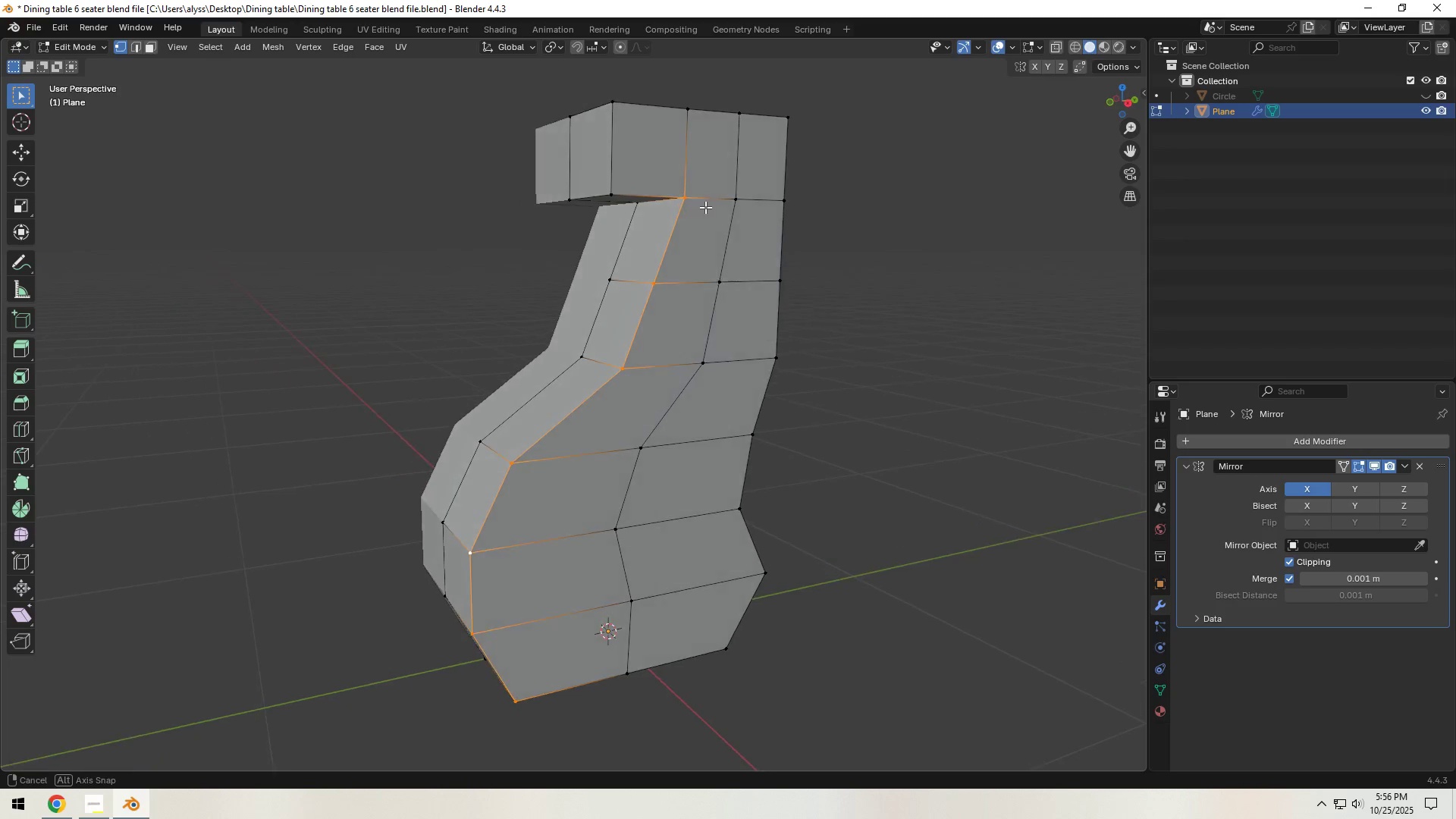 
key(Alt+AltLeft)
 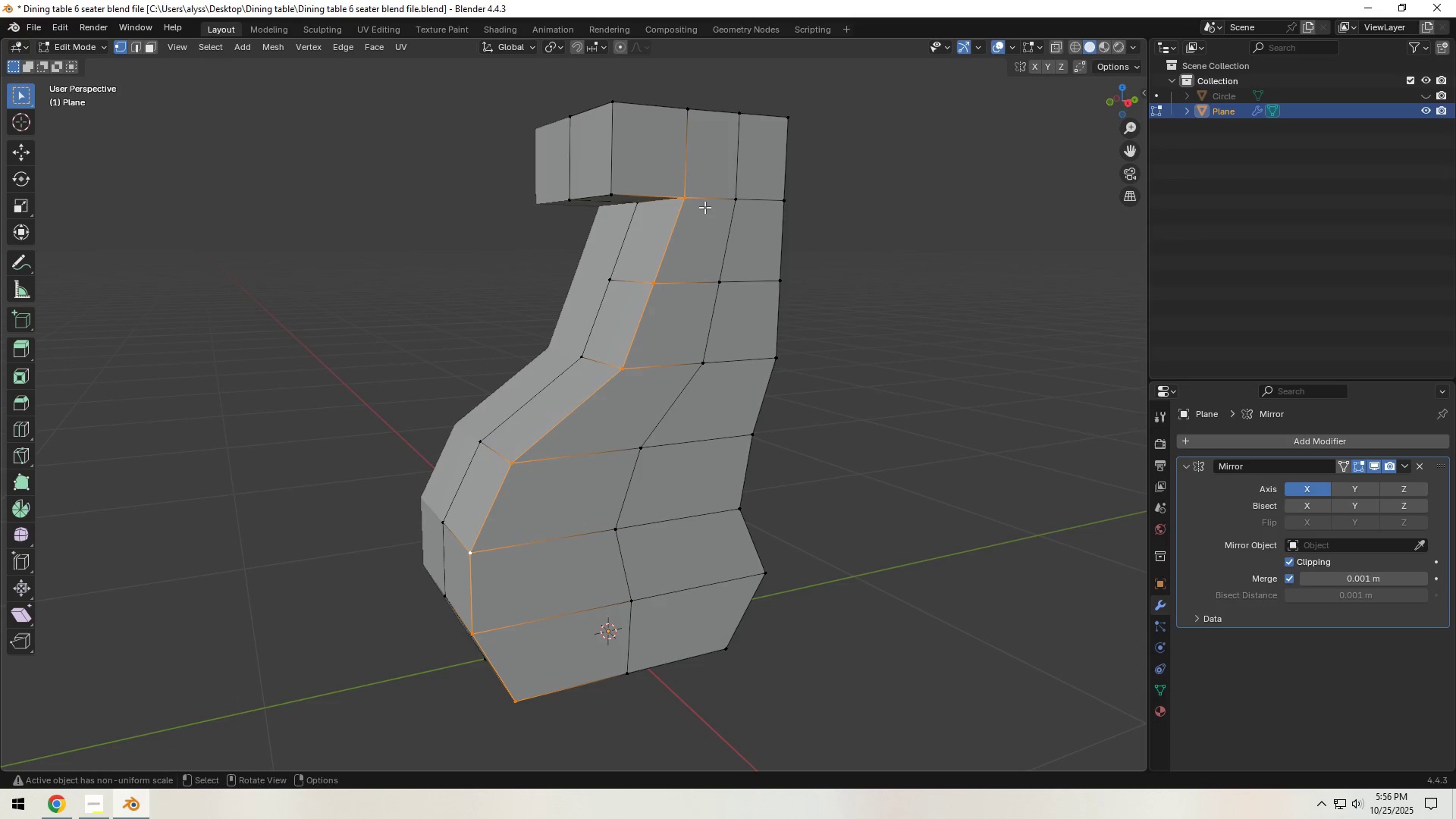 
key(Alt+Tab)
 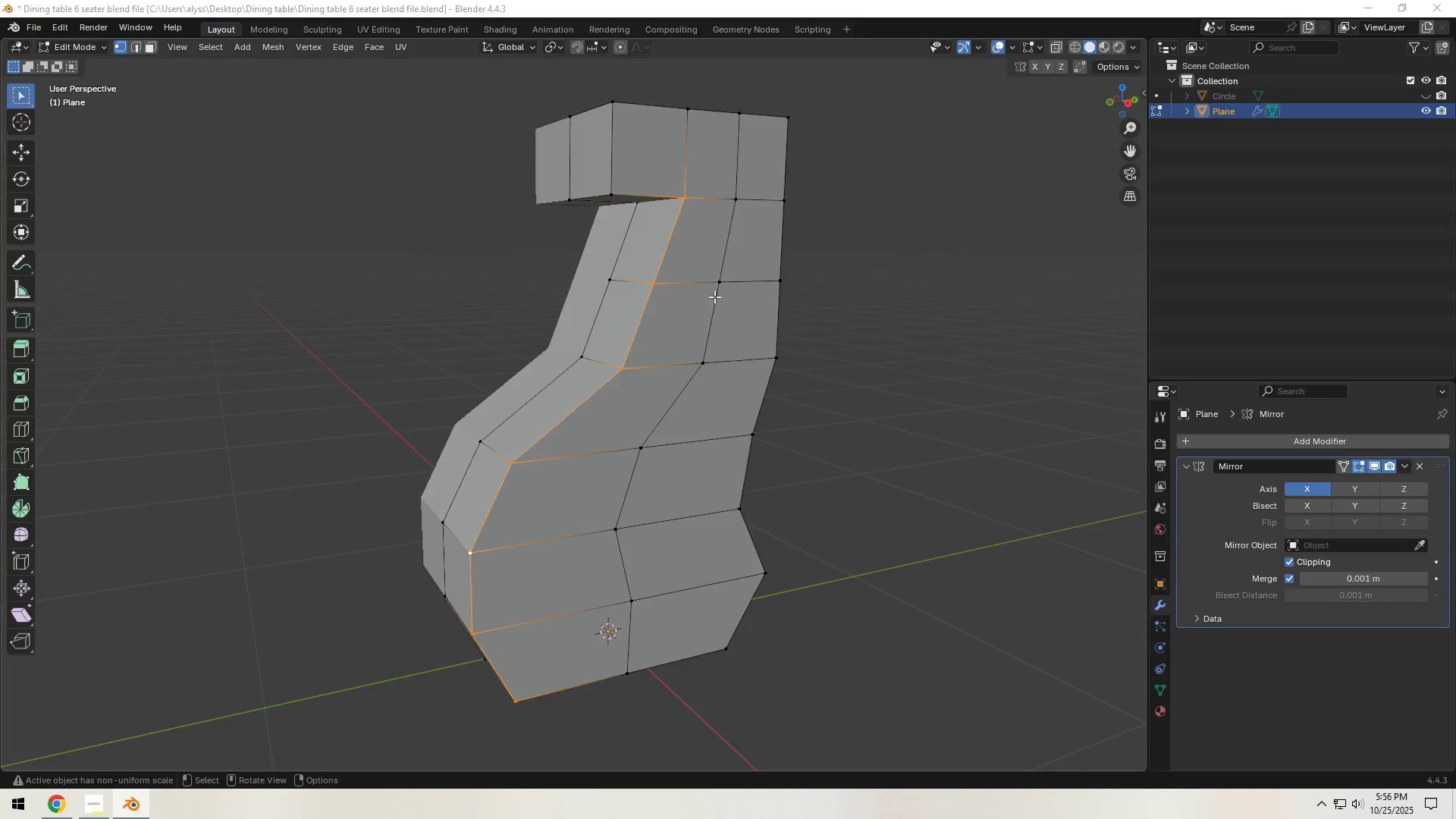 
key(Alt+AltLeft)
 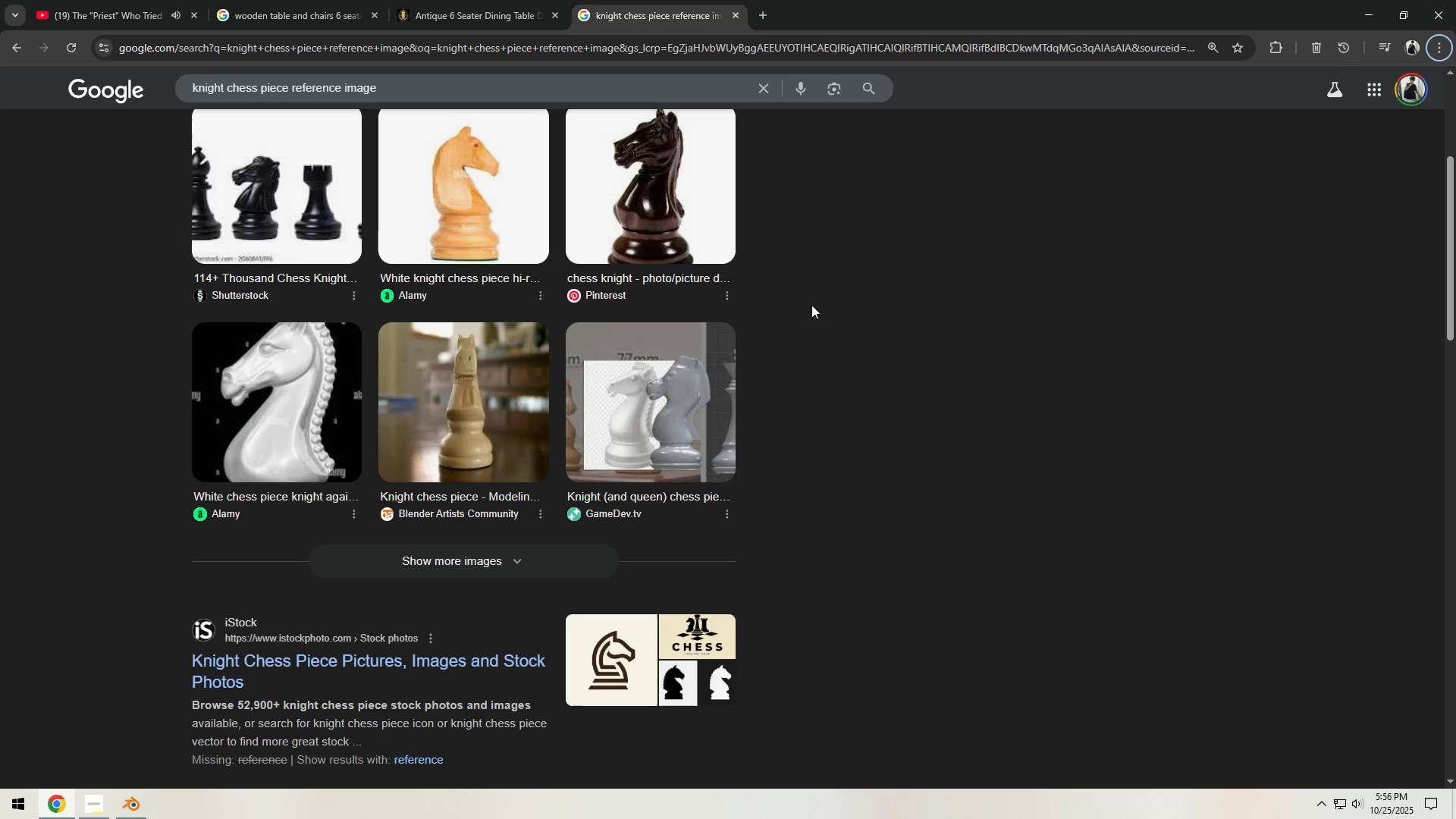 
scroll: coordinate [811, 305], scroll_direction: up, amount: 1.0
 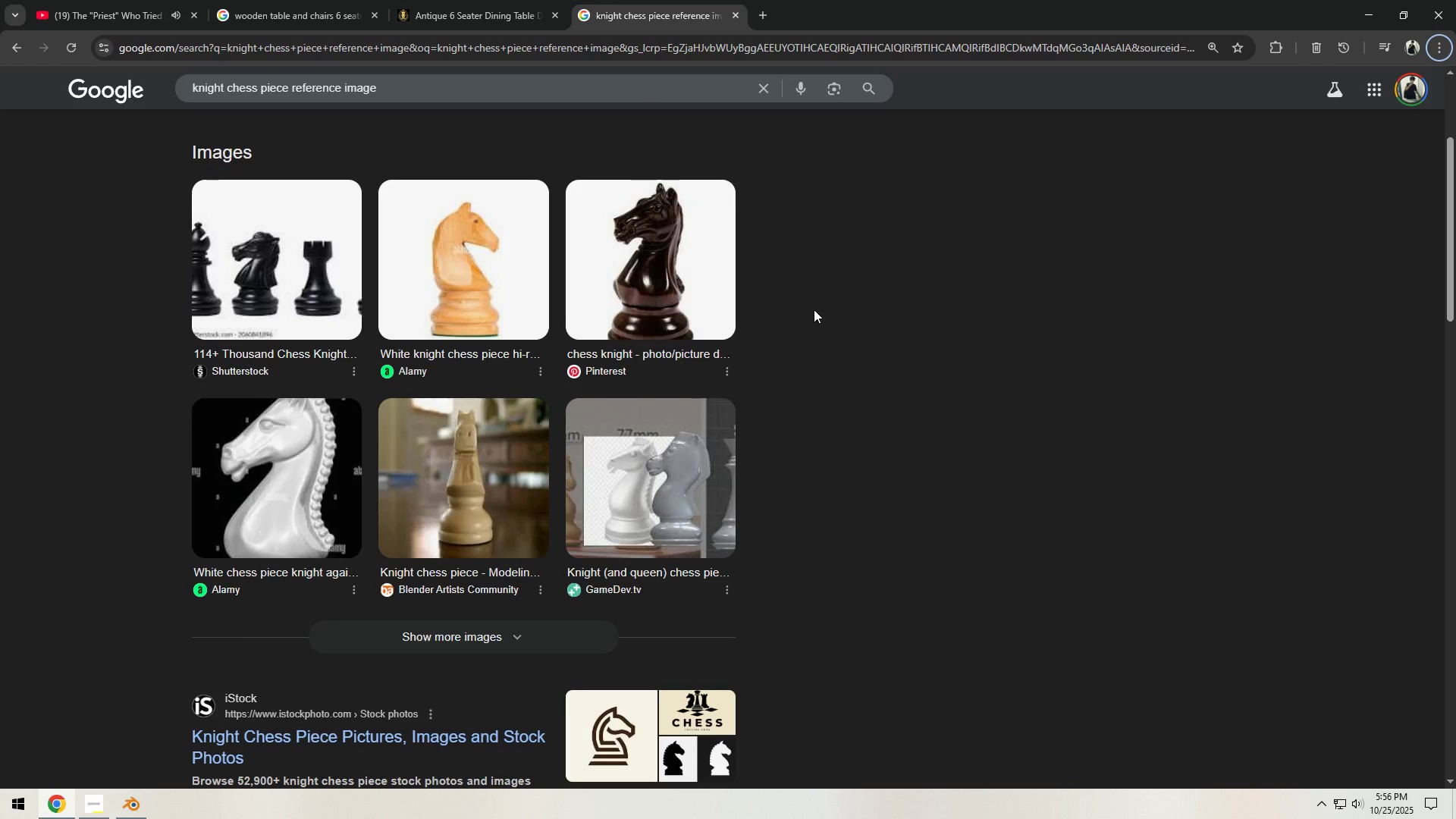 
key(Alt+AltLeft)
 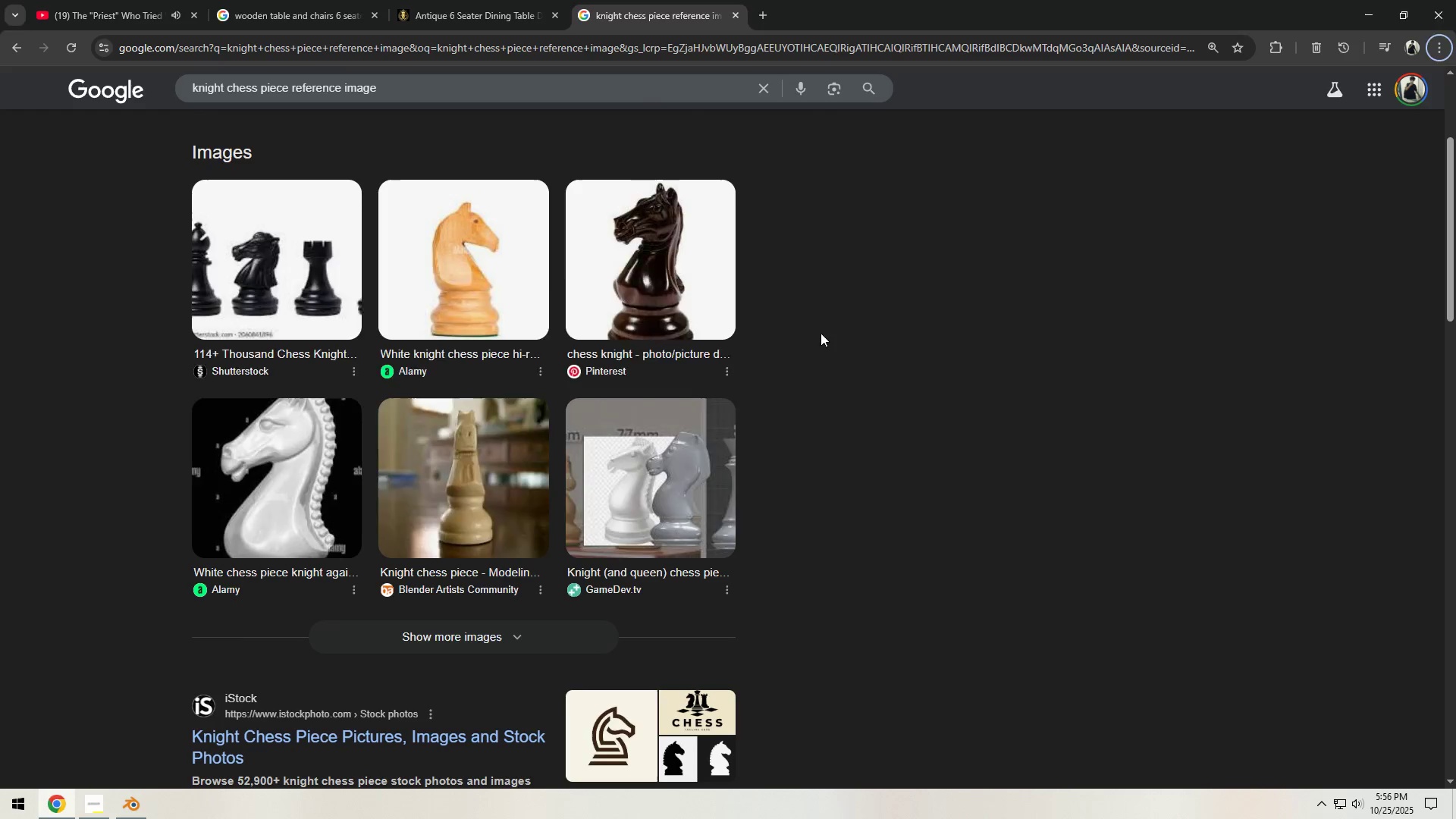 
key(Alt+Tab)
 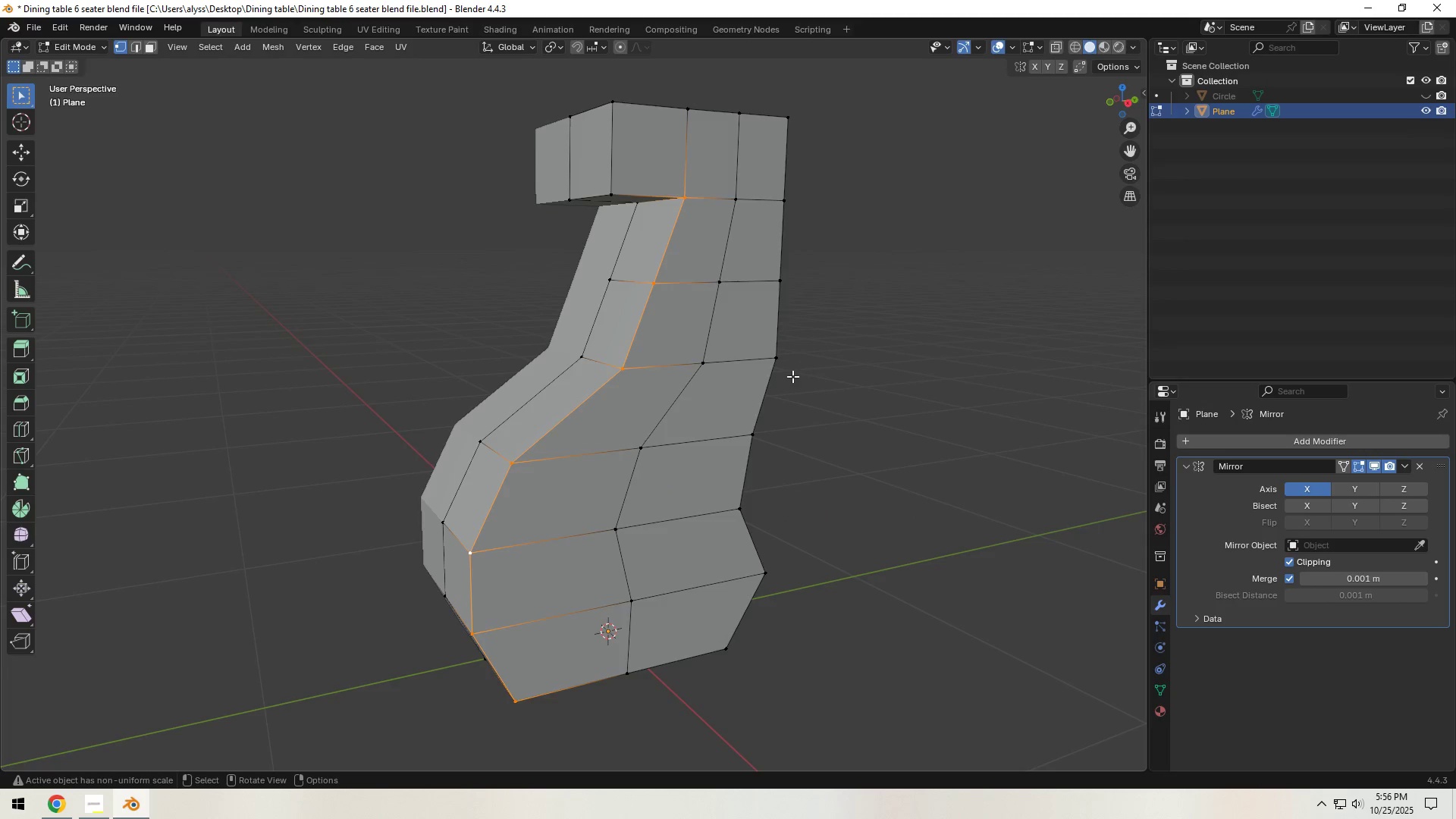 
scroll: coordinate [791, 377], scroll_direction: down, amount: 1.0
 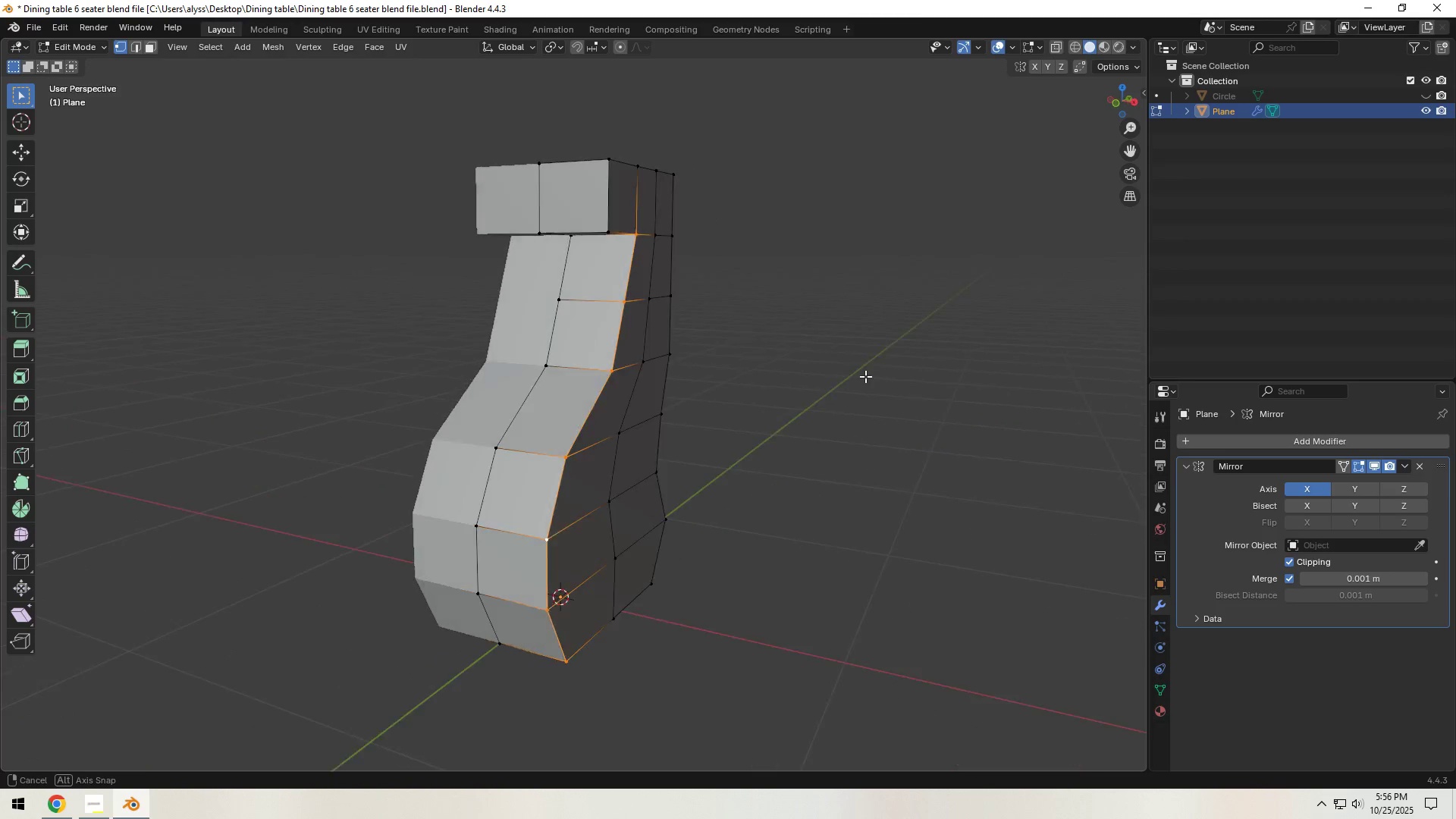 
key(Tab)
 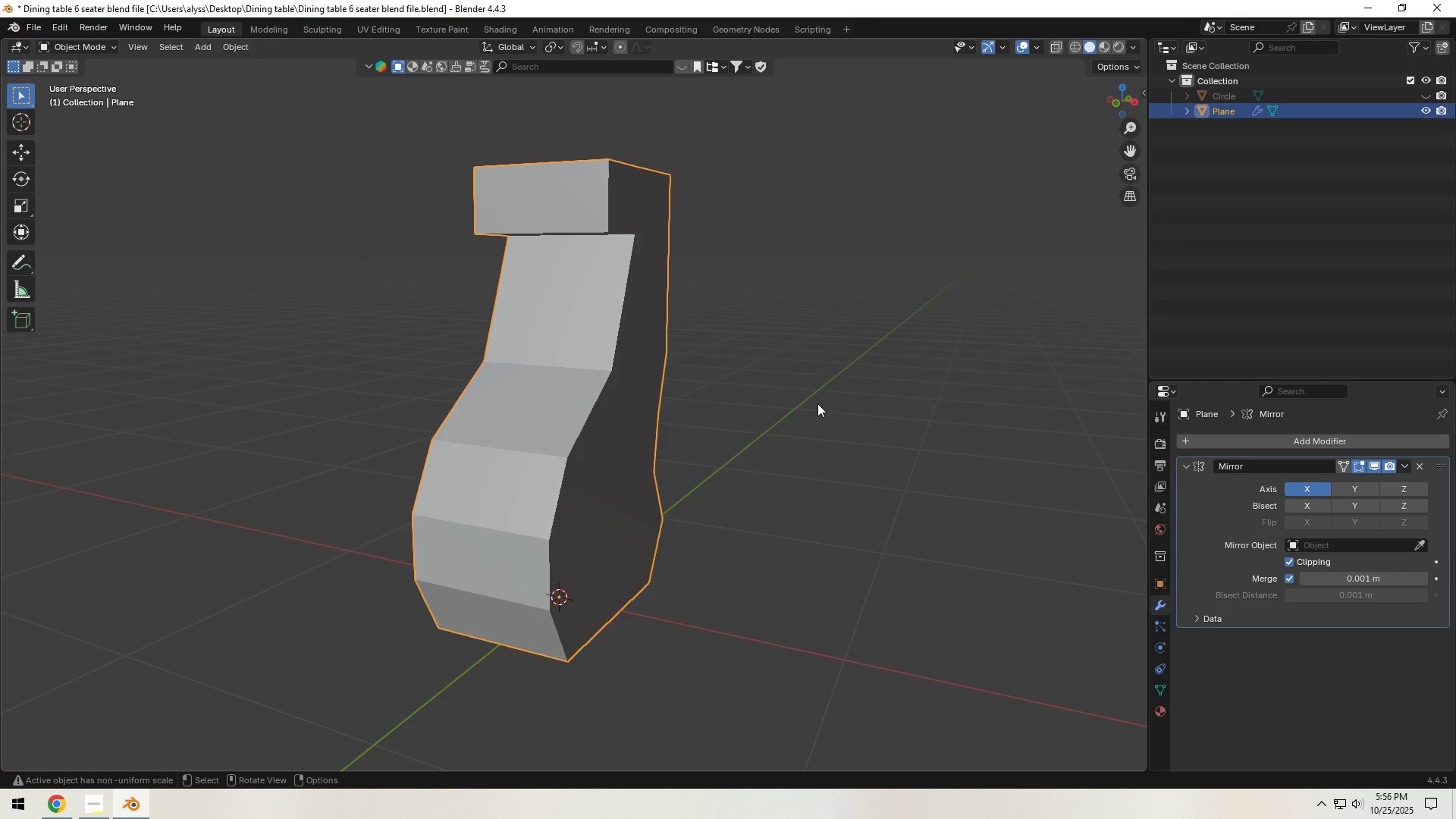 
left_click([817, 403])
 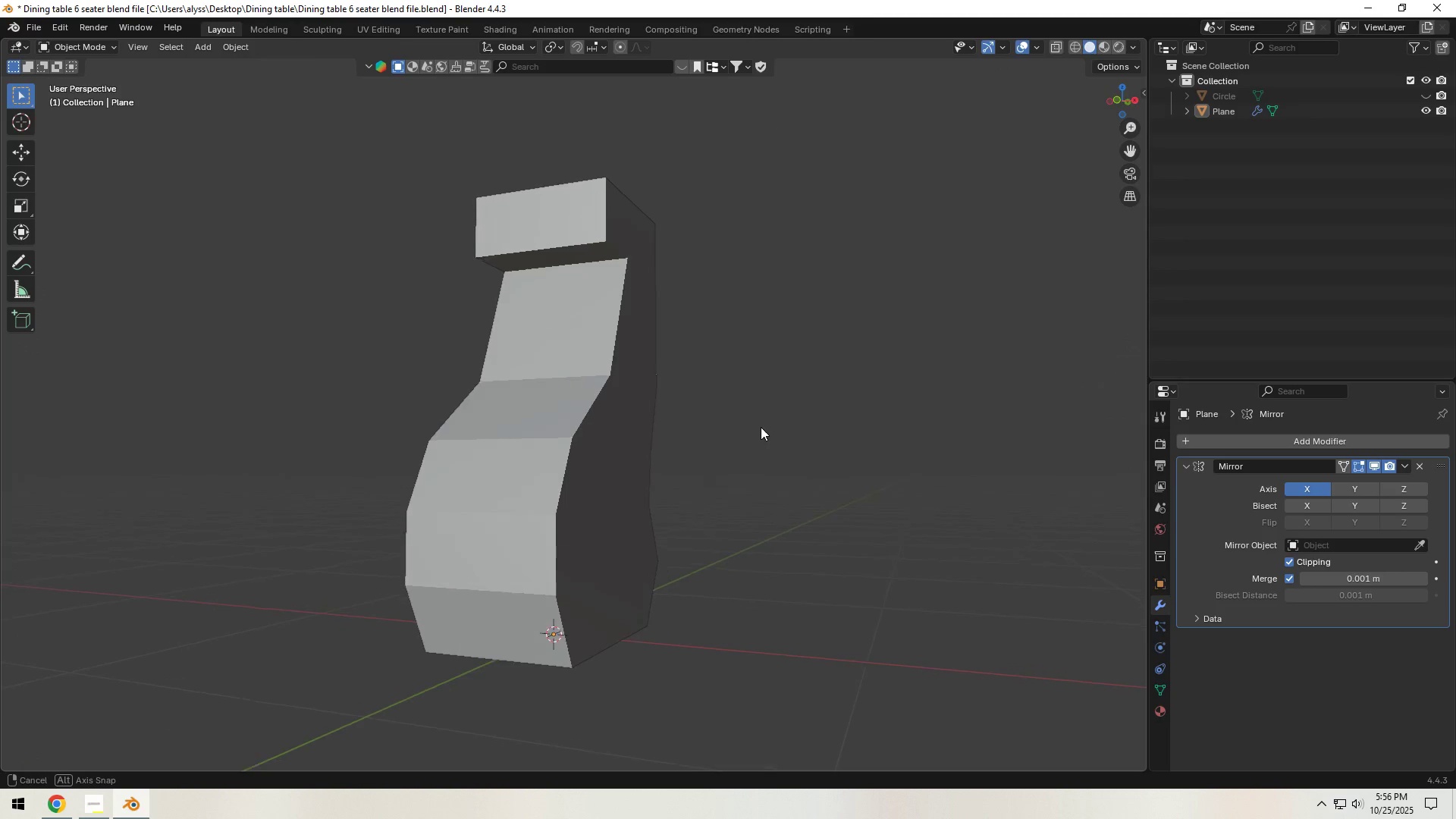 
left_click([568, 447])
 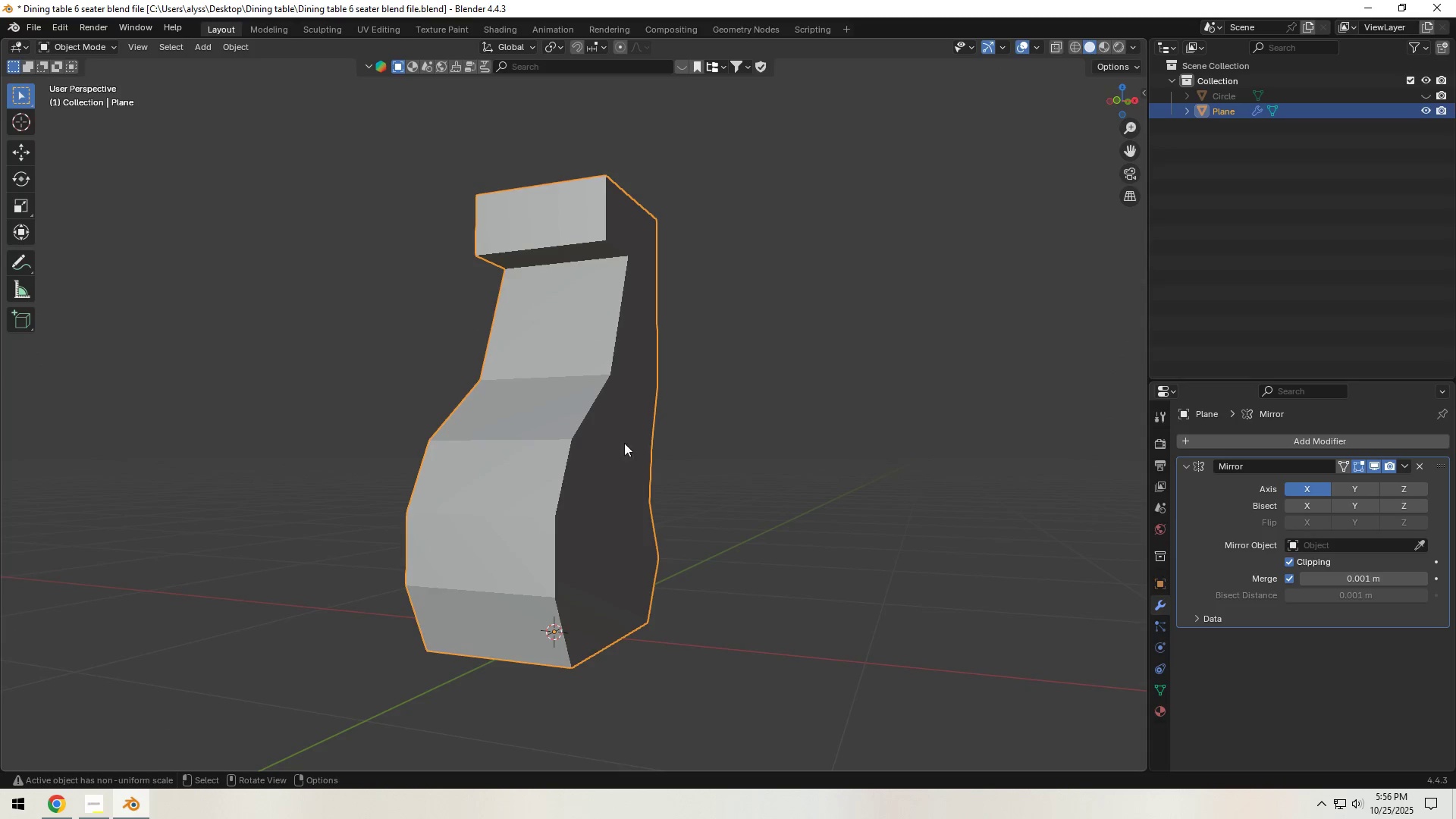 
type(hA)
 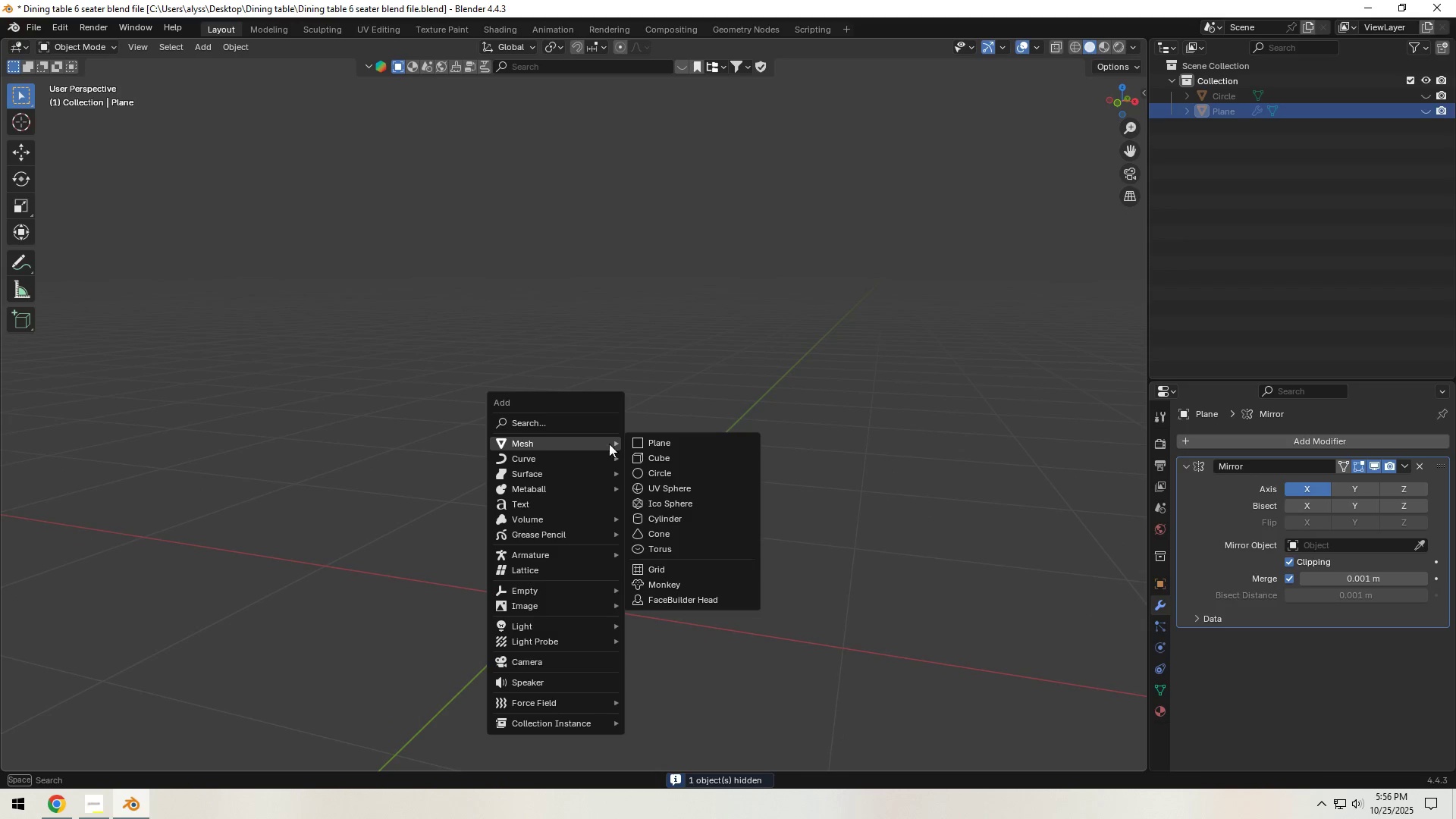 
left_click([676, 475])
 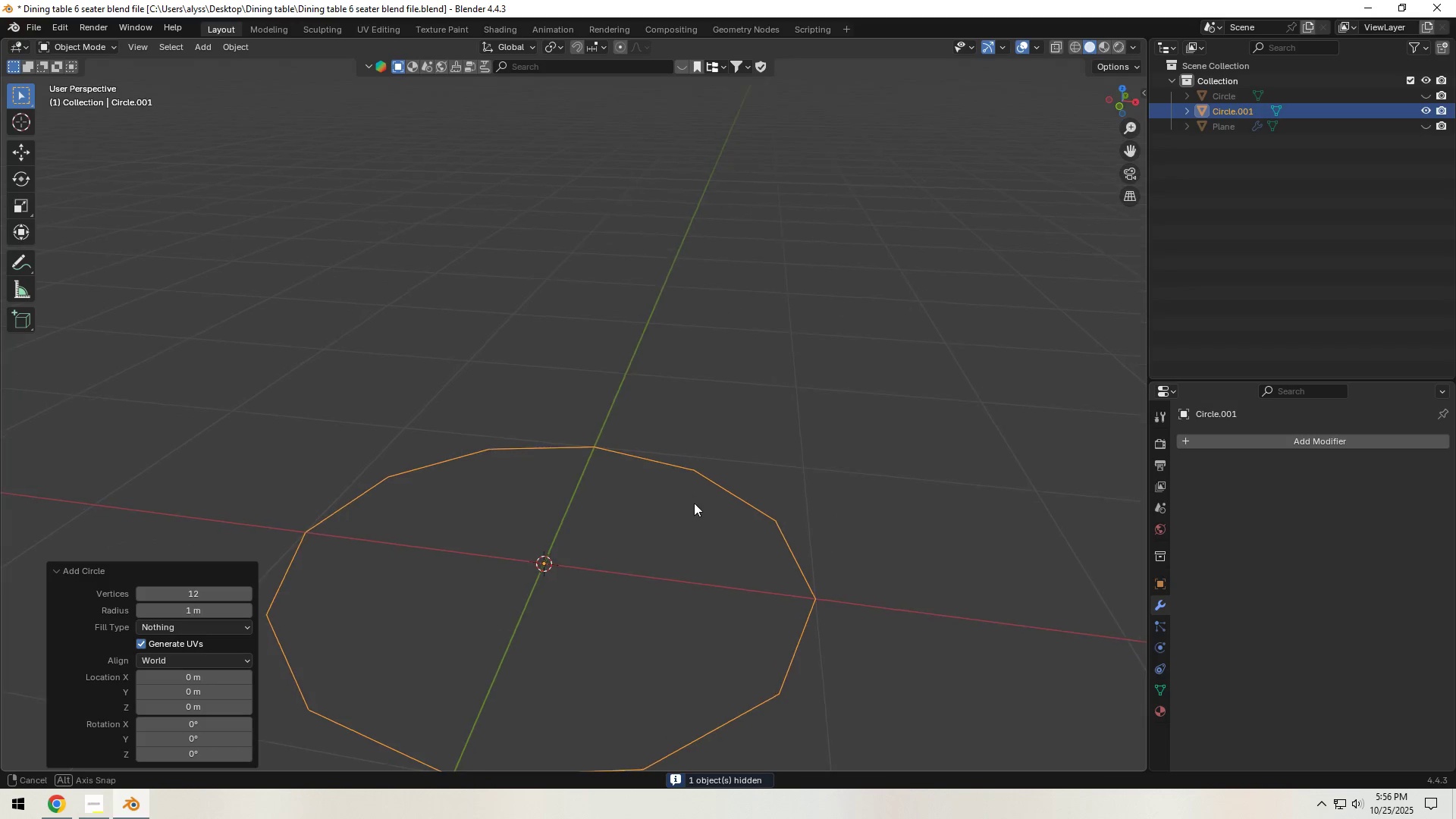 
key(S)
 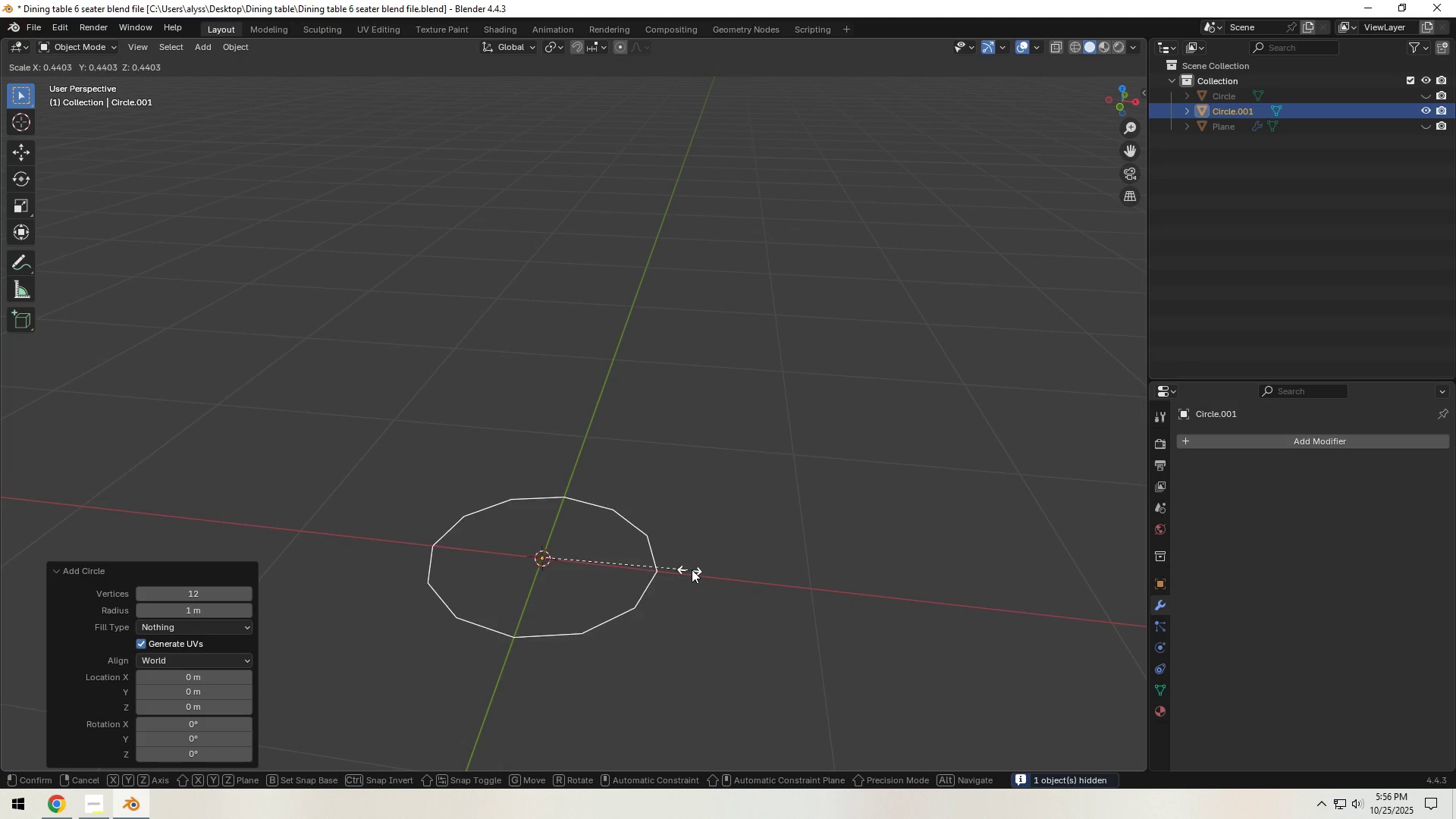 
left_click([696, 570])
 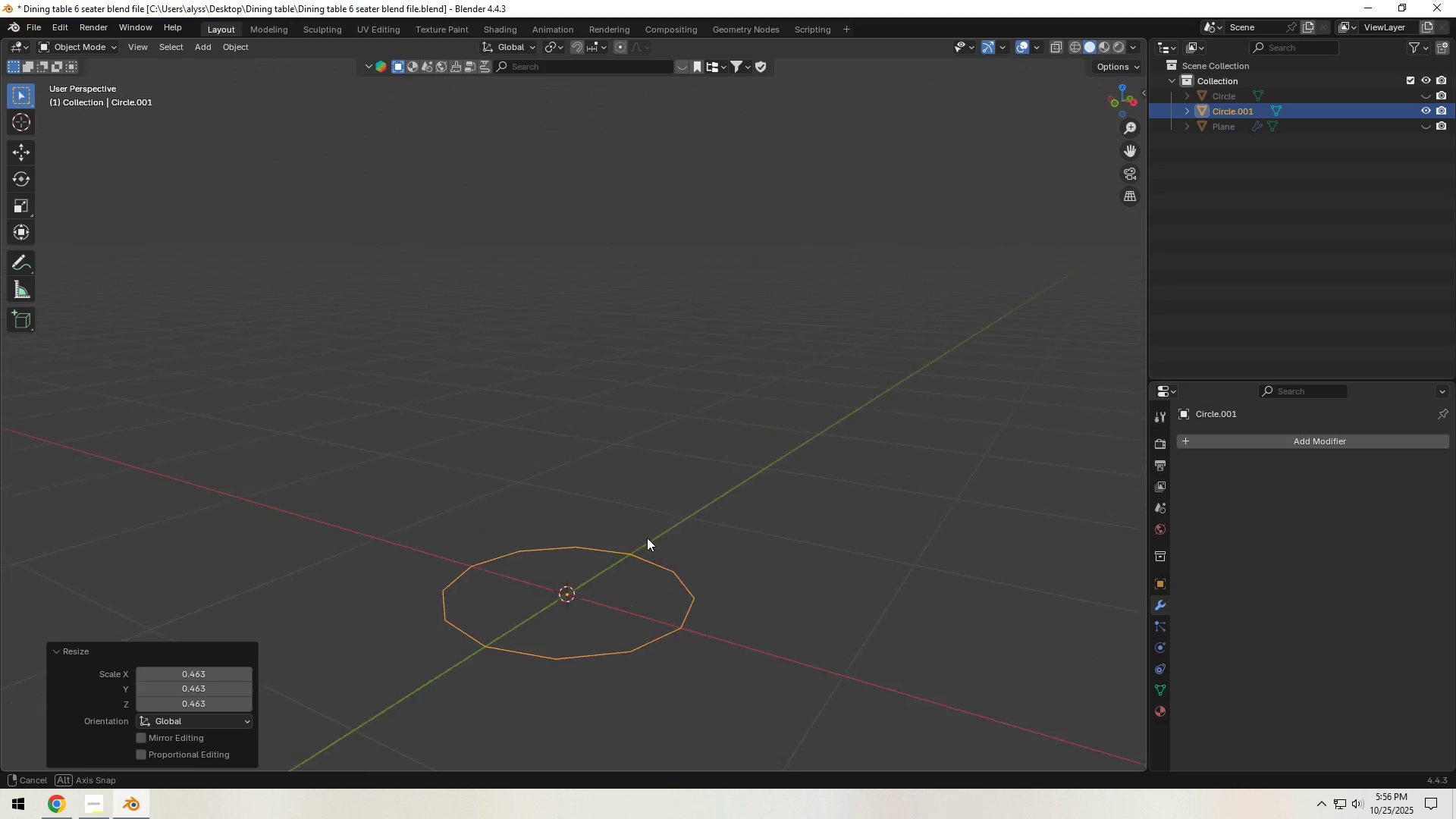 
type(`)
key(Tab)
type(ez)
 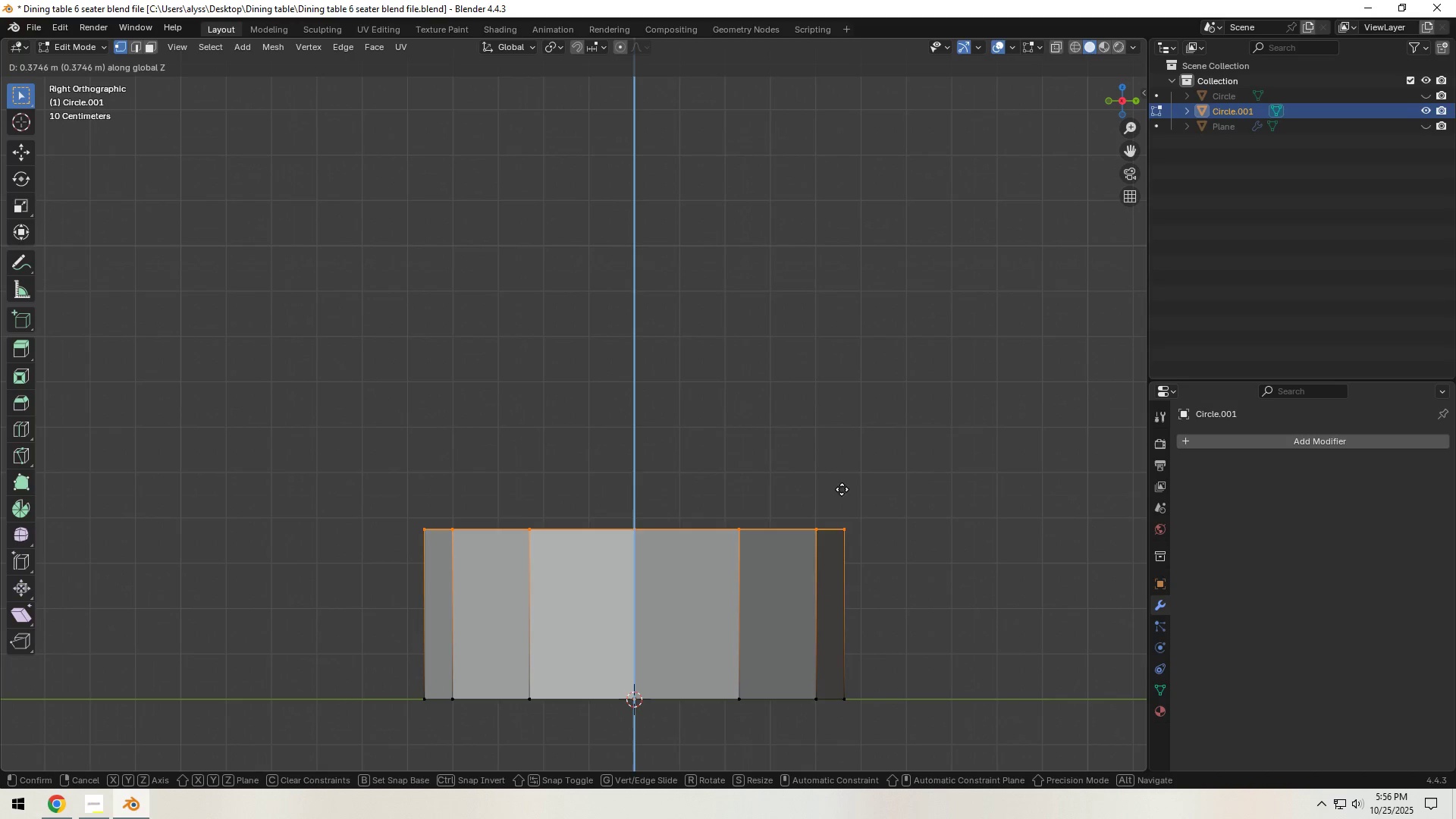 
scroll: coordinate [657, 526], scroll_direction: up, amount: 1.0
 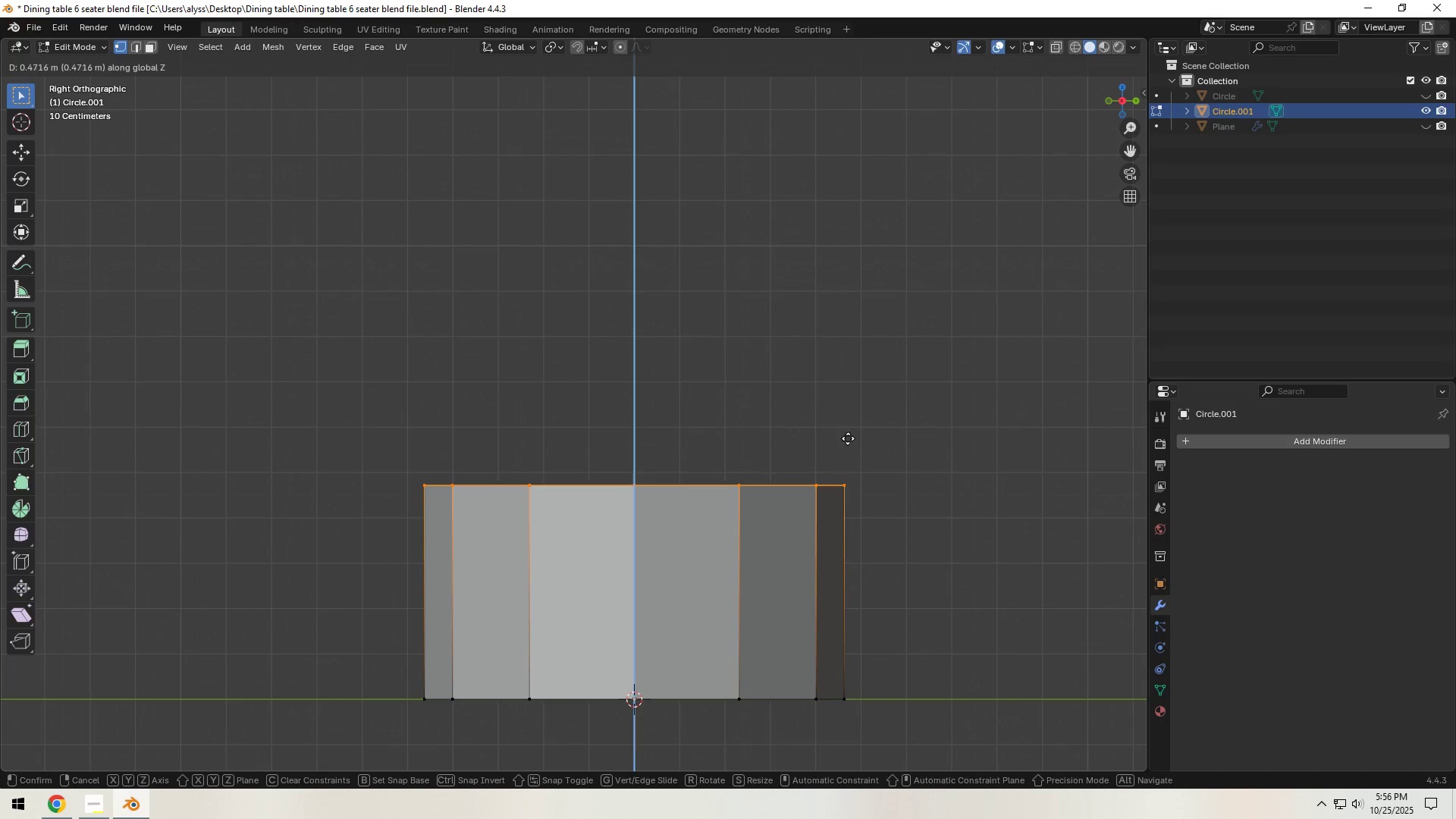 
left_click([857, 325])
 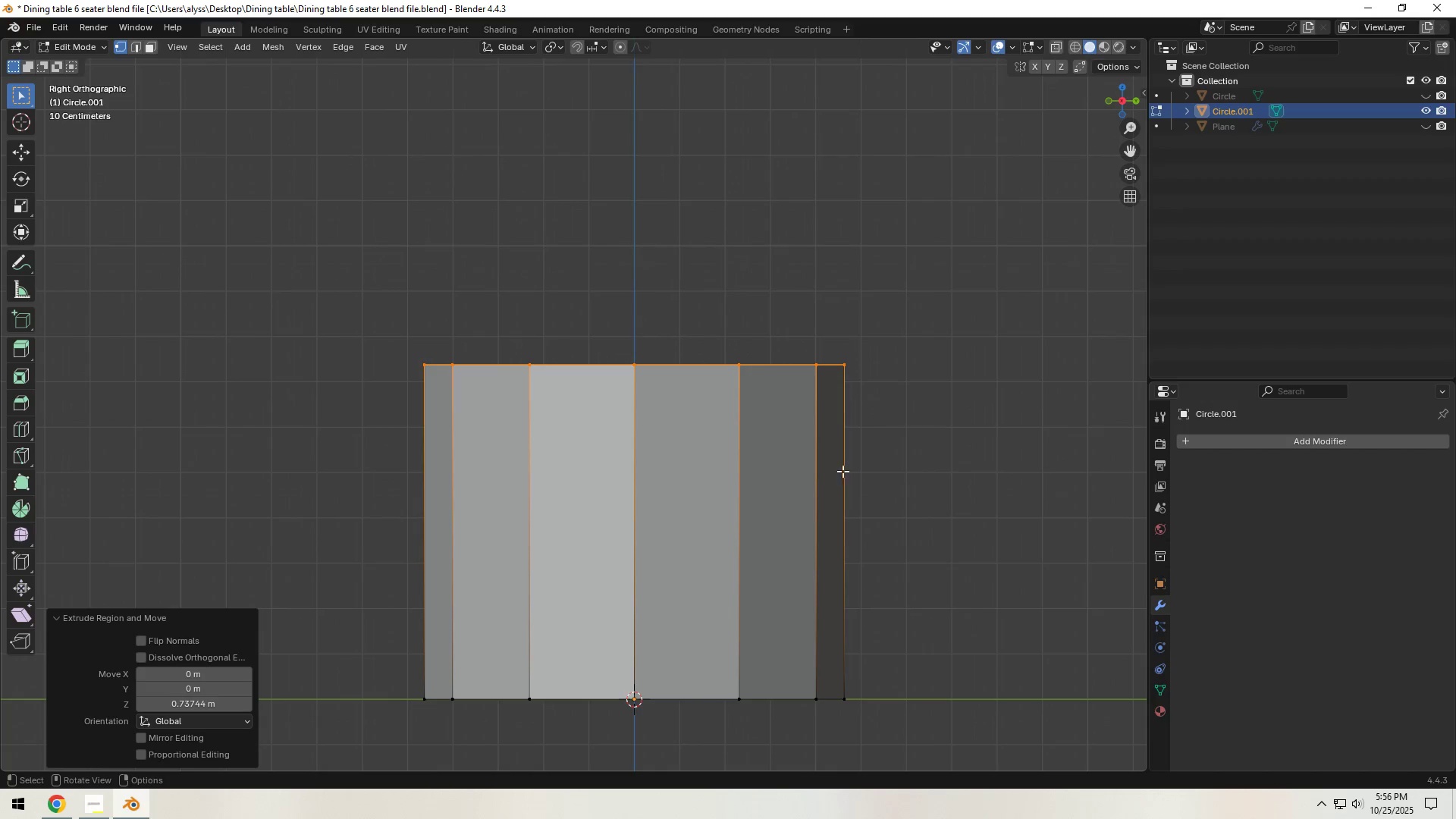 
key(Control+R)
 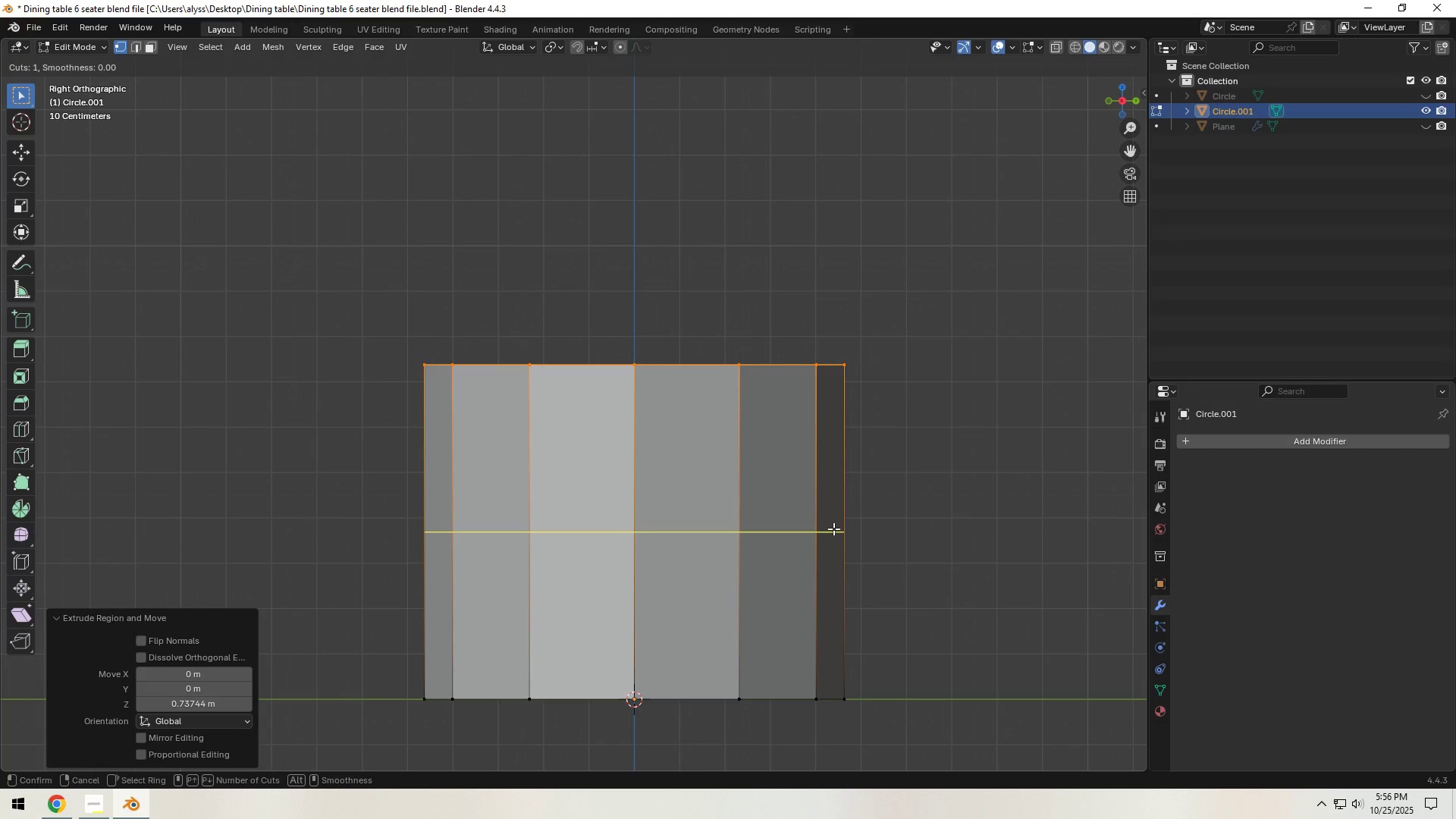 
scroll: coordinate [833, 529], scroll_direction: up, amount: 2.0
 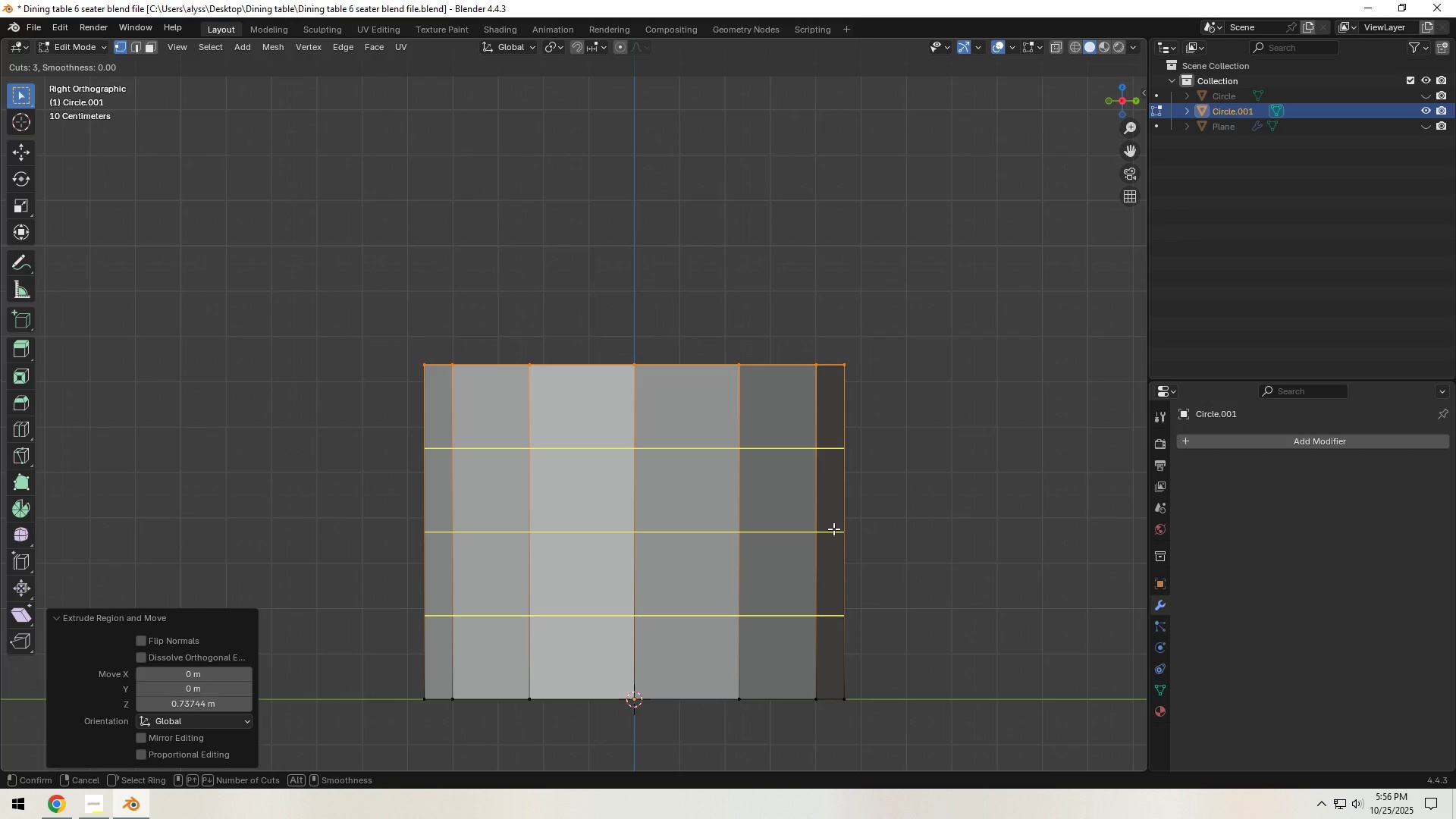 
right_click([833, 529])
 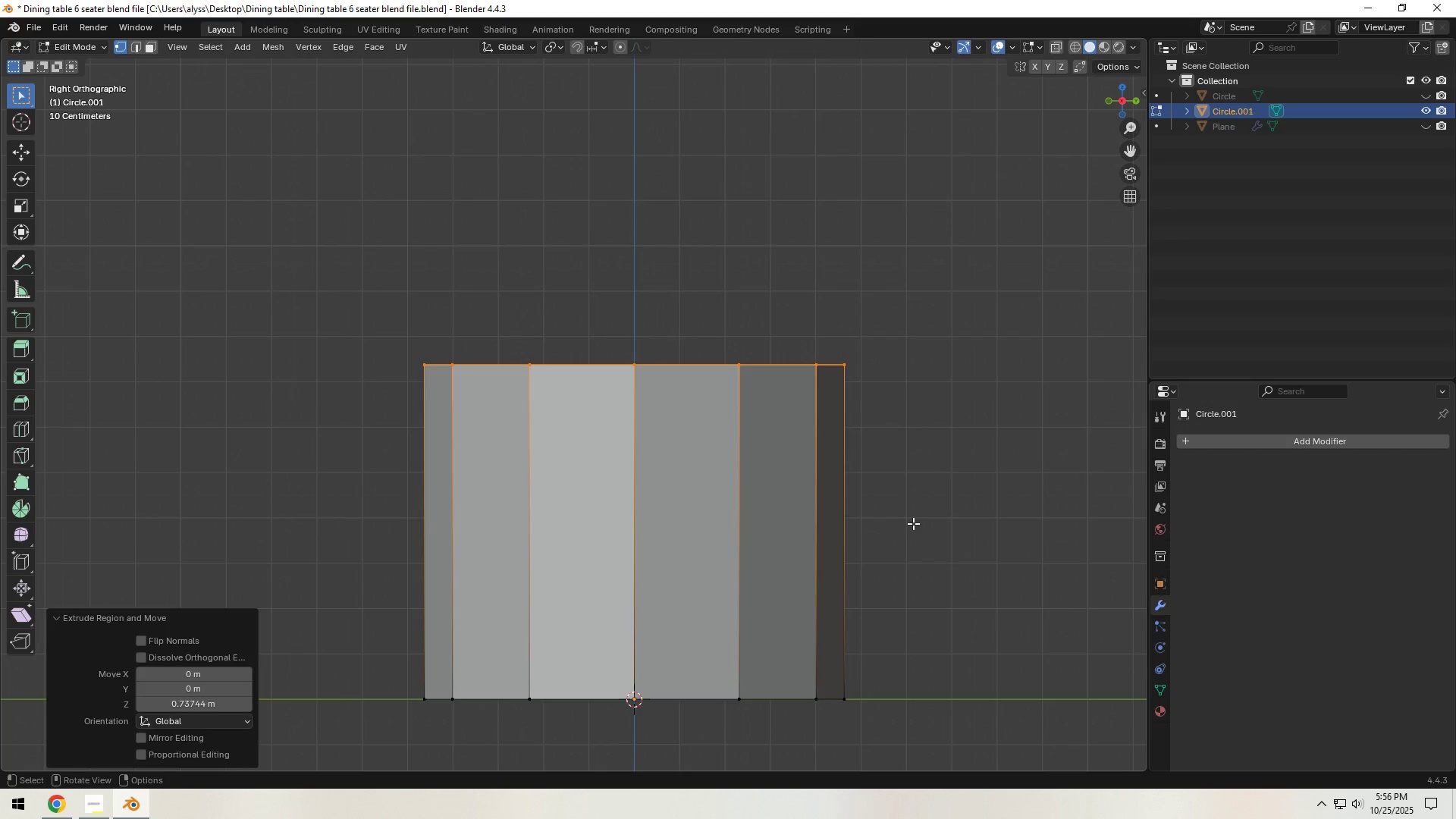 
left_click([913, 523])
 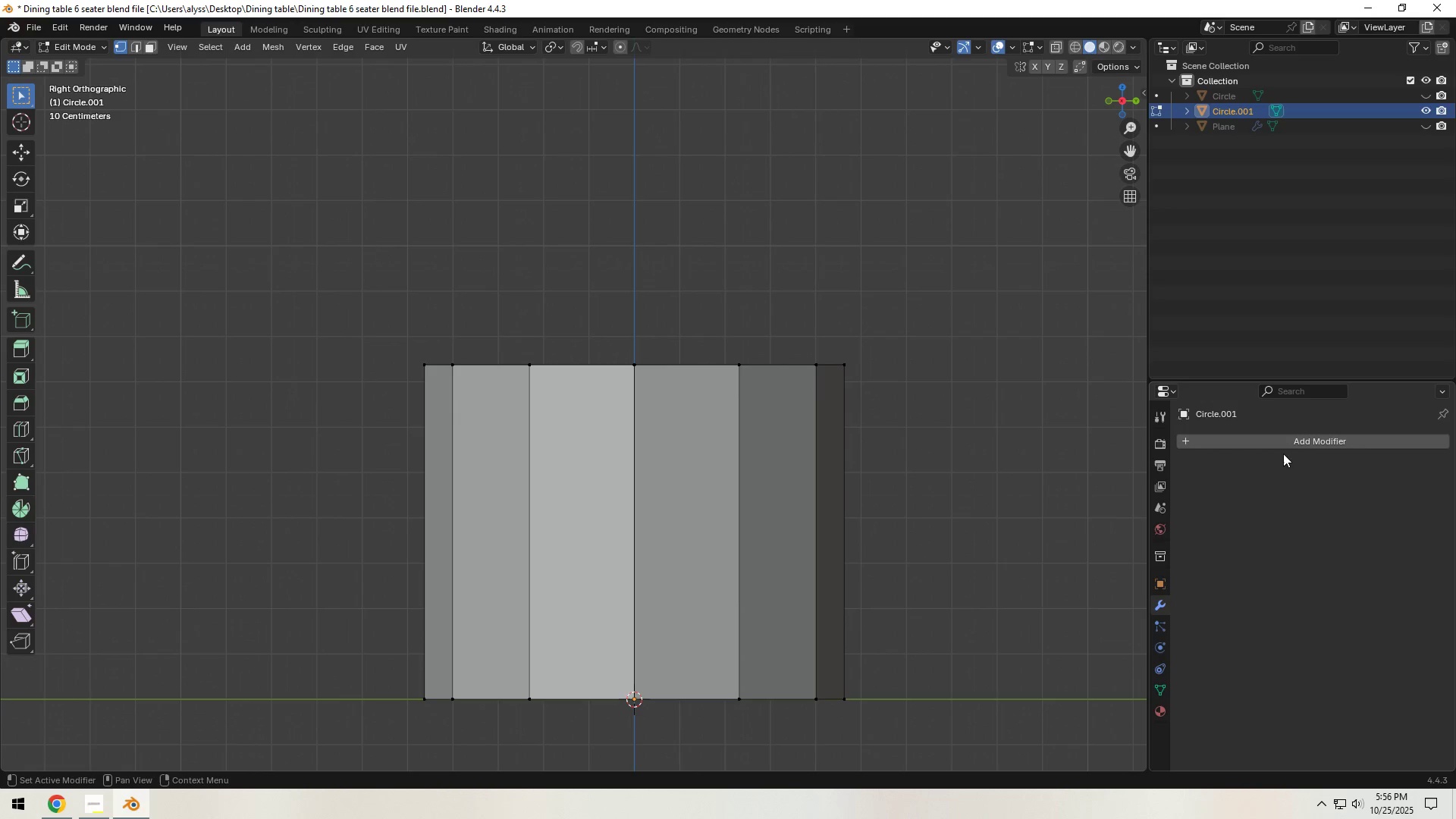 
left_click([1292, 440])
 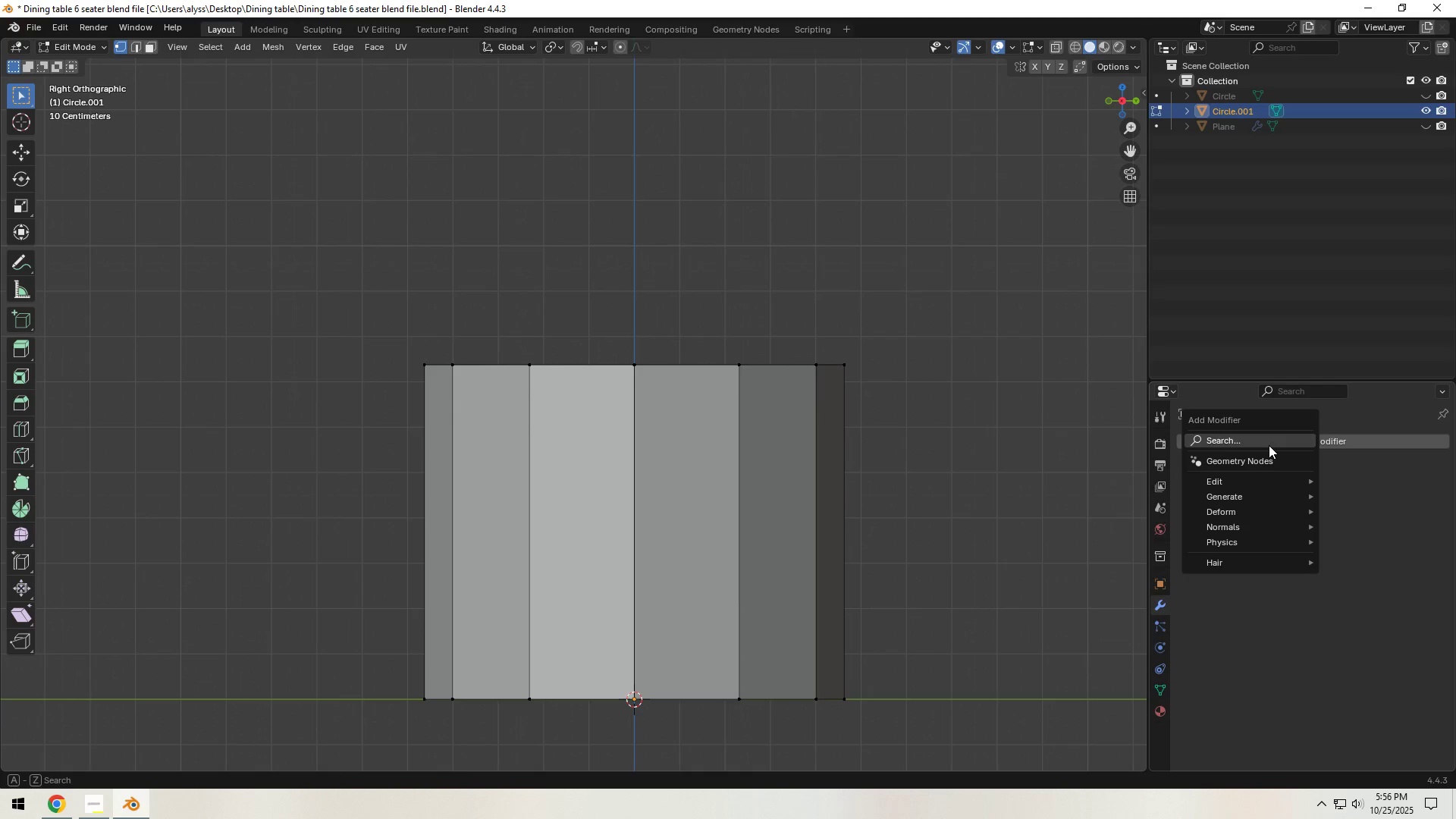 
left_click([1269, 445])
 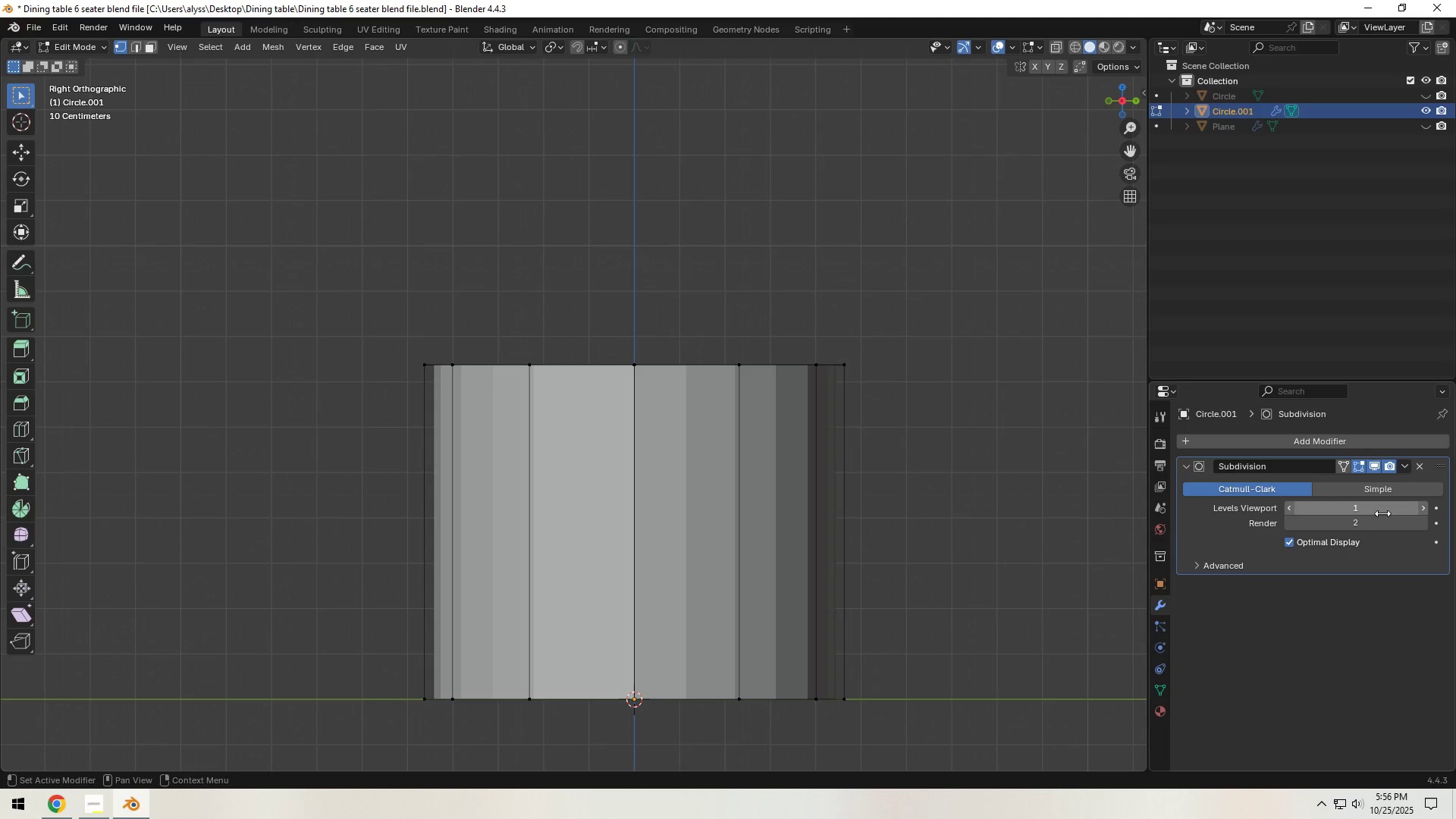 
key(Tab)
 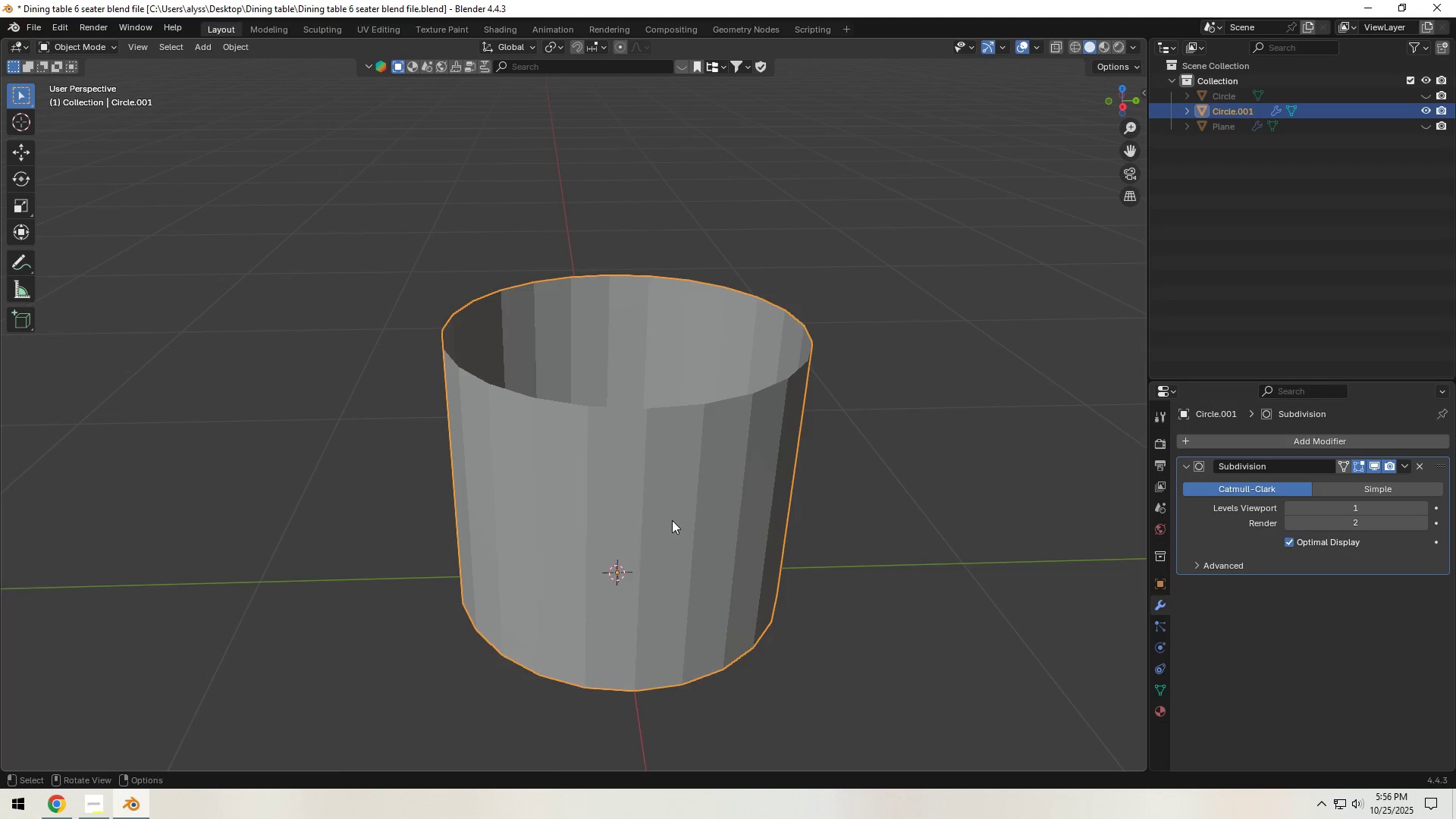 
right_click([672, 520])
 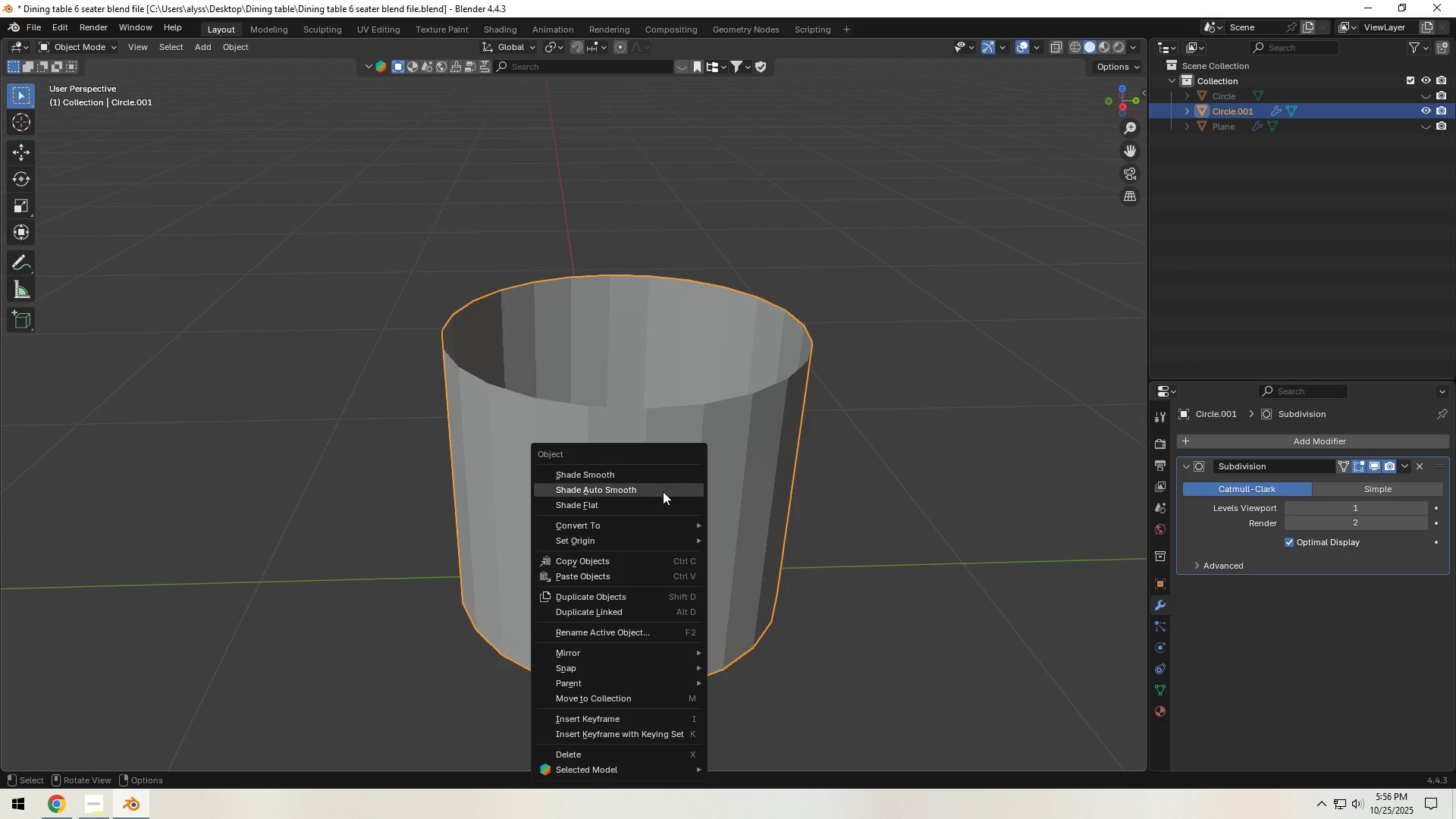 
left_click([663, 491])
 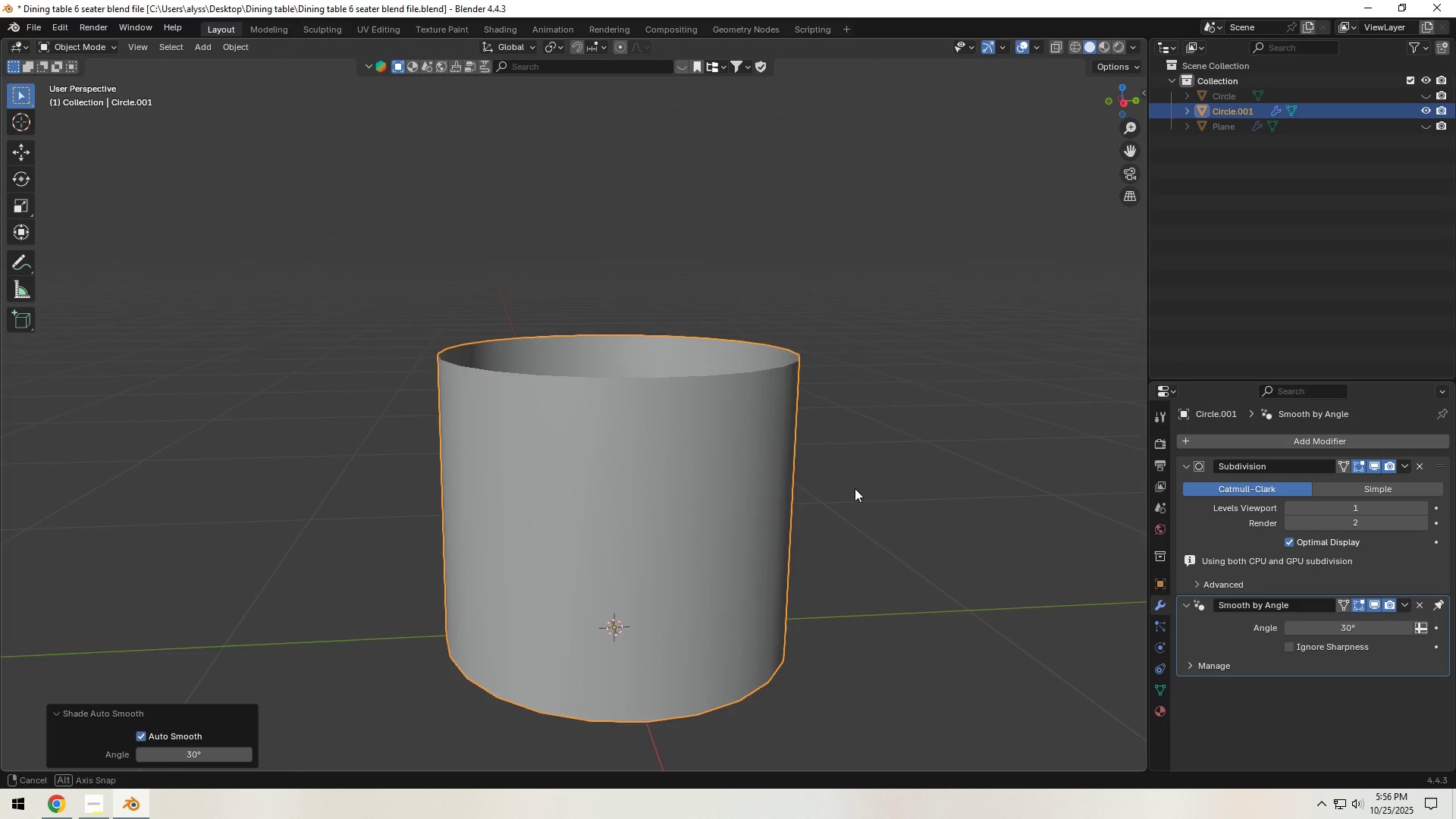 
left_click([740, 514])
 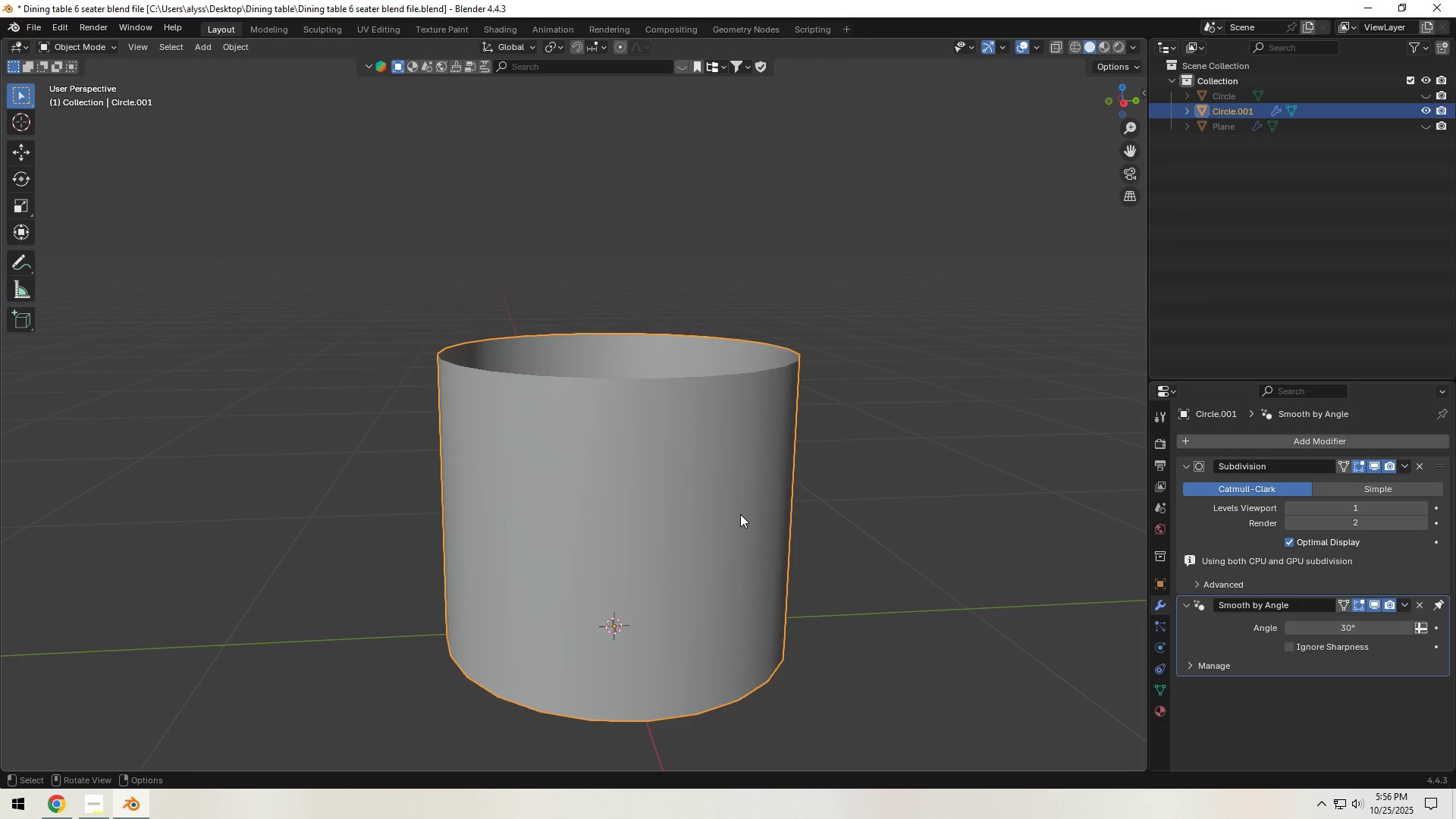 
key(Tab)
 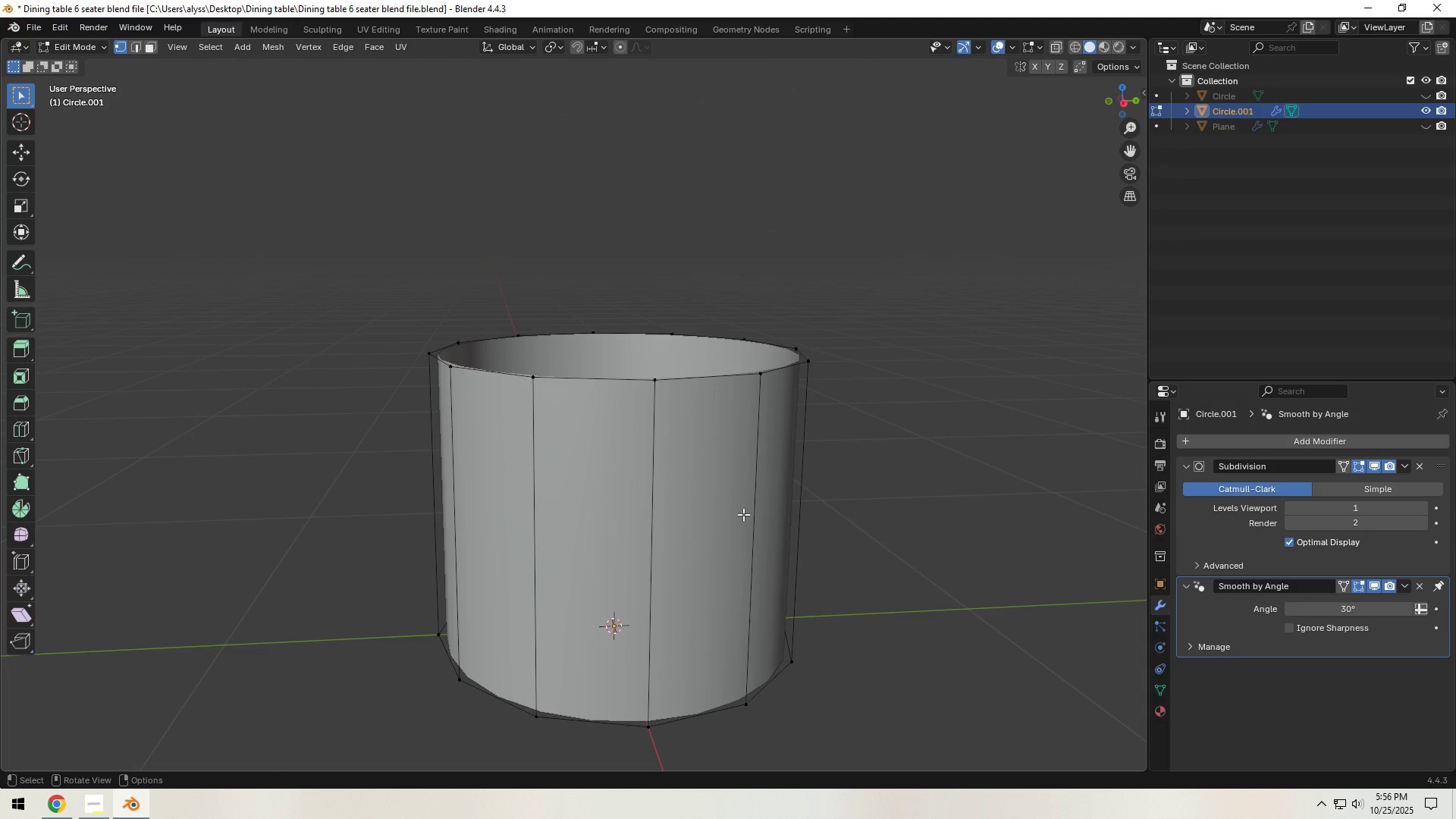 
key(Backquote)
 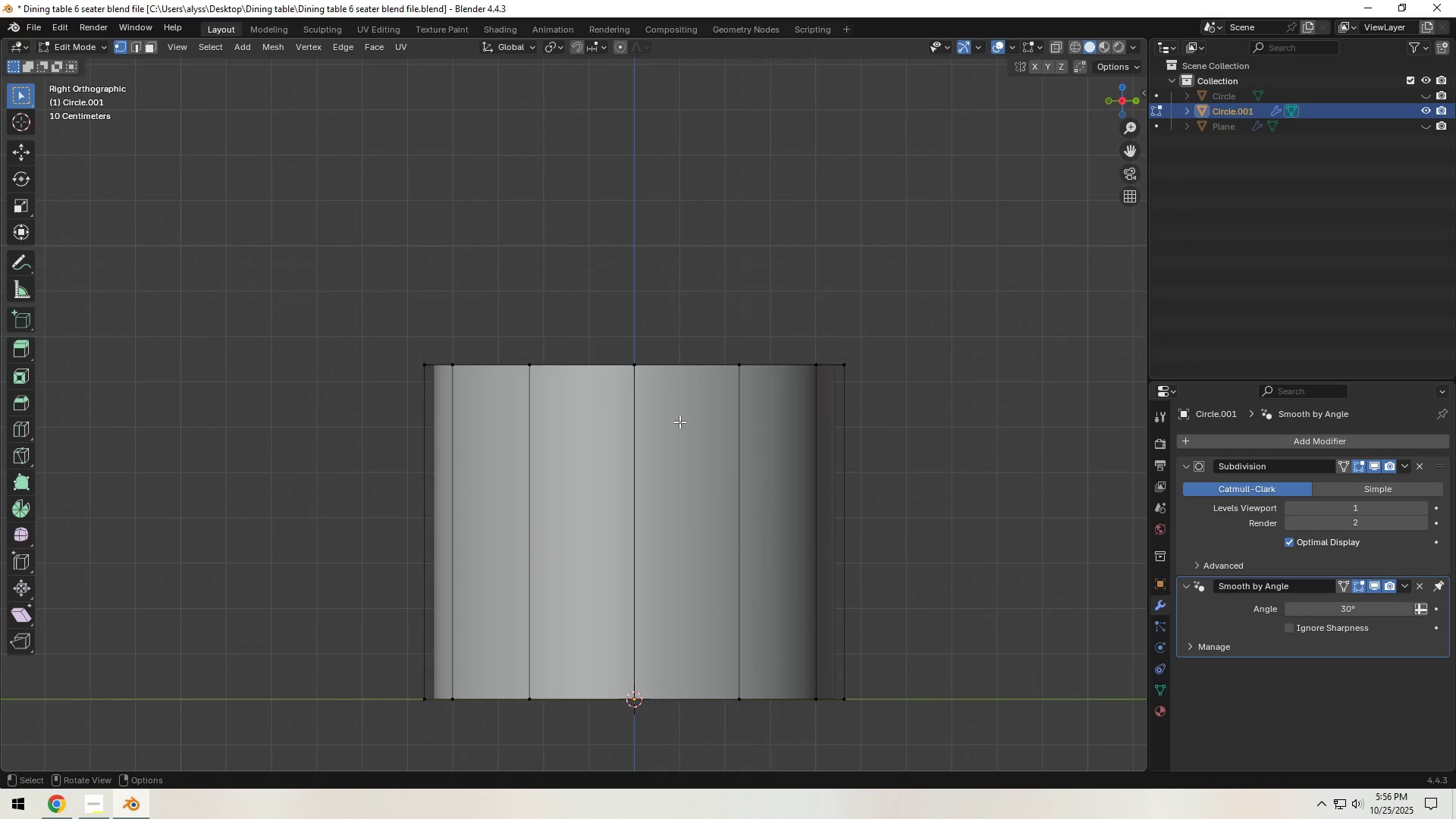 
hold_key(key=AltLeft, duration=0.65)
left_click([689, 361])
 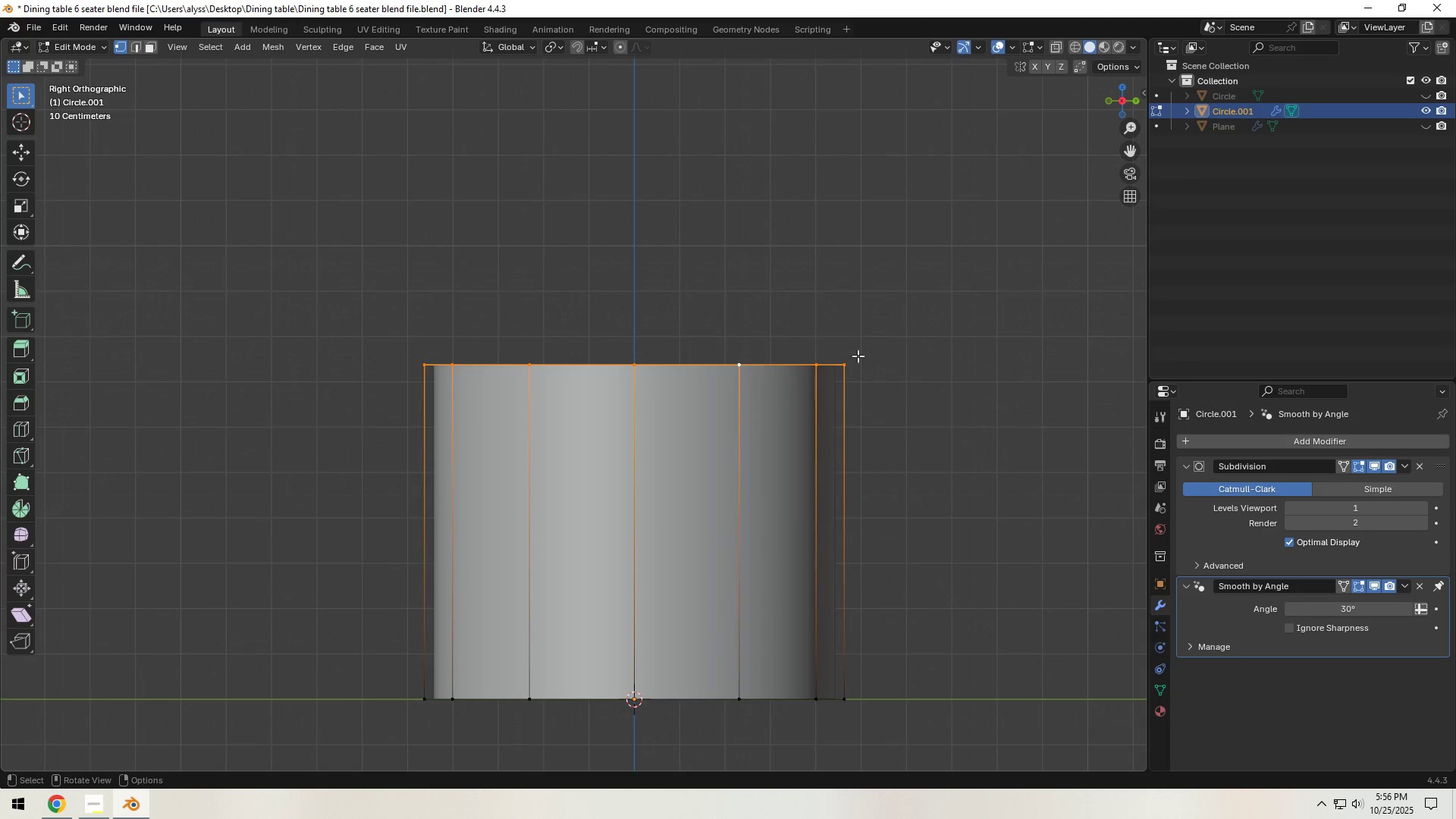 
type(gz)
 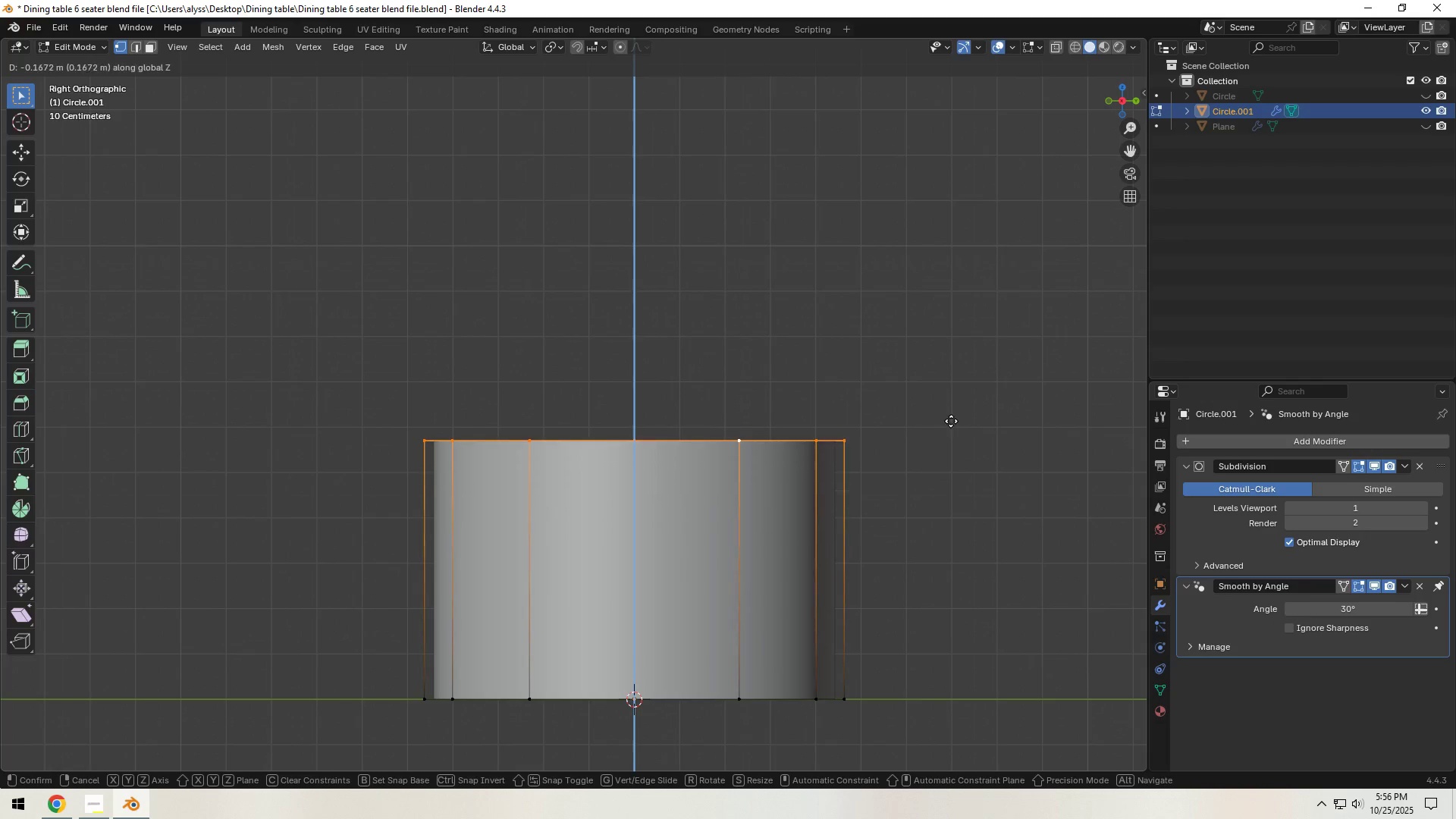 
left_click([958, 370])
 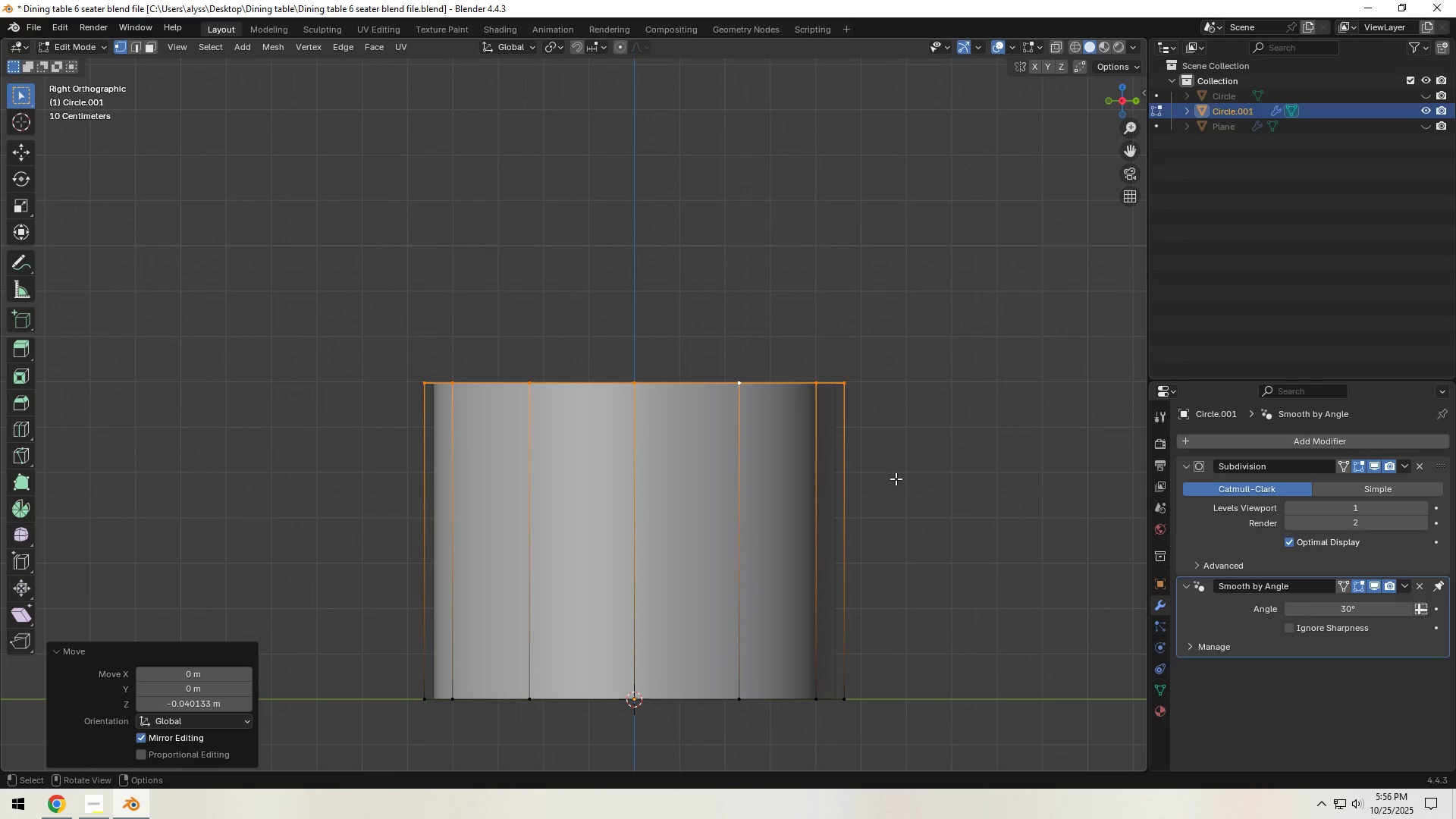 
key(Control+ControlLeft)
 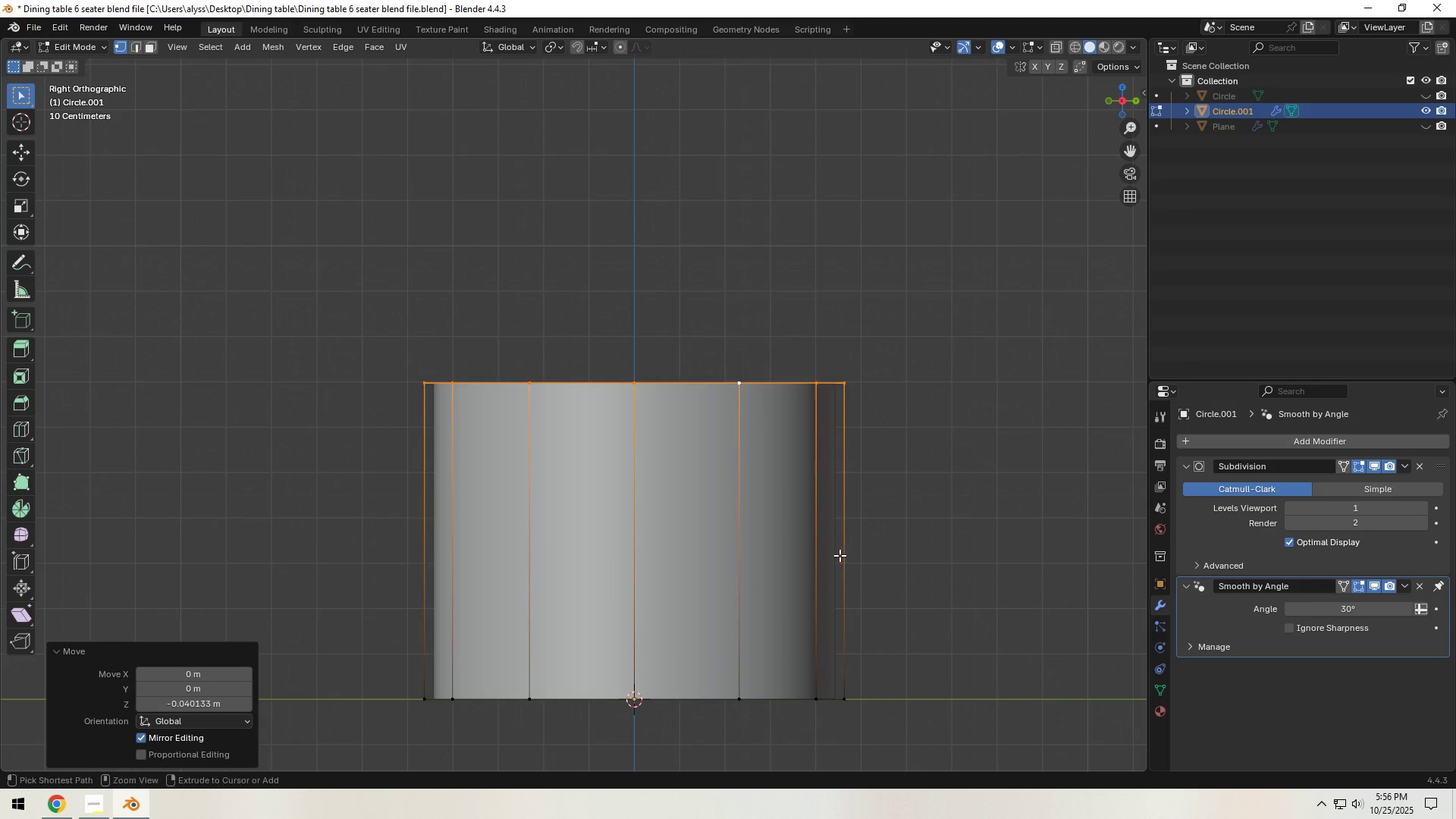 
key(Control+R)
 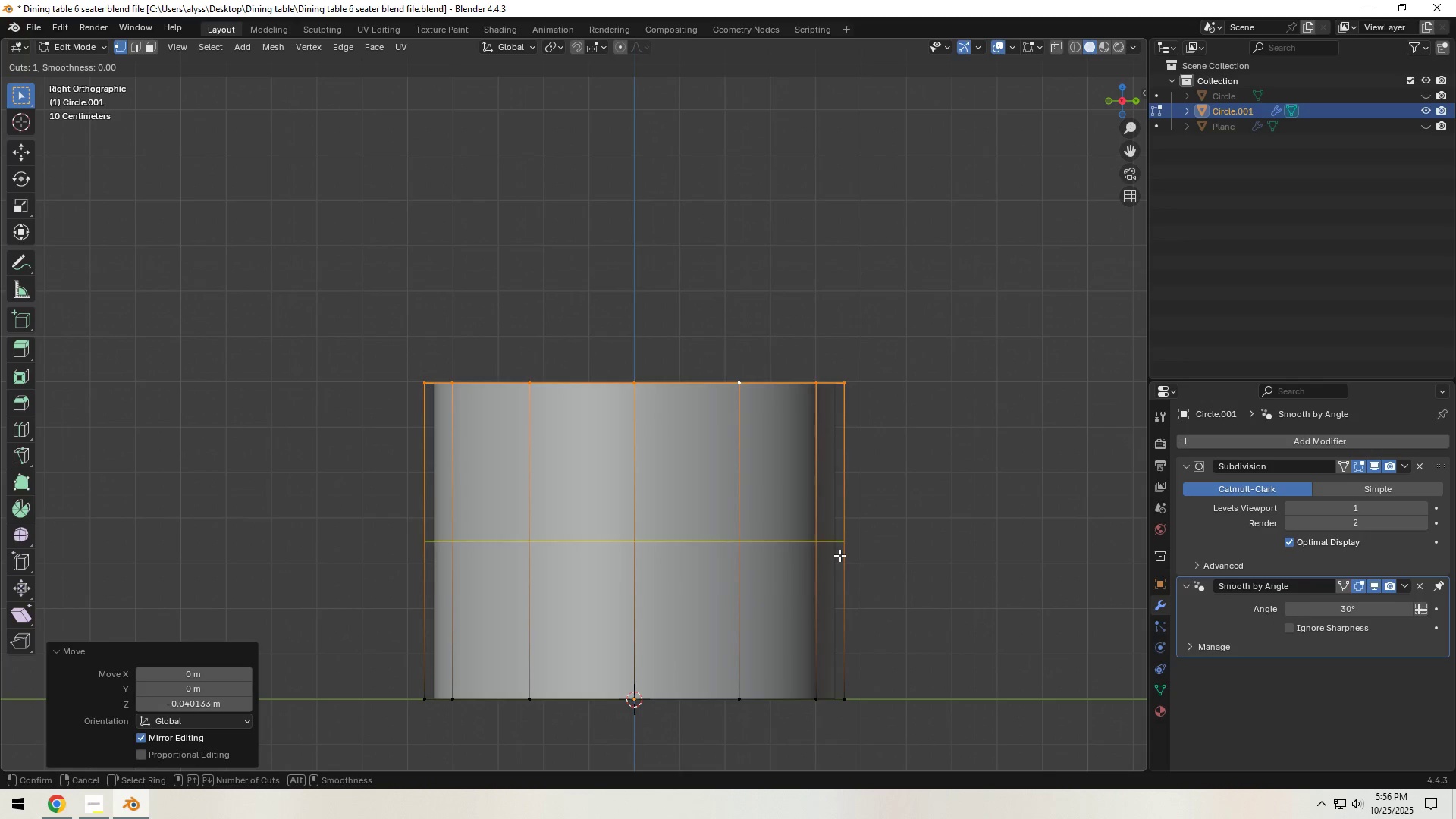 
scroll: coordinate [839, 555], scroll_direction: up, amount: 2.0
 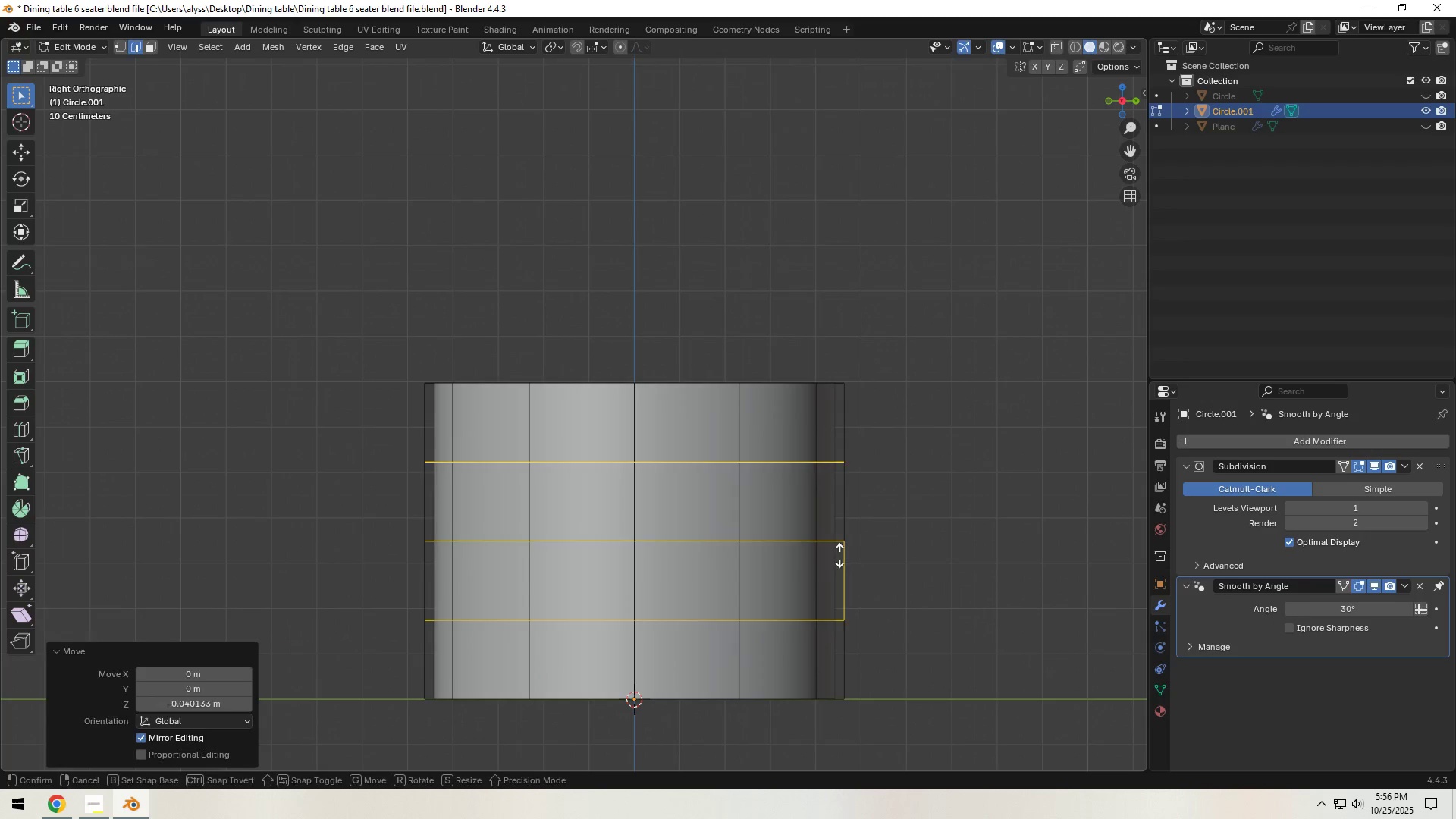 
left_click([839, 555])
 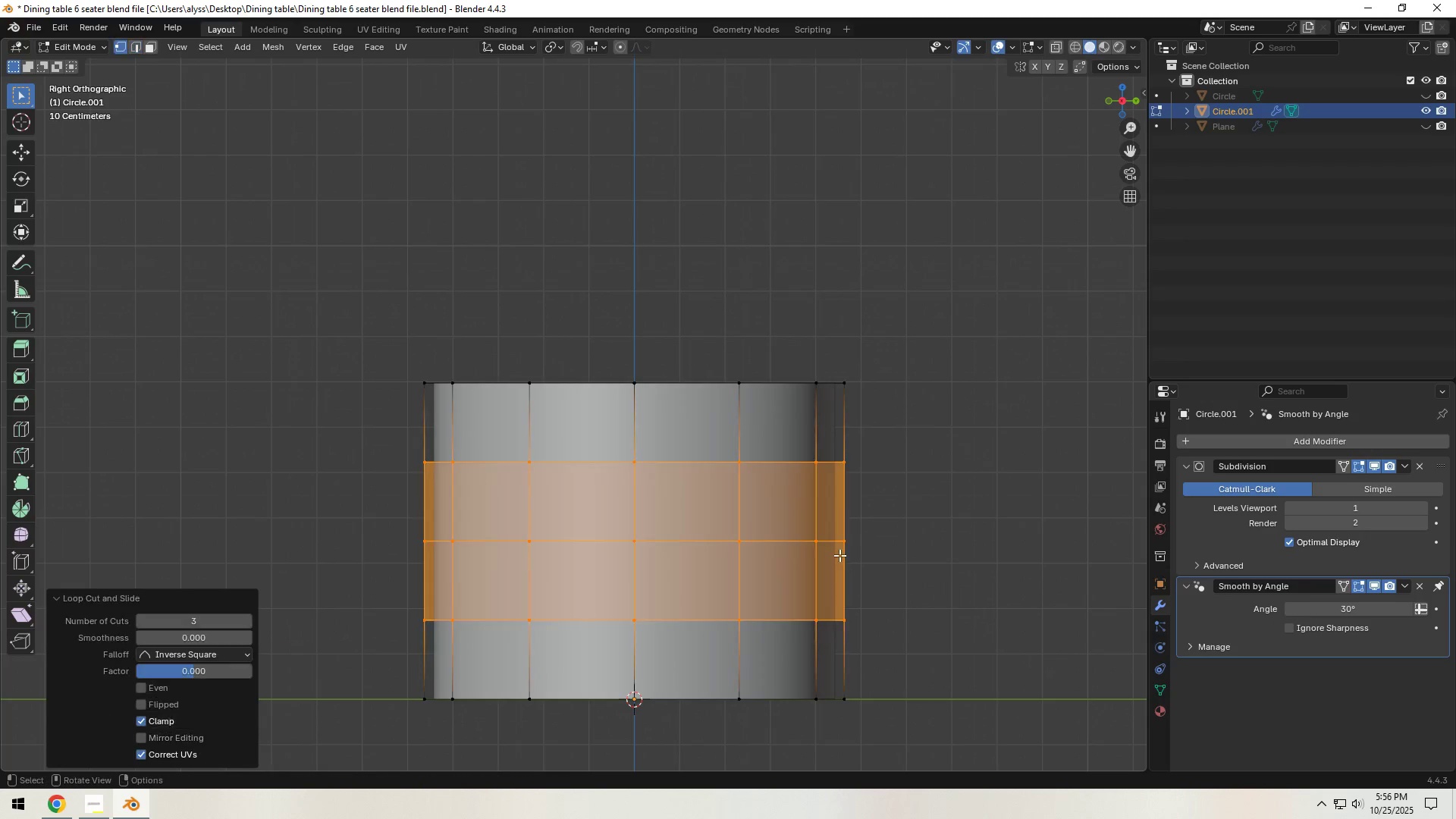 
right_click([839, 555])
 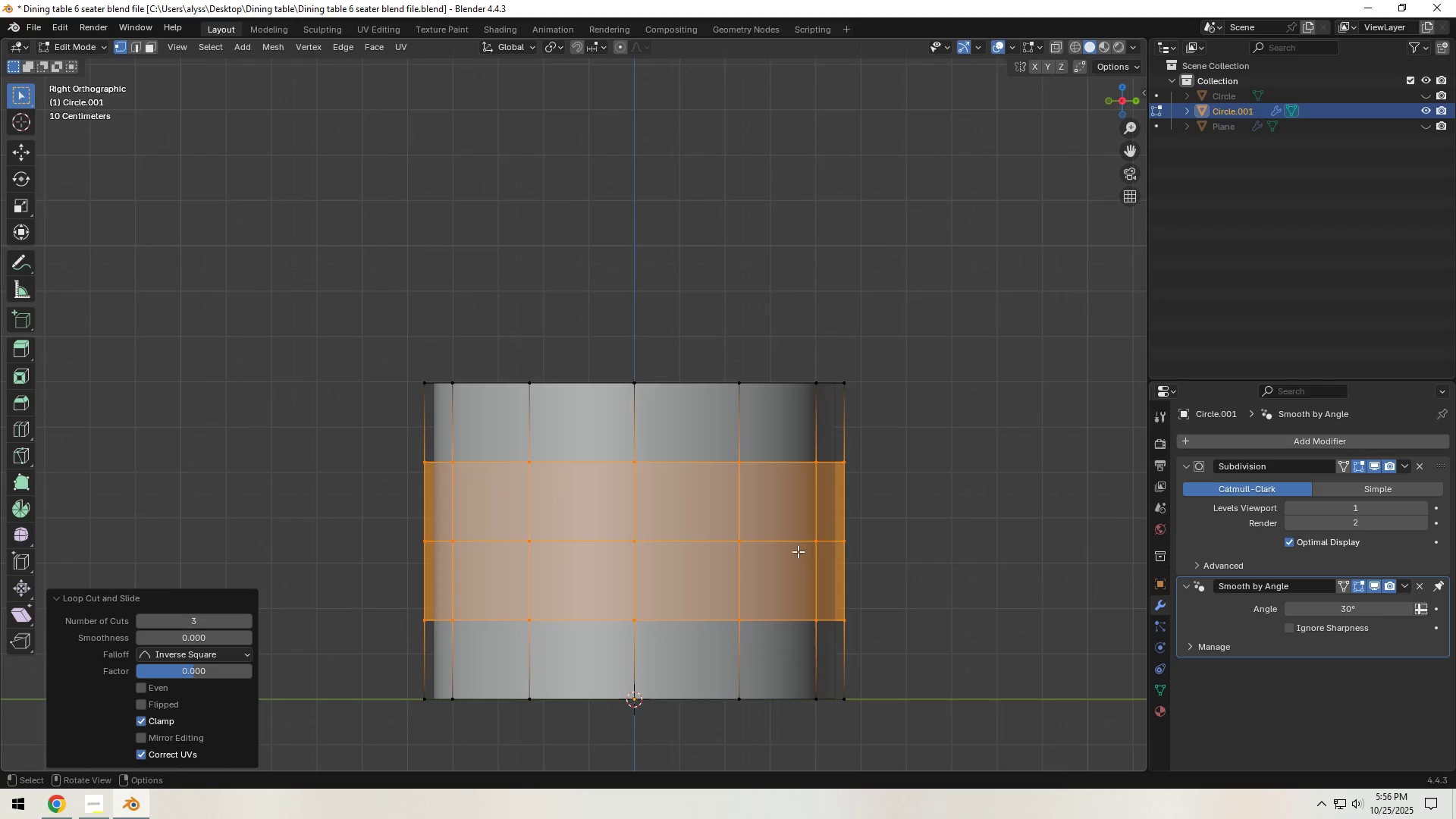 
hold_key(key=AltLeft, duration=0.63)
left_click([792, 541])
 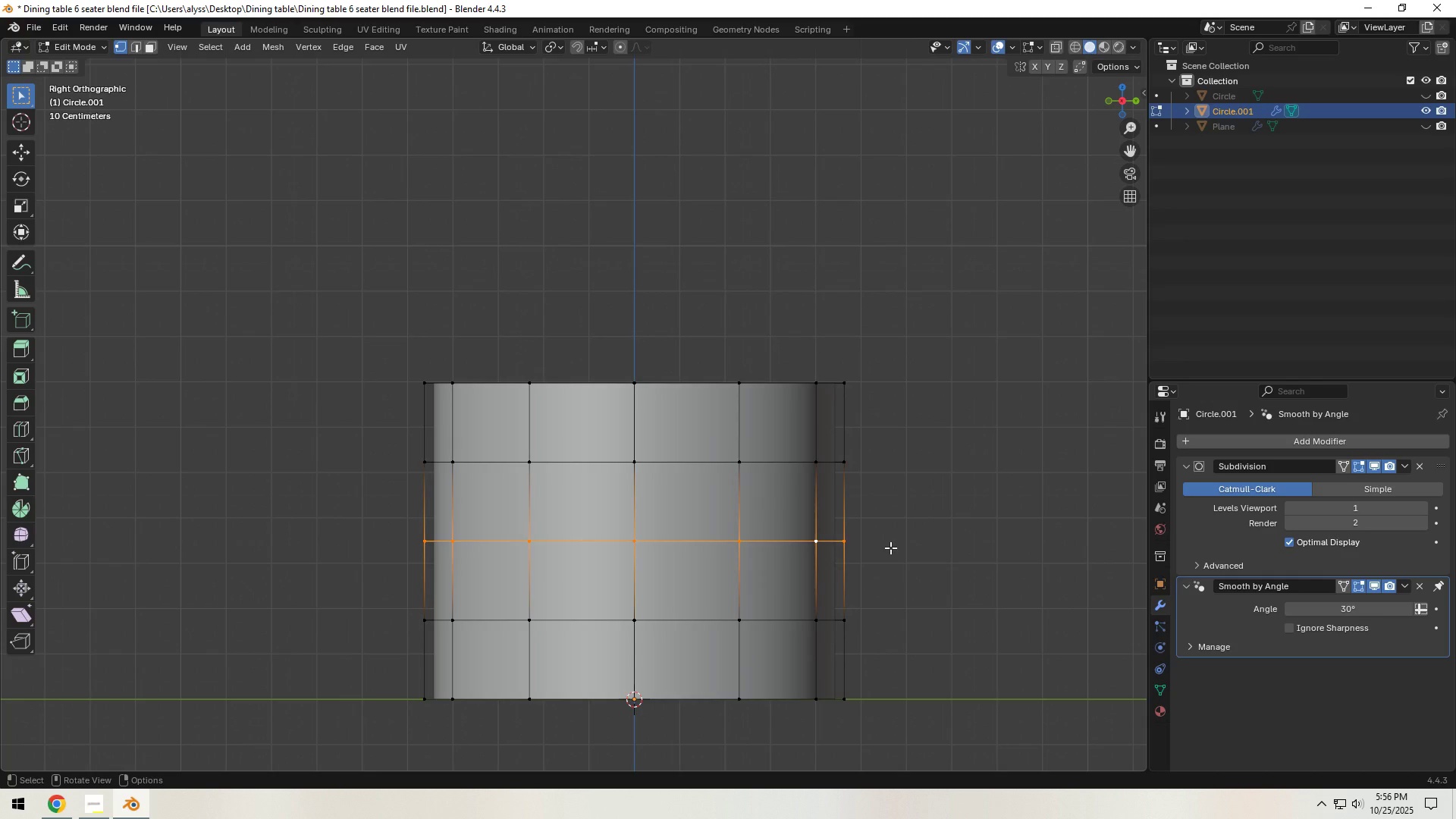 
key(S)
 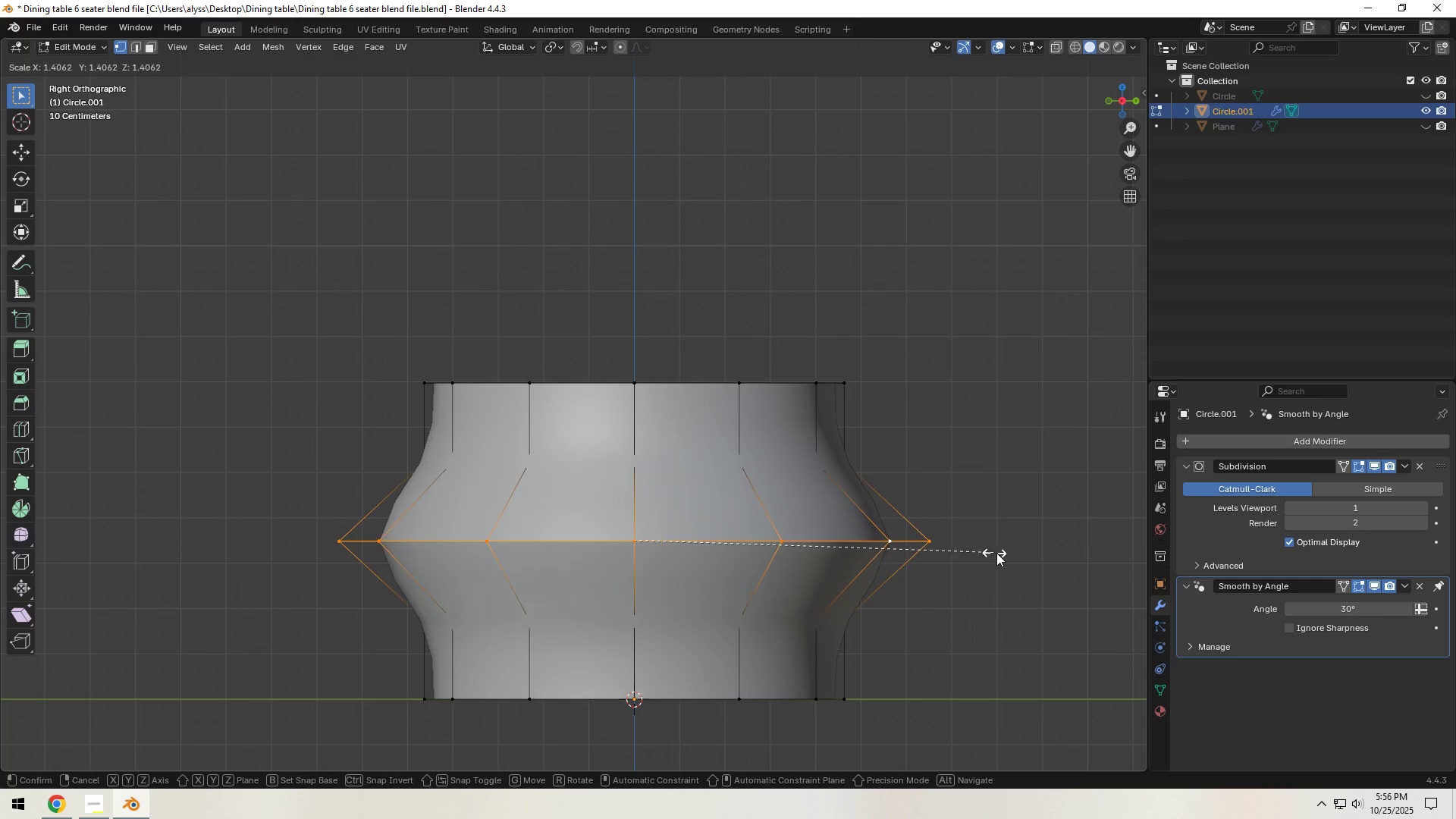 
left_click([1005, 553])
 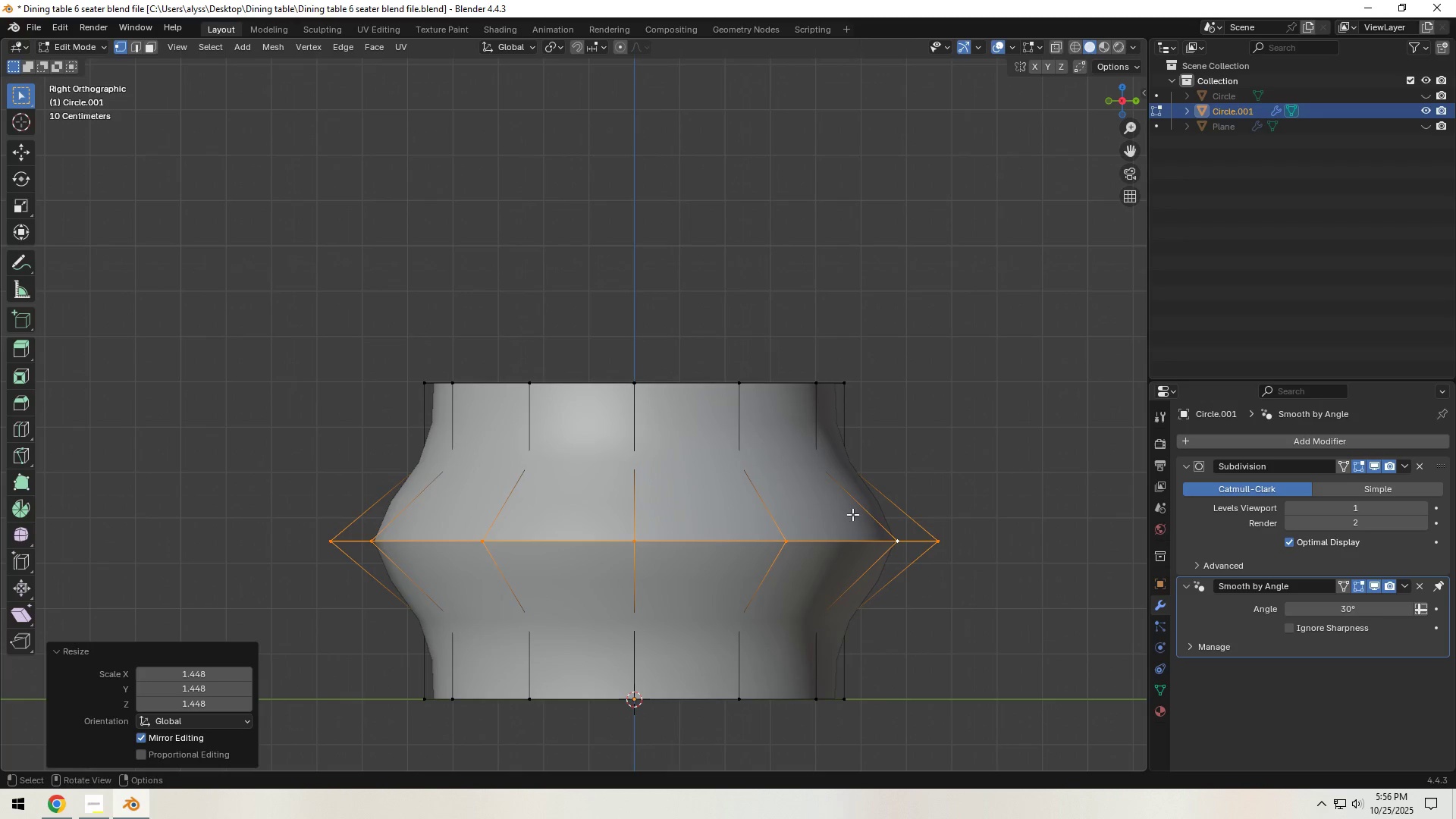 
hold_key(key=AltLeft, duration=1.68)
hold_key(key=ShiftLeft, duration=0.74)
left_click([711, 625])
 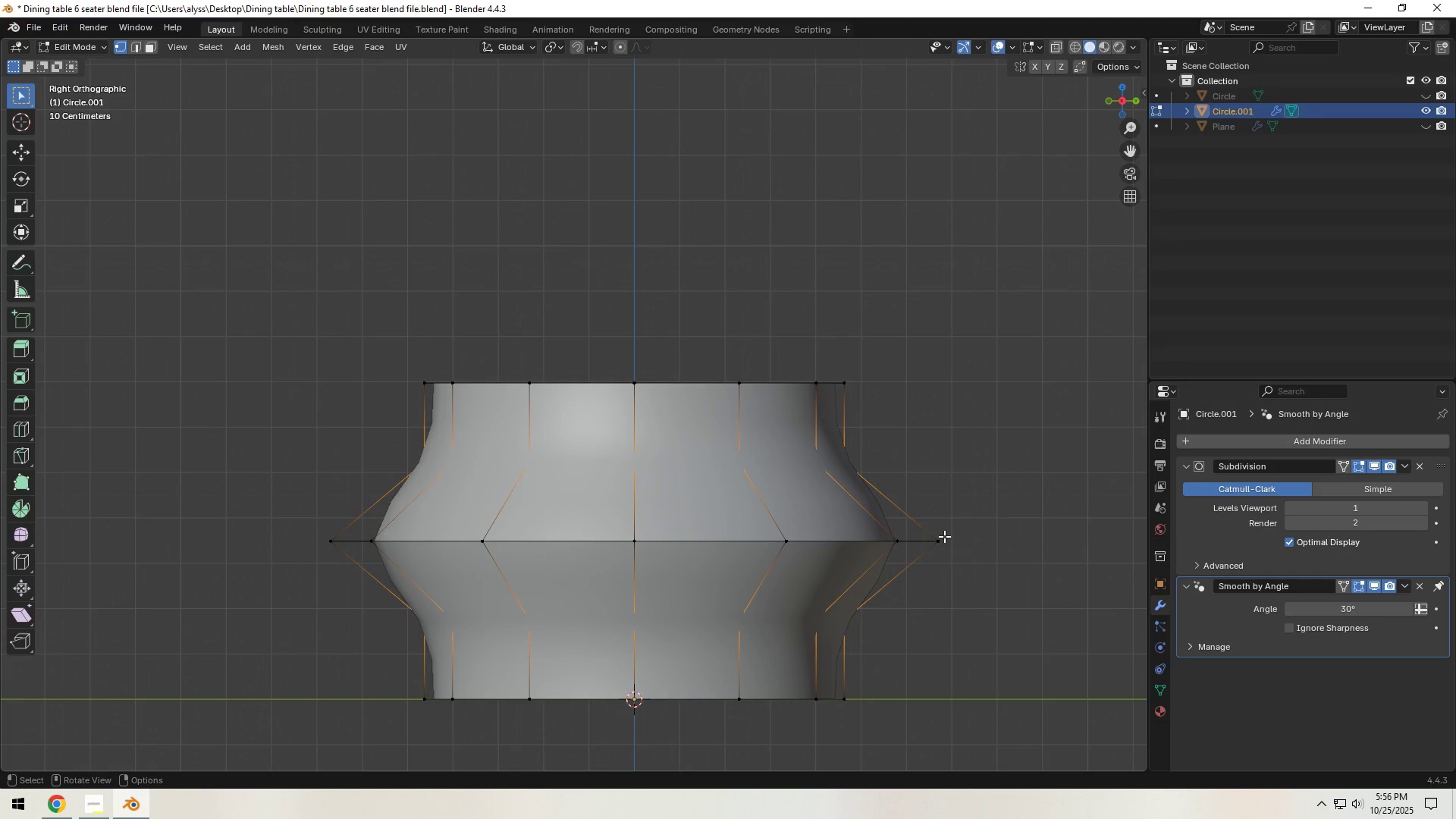 
key(S)
 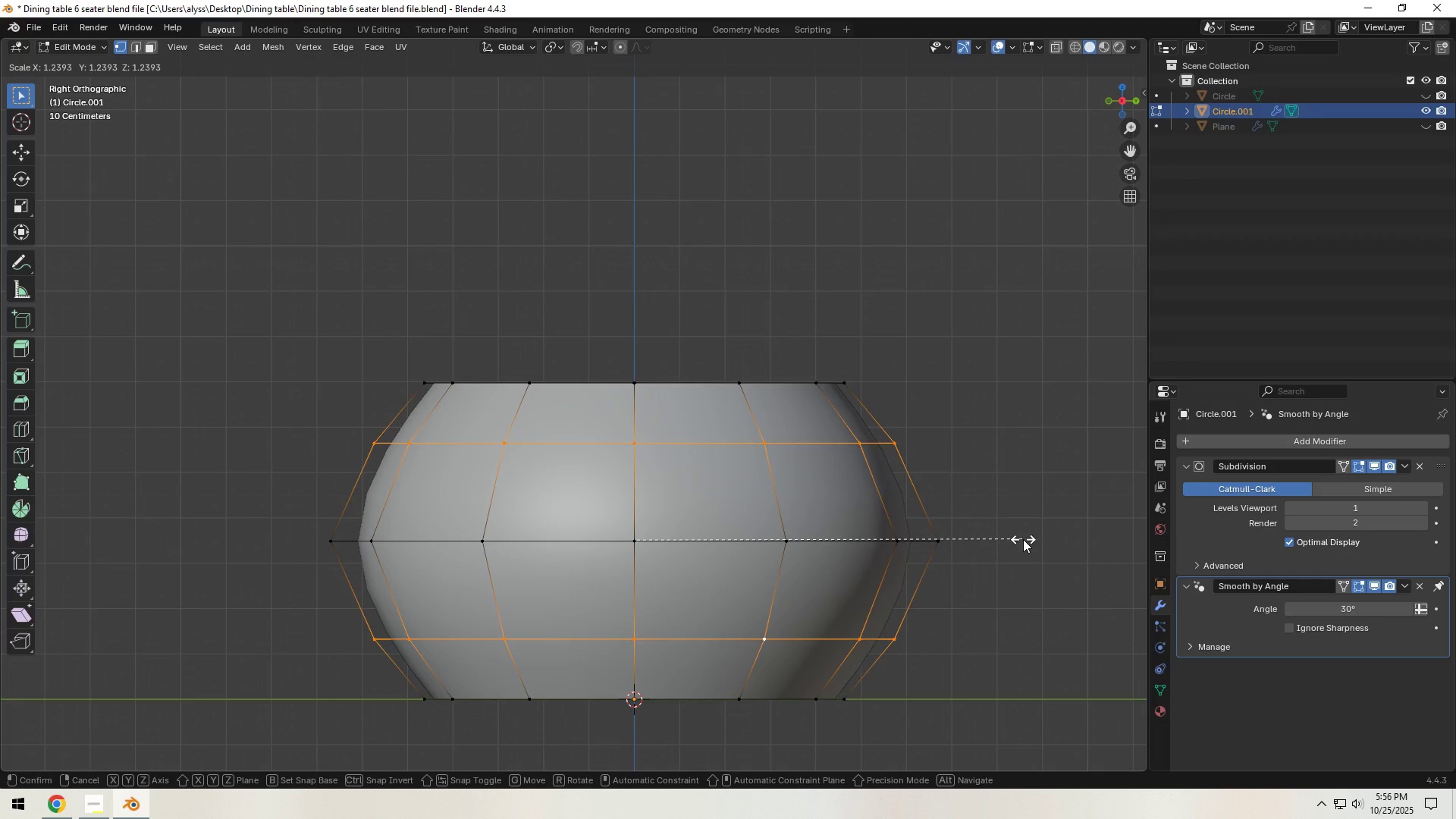 
double_click([1023, 500])
 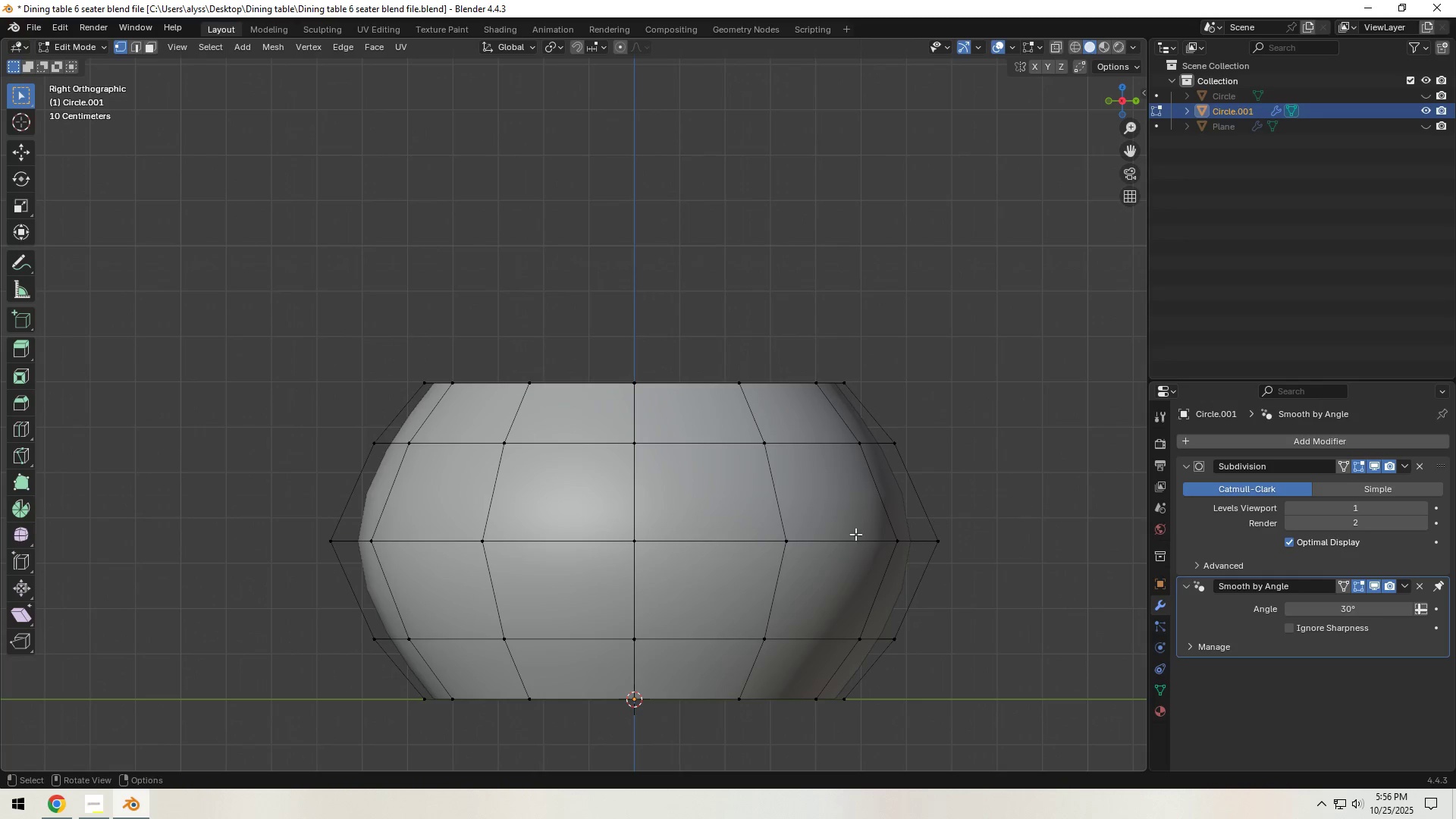 
scroll: coordinate [830, 535], scroll_direction: down, amount: 2.0
 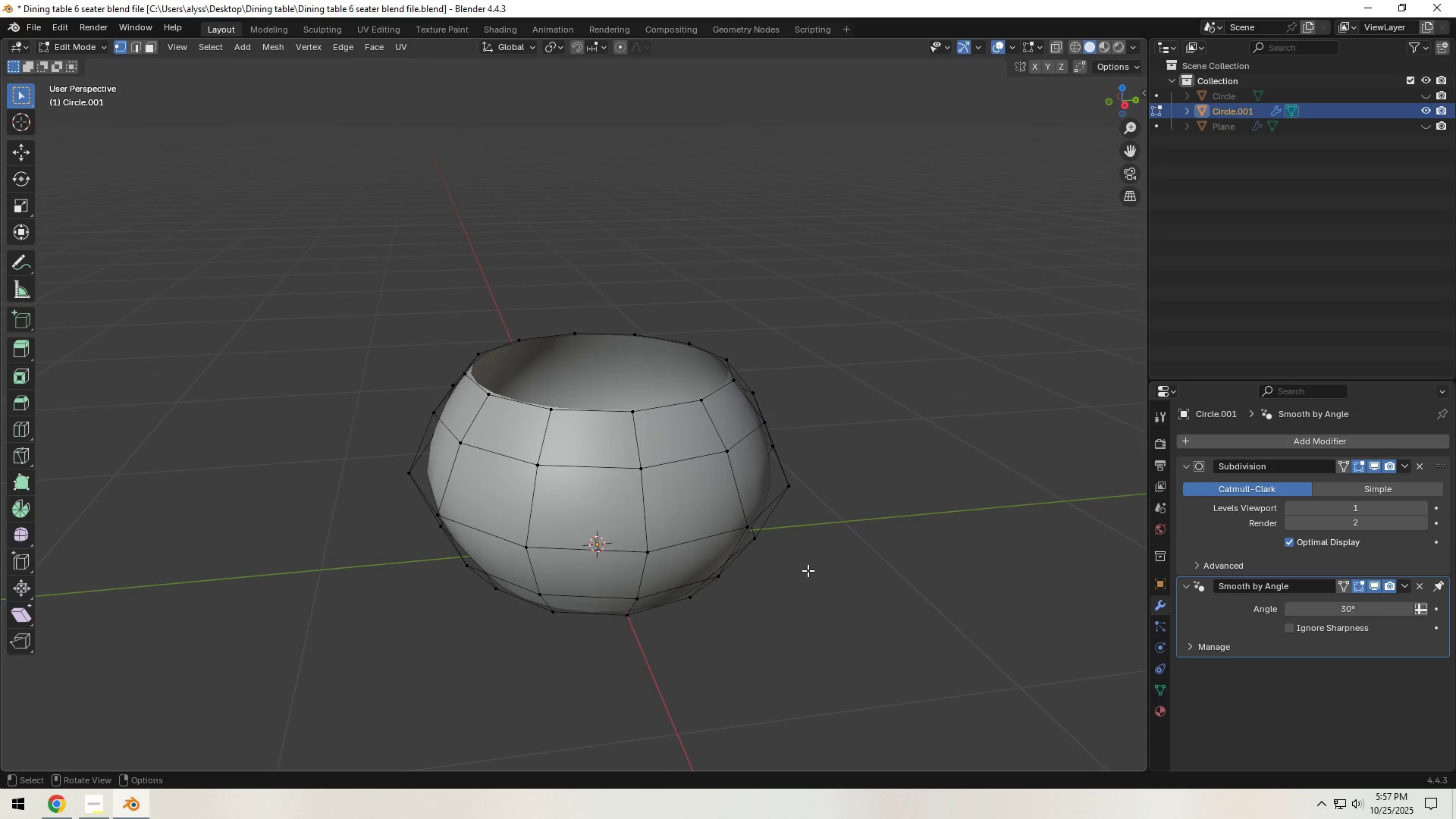 
wait(24.61)
 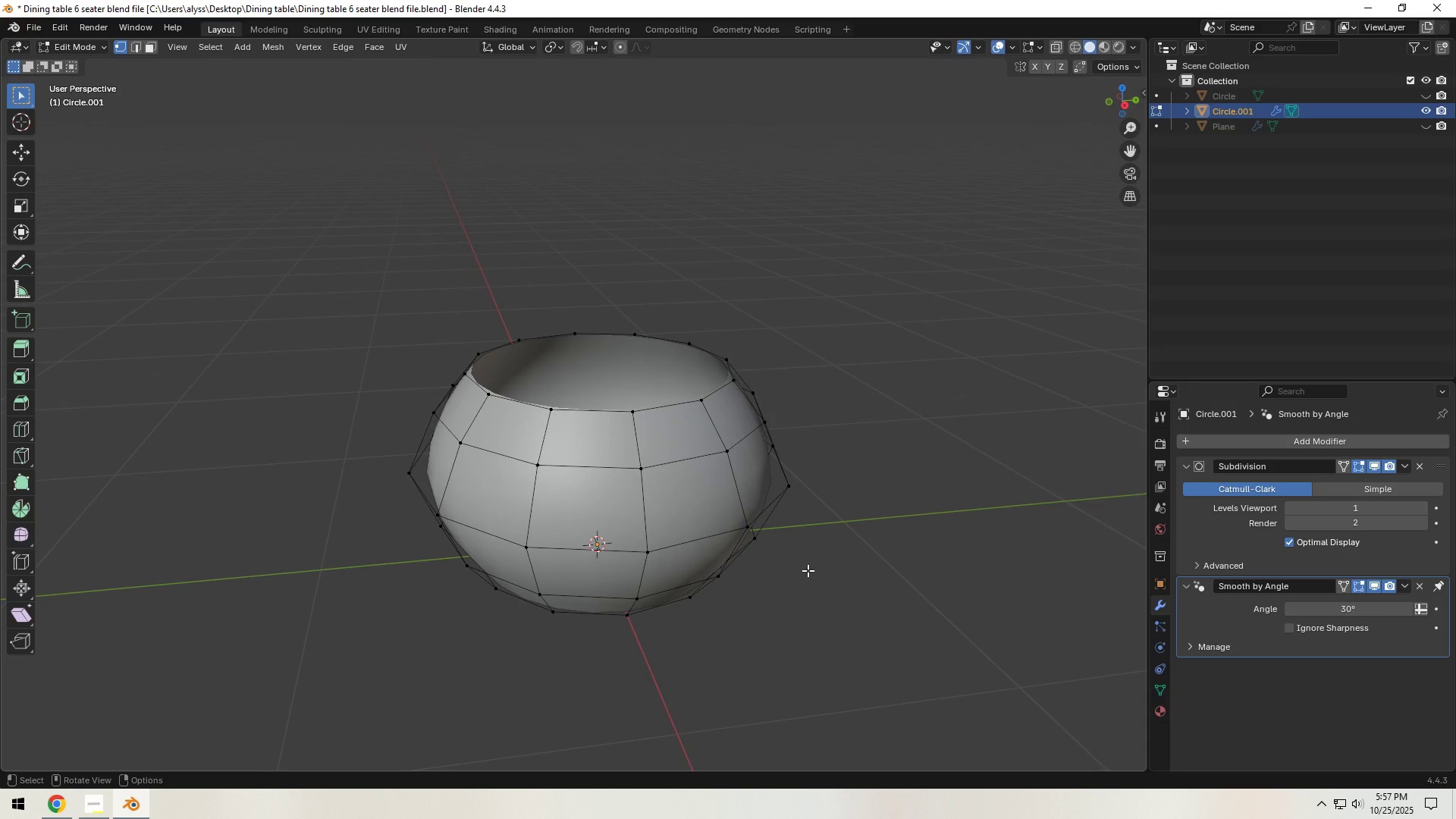 
scroll: coordinate [792, 526], scroll_direction: up, amount: 1.0
 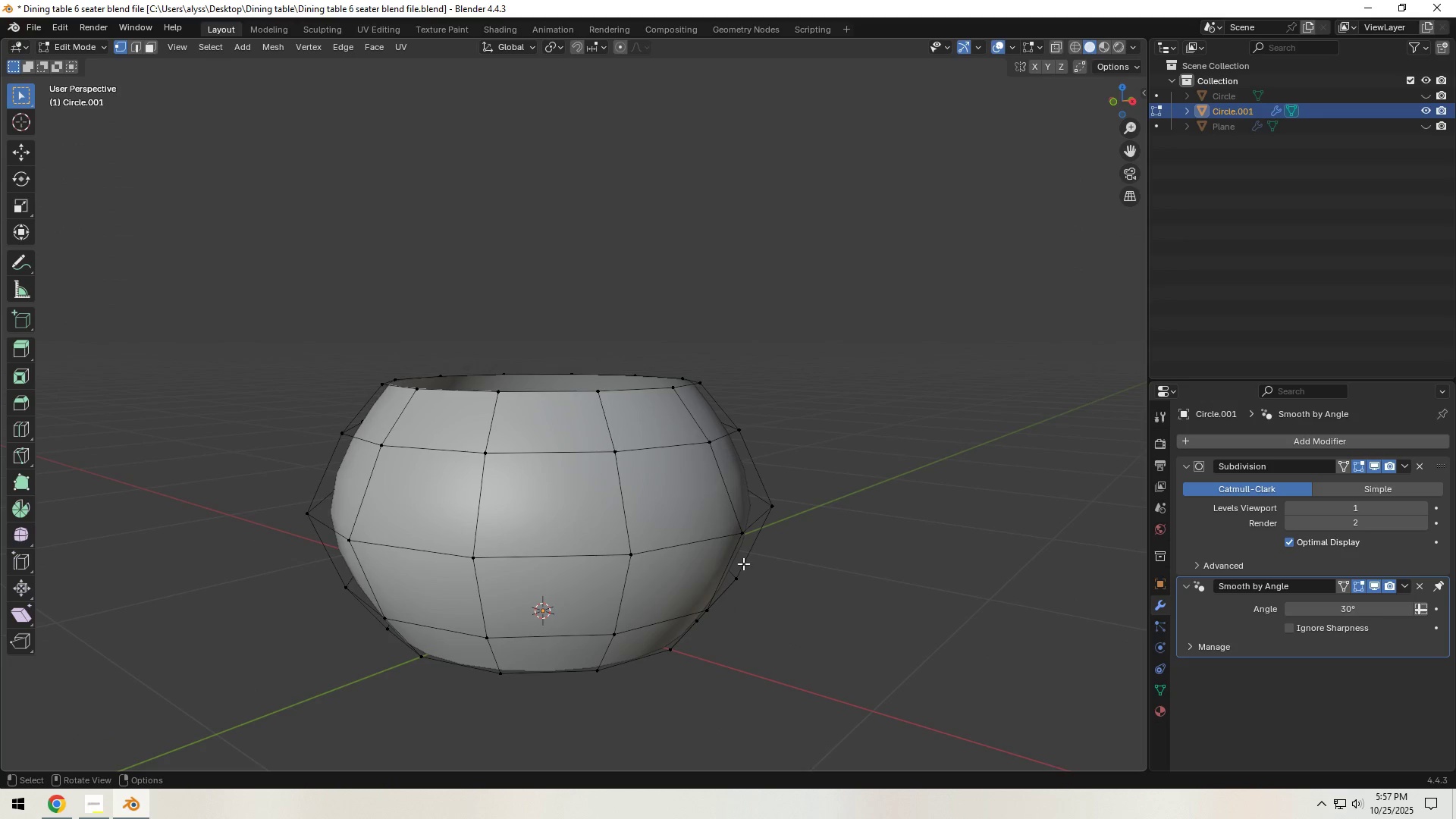 
key(Control+R)
 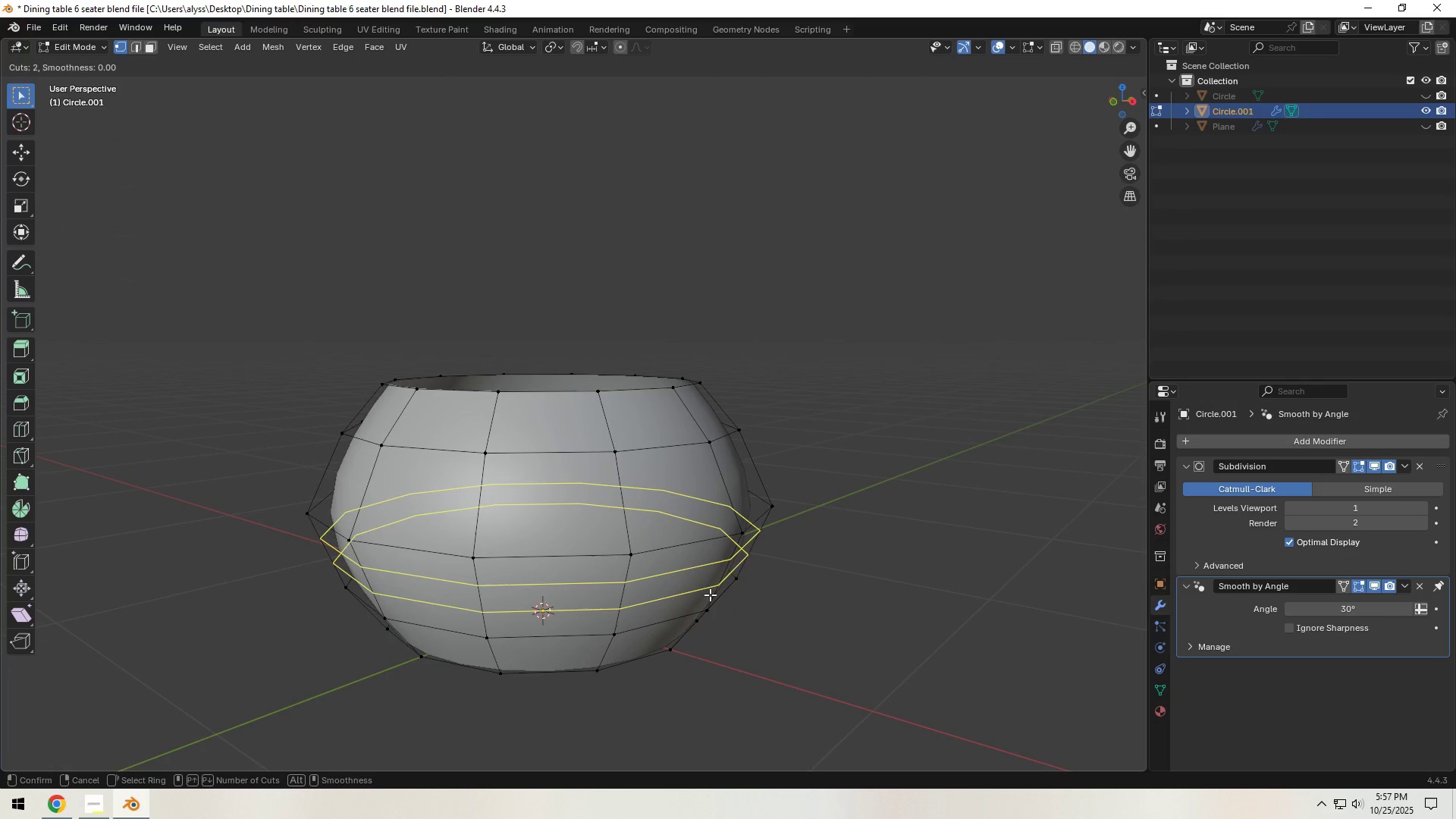 
scroll: coordinate [710, 595], scroll_direction: up, amount: 1.0
 